 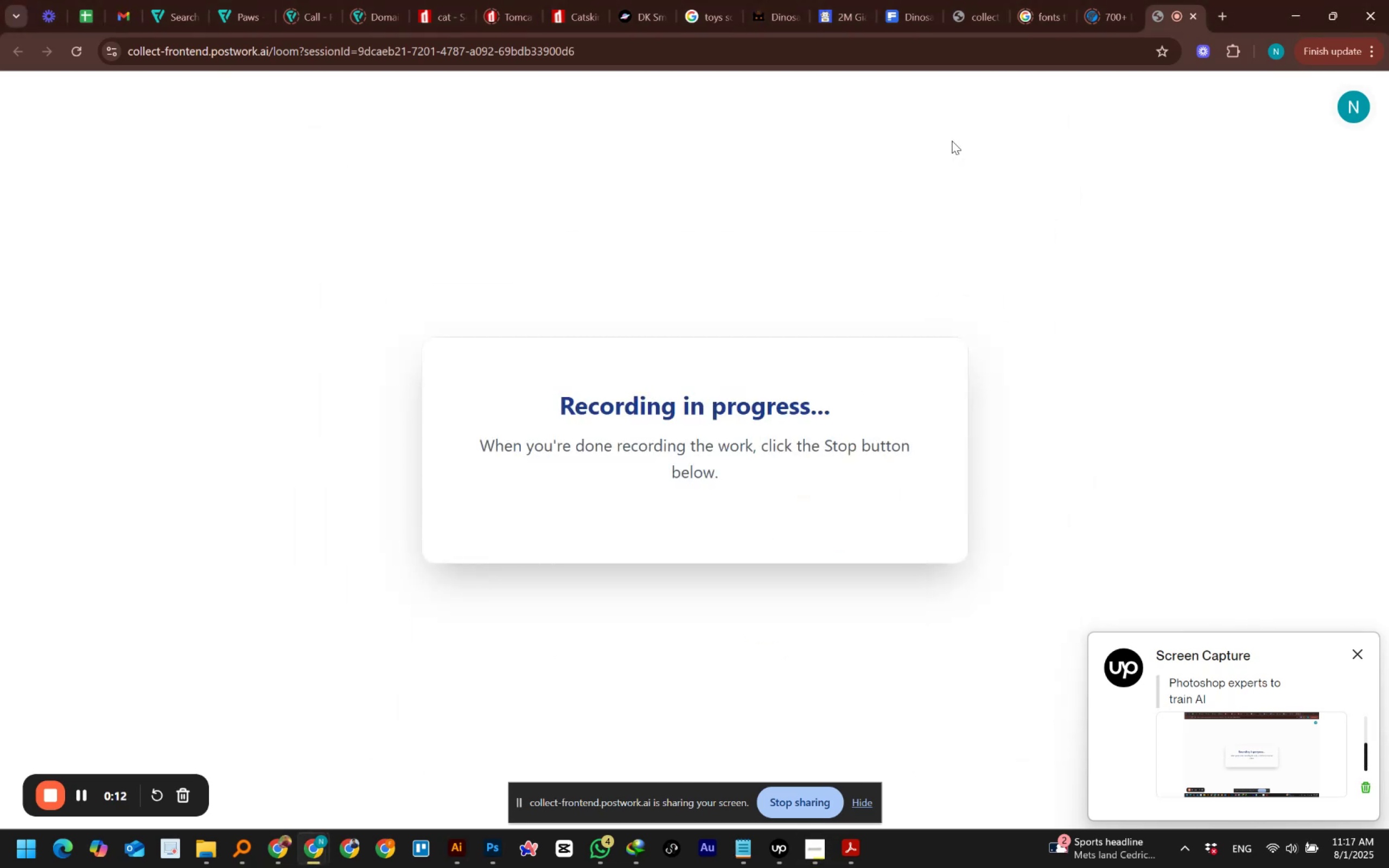 
left_click([1094, 11])
 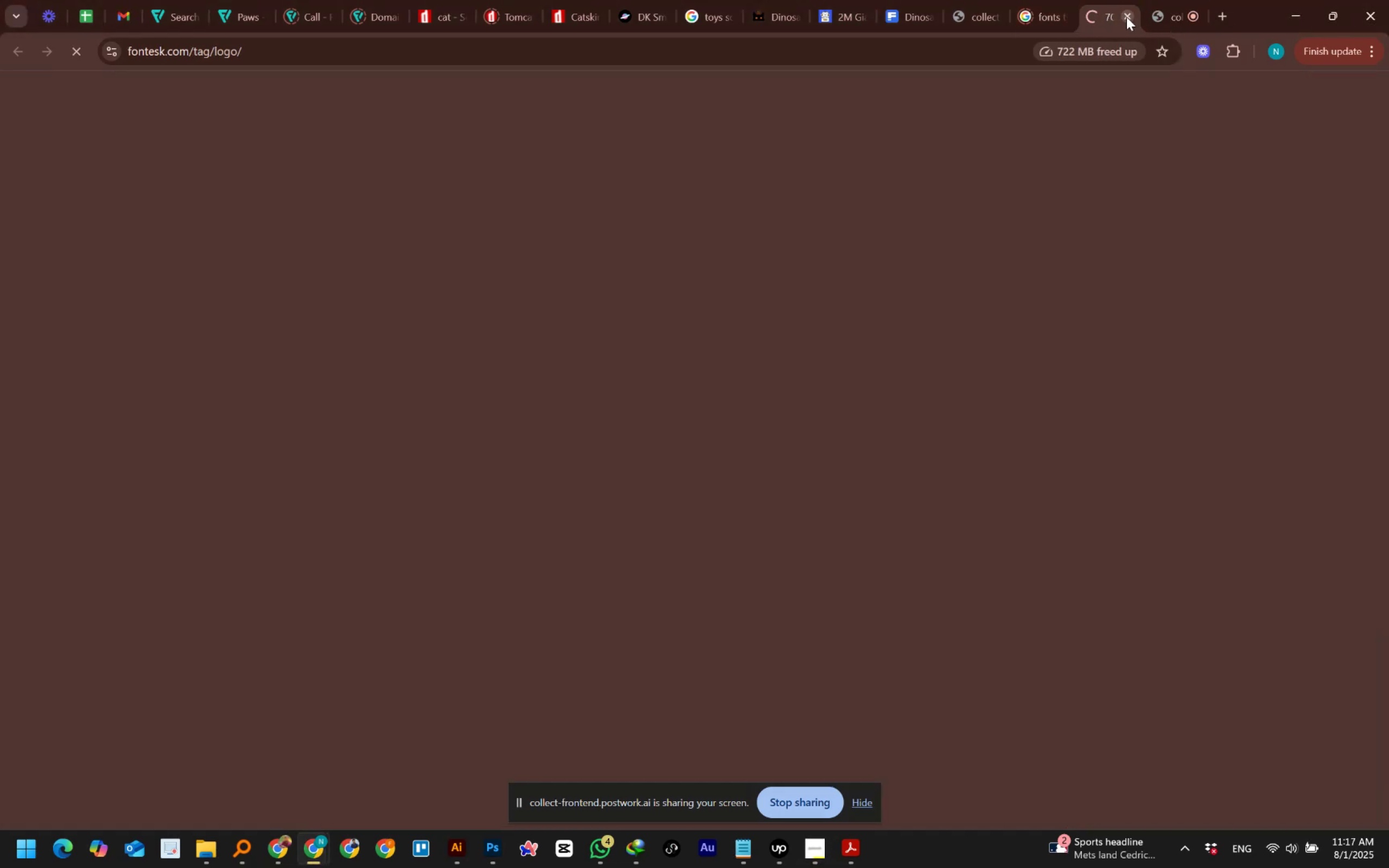 
left_click([1041, 15])
 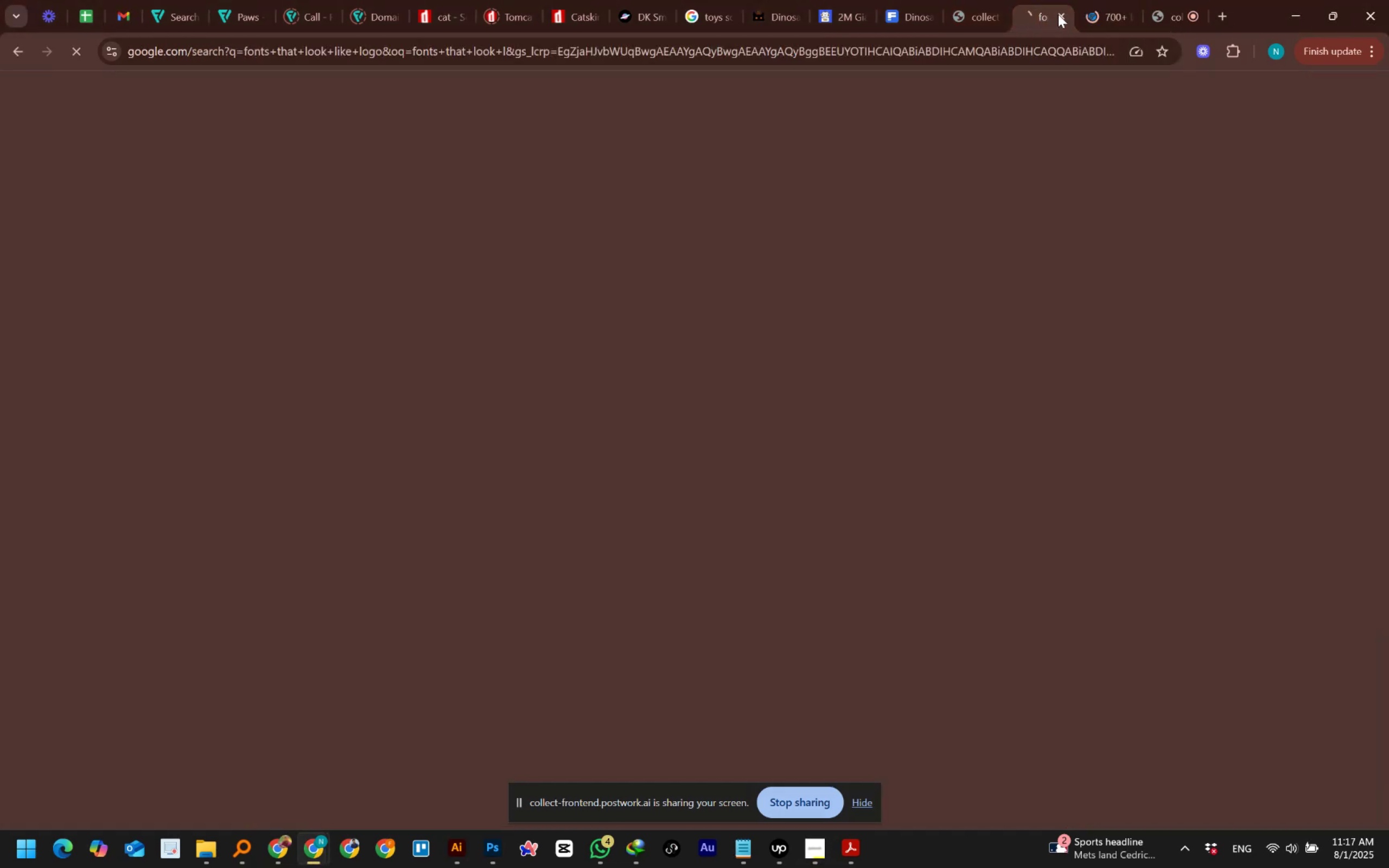 
left_click_drag(start_coordinate=[1059, 14], to_coordinate=[1056, 14])
 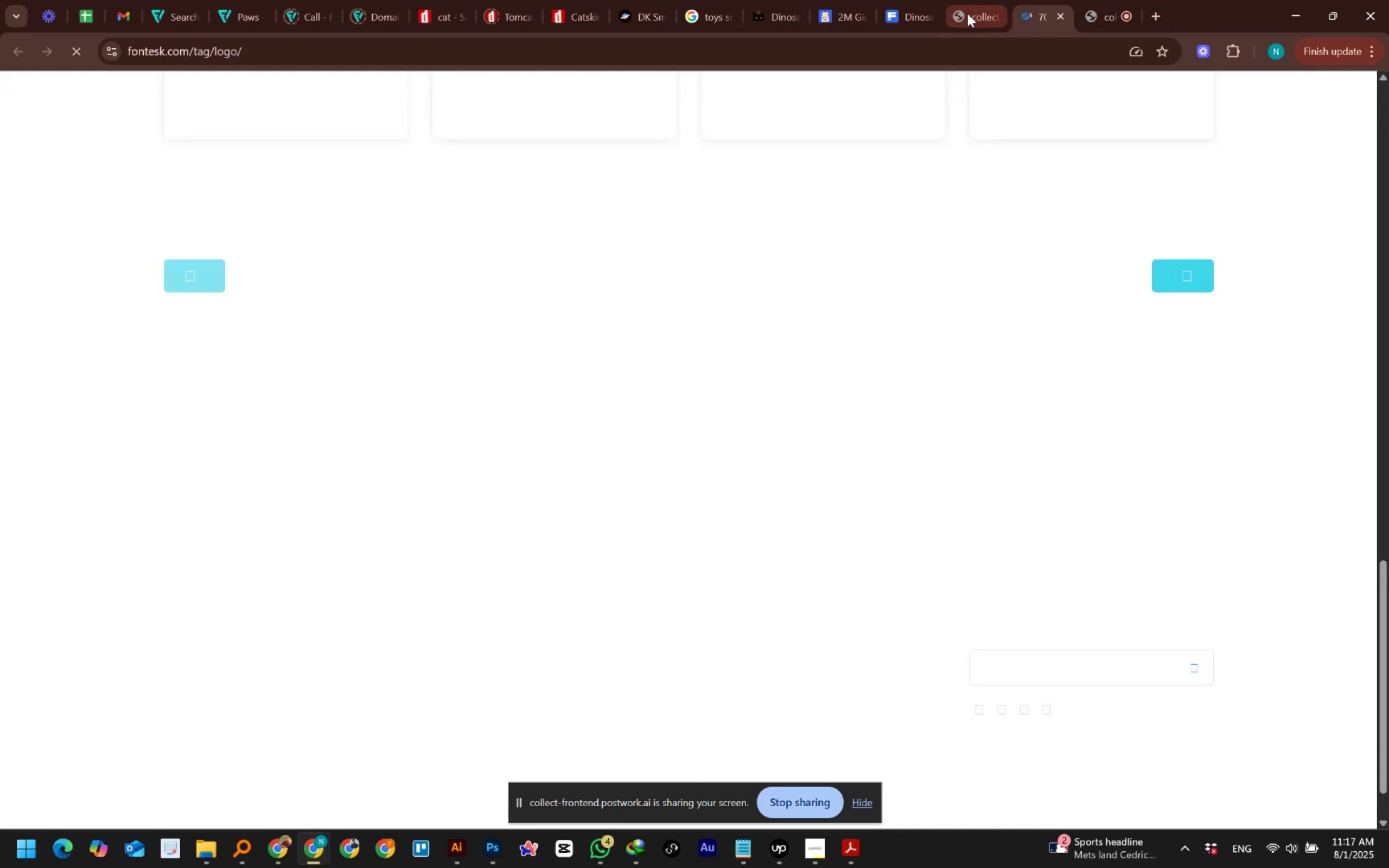 
double_click([967, 14])
 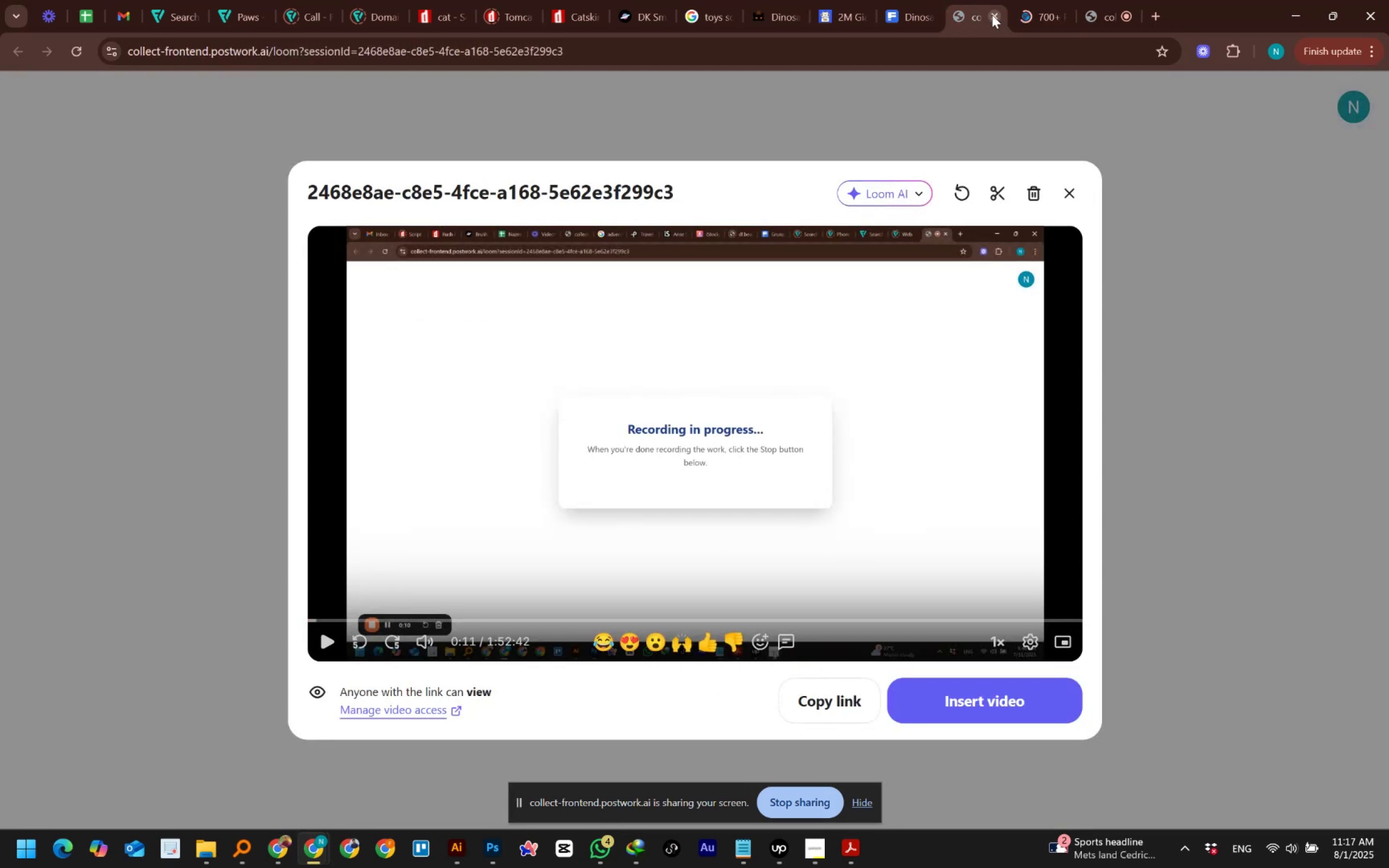 
left_click([992, 15])
 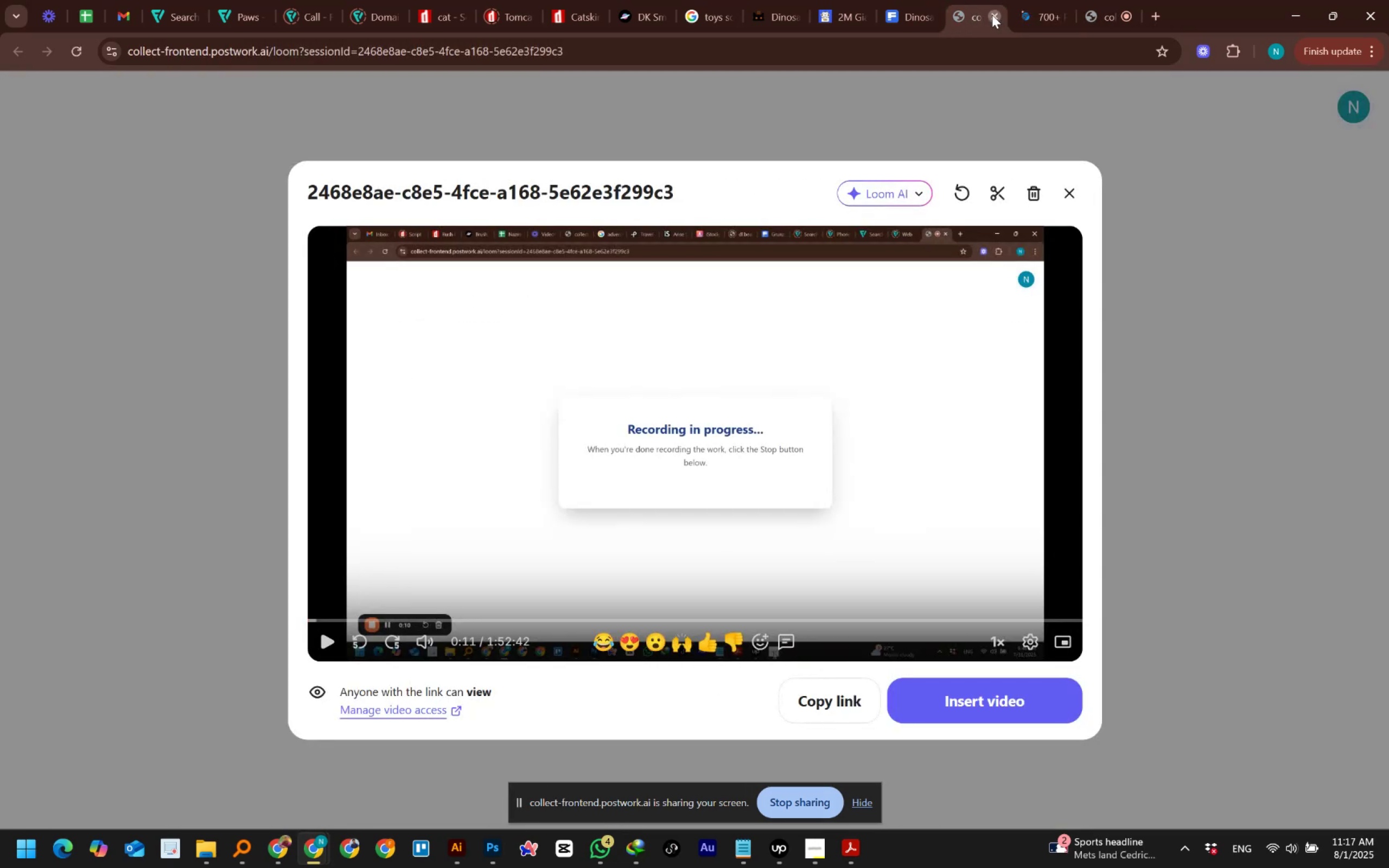 
left_click([891, 15])
 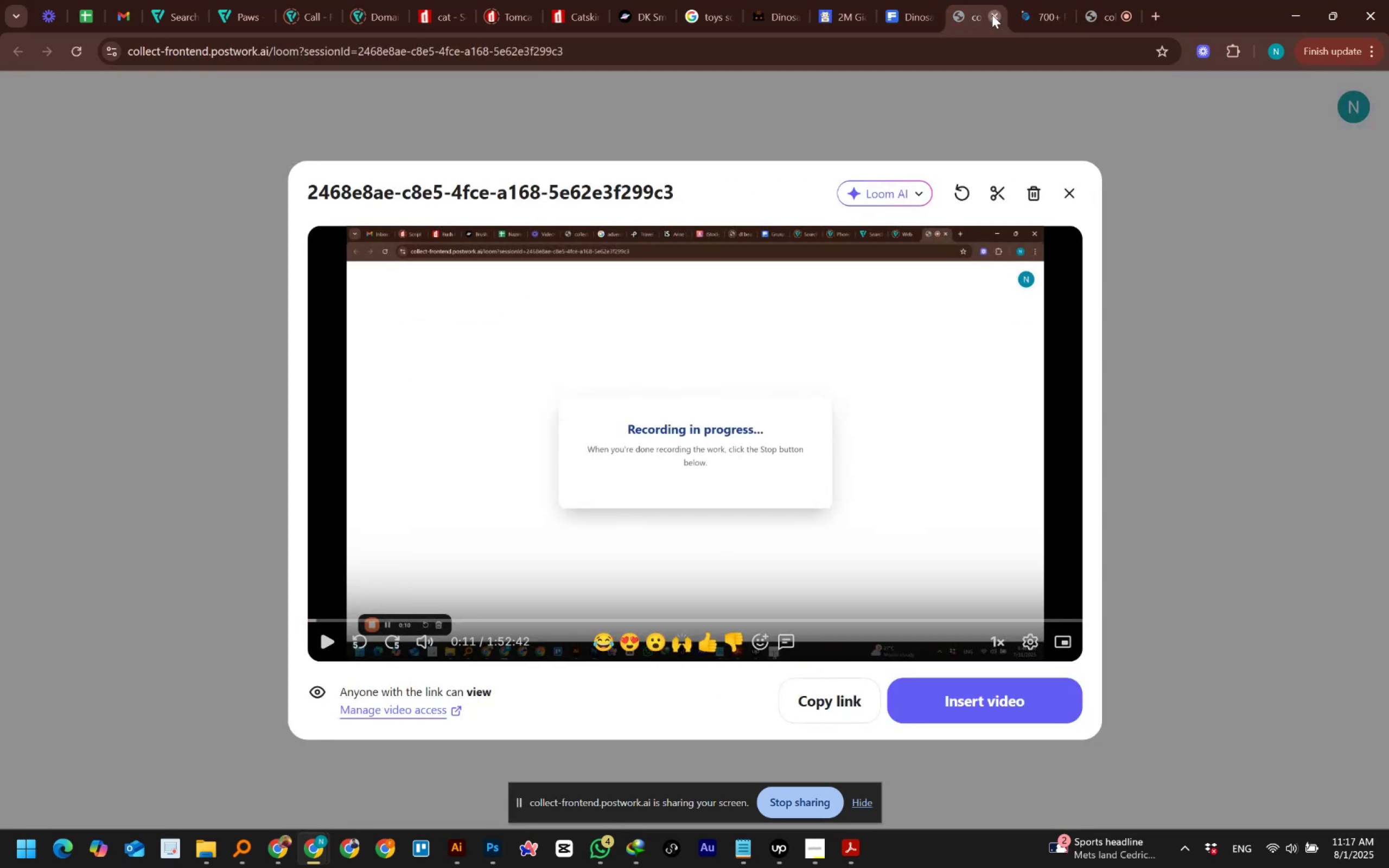 
left_click([767, 159])
 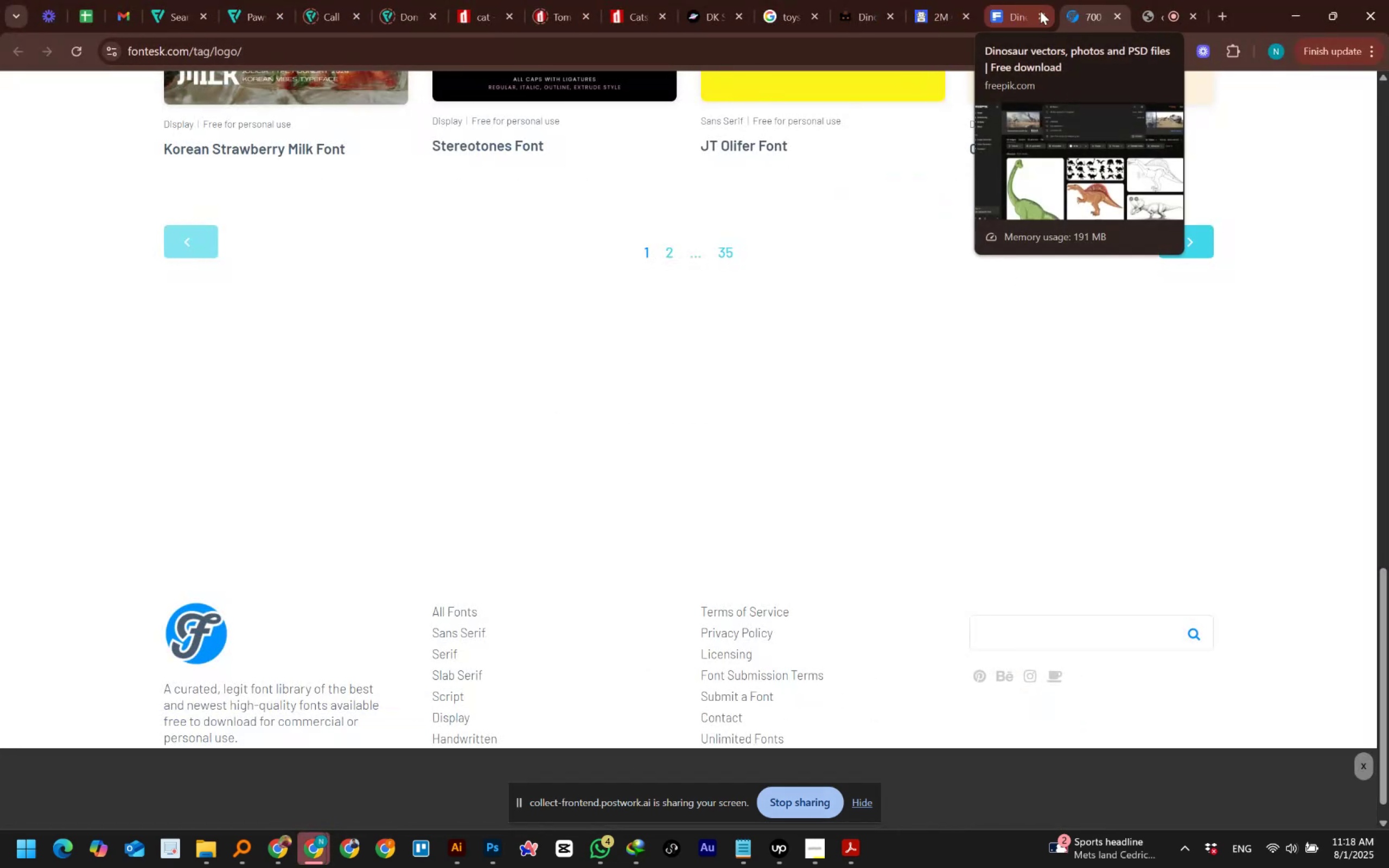 
left_click([1137, 14])
 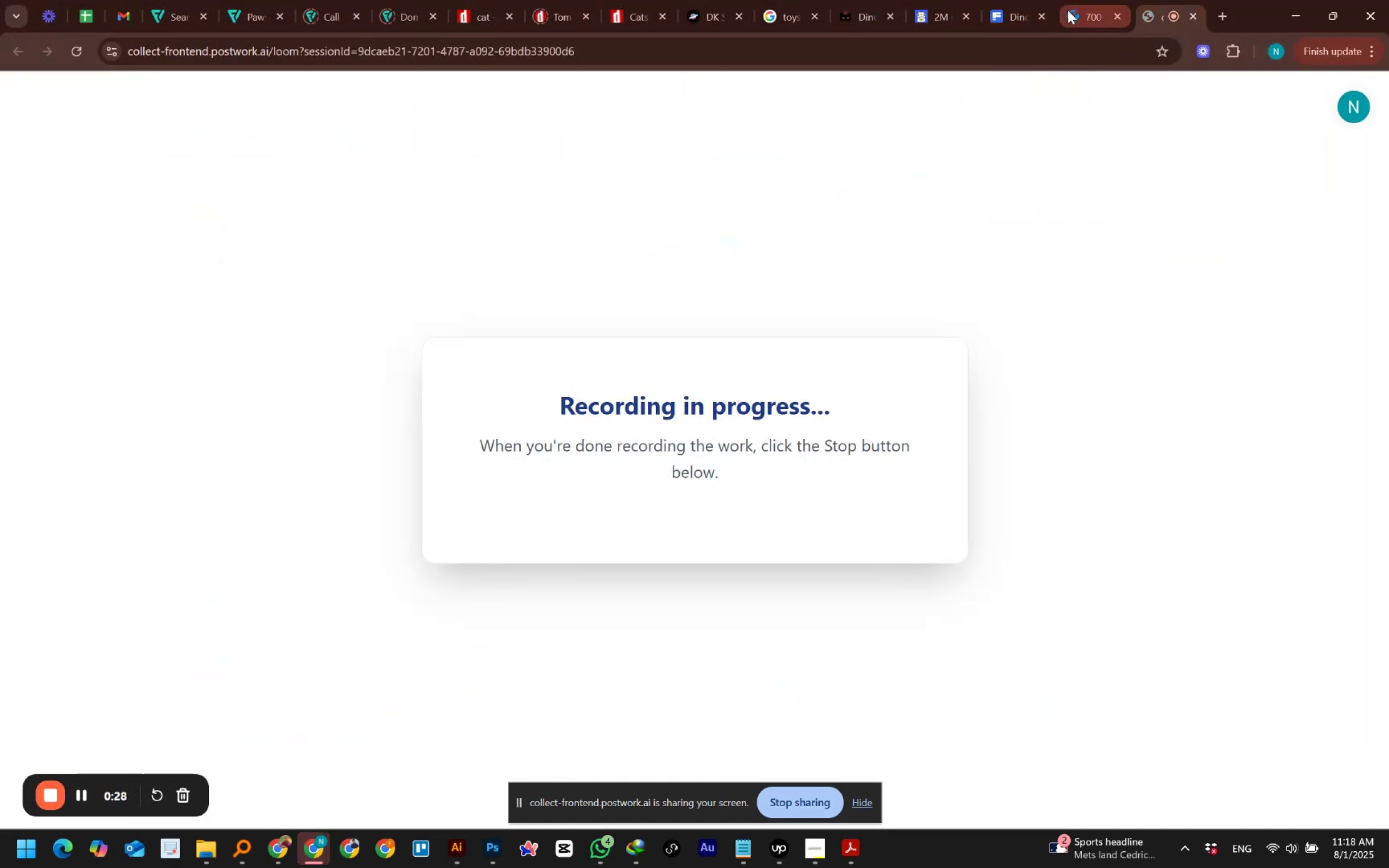 
left_click([1068, 10])
 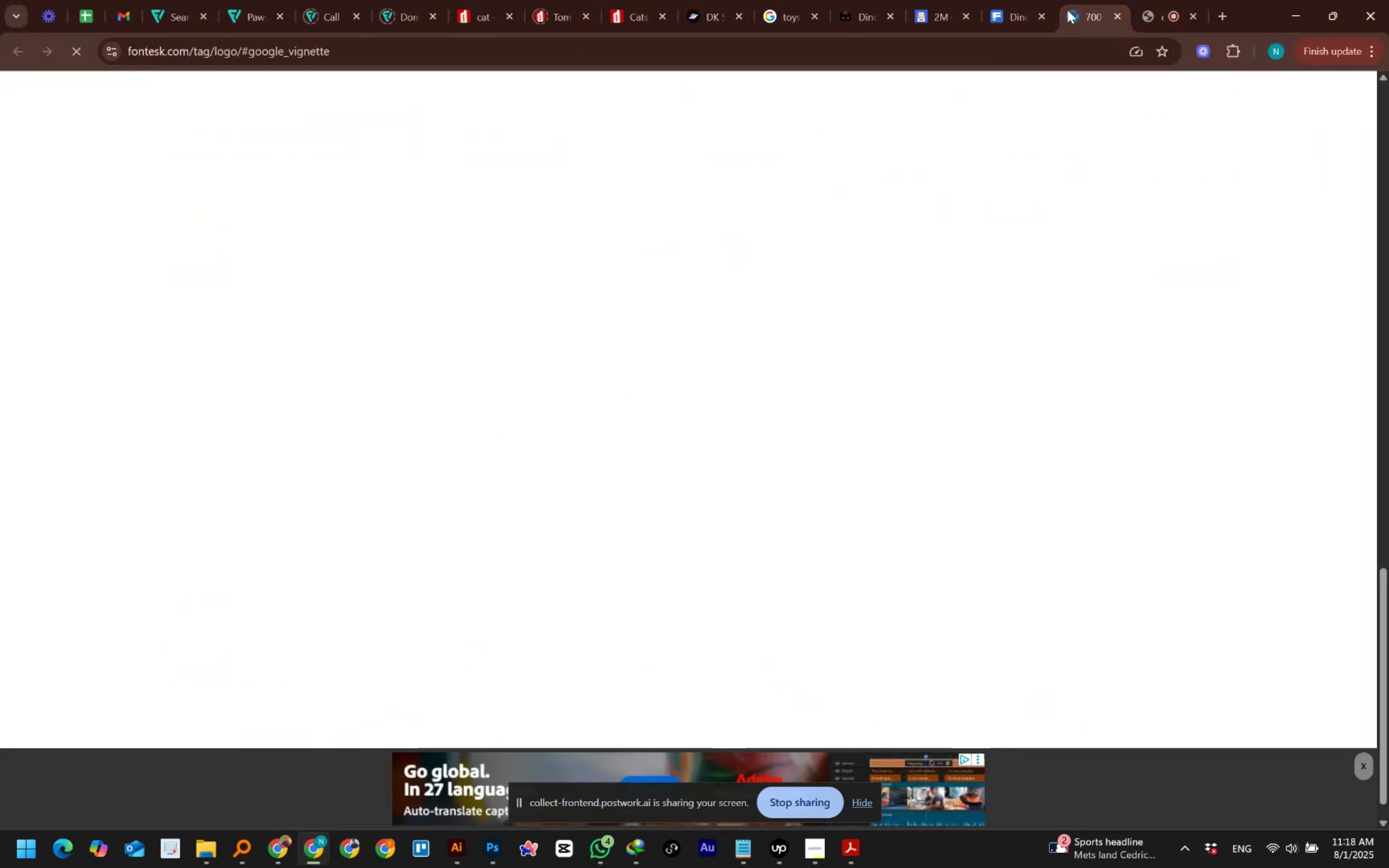 
mouse_move([1053, 28])
 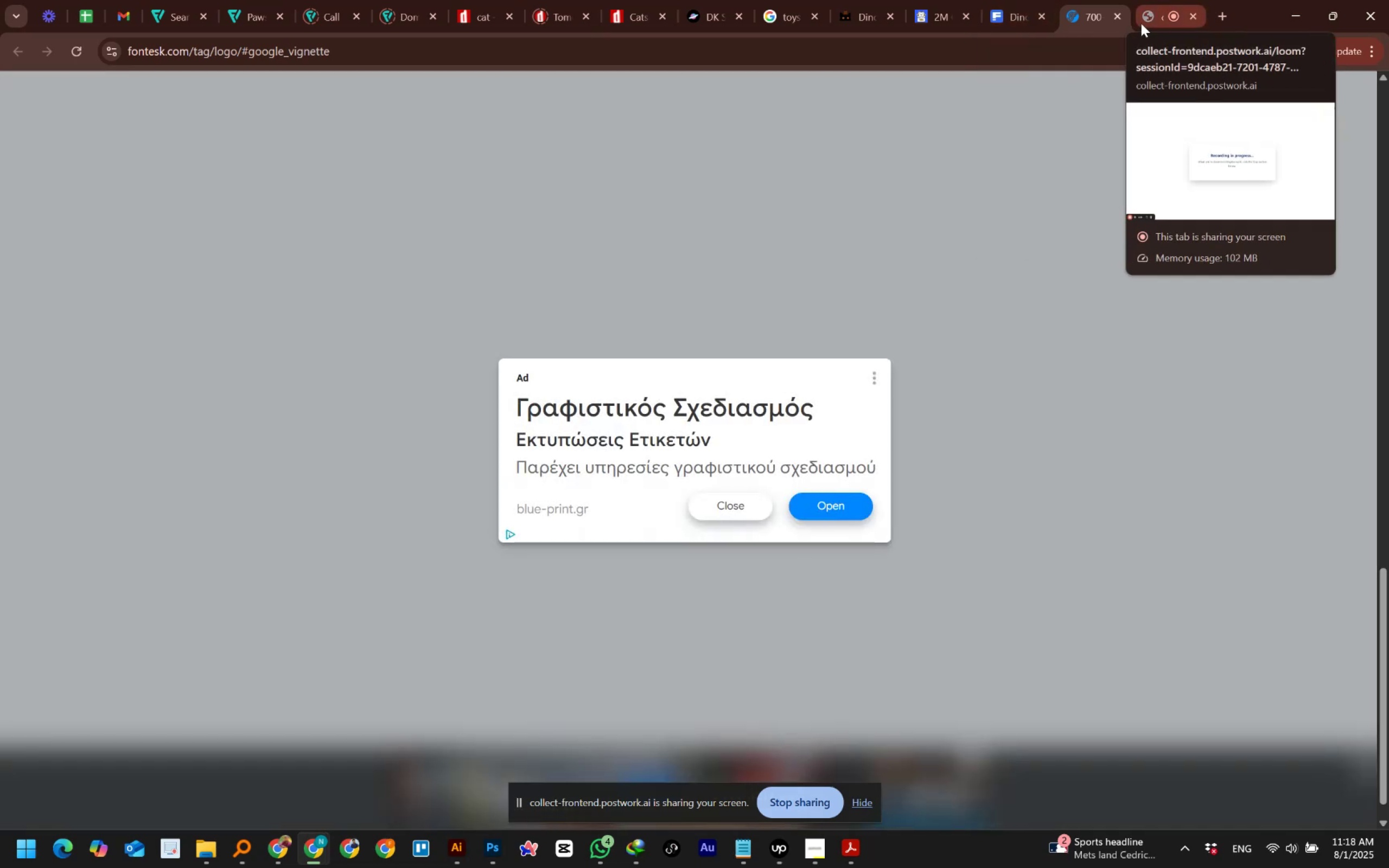 
left_click_drag(start_coordinate=[1147, 18], to_coordinate=[160, 15])
 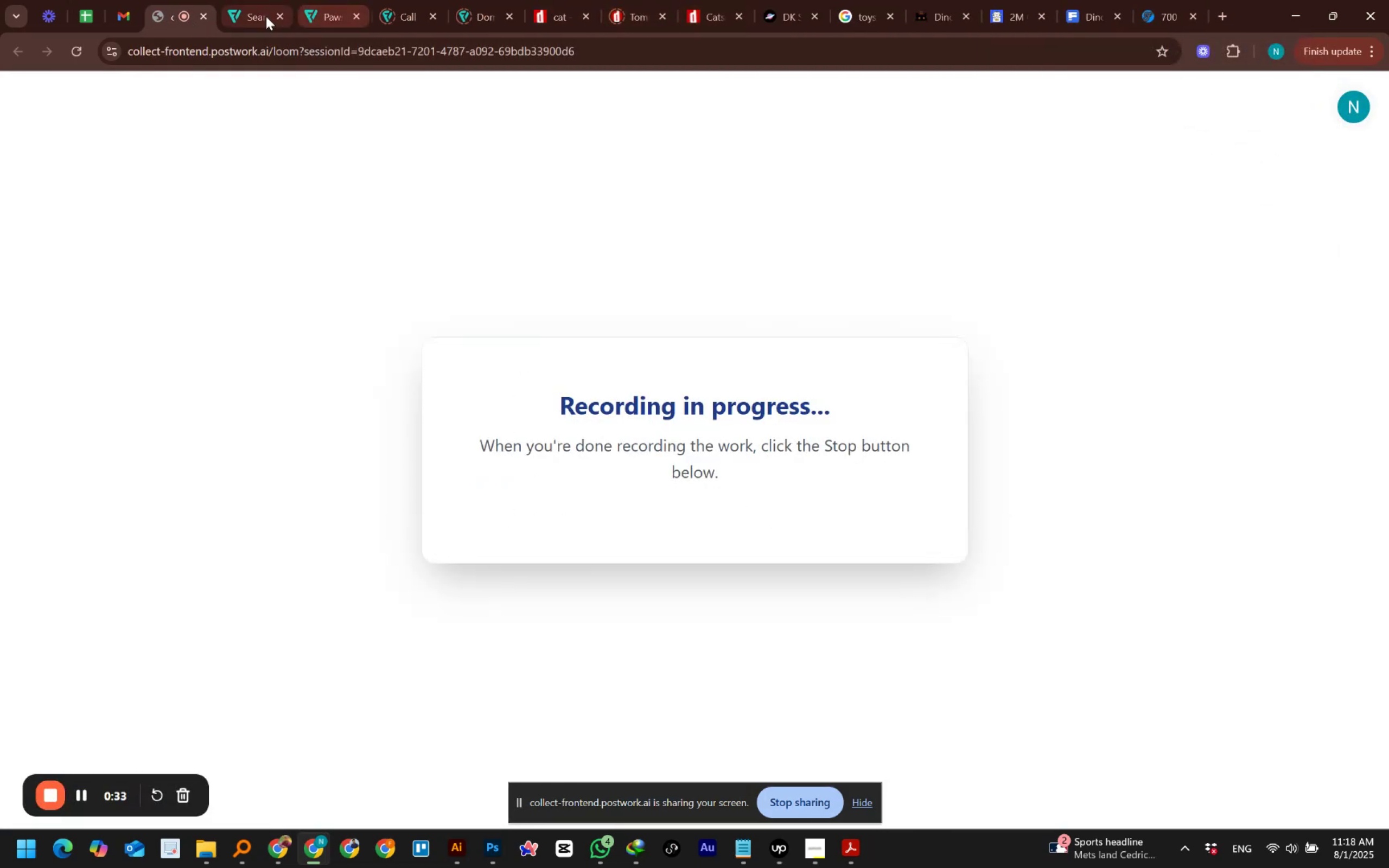 
left_click([250, 14])
 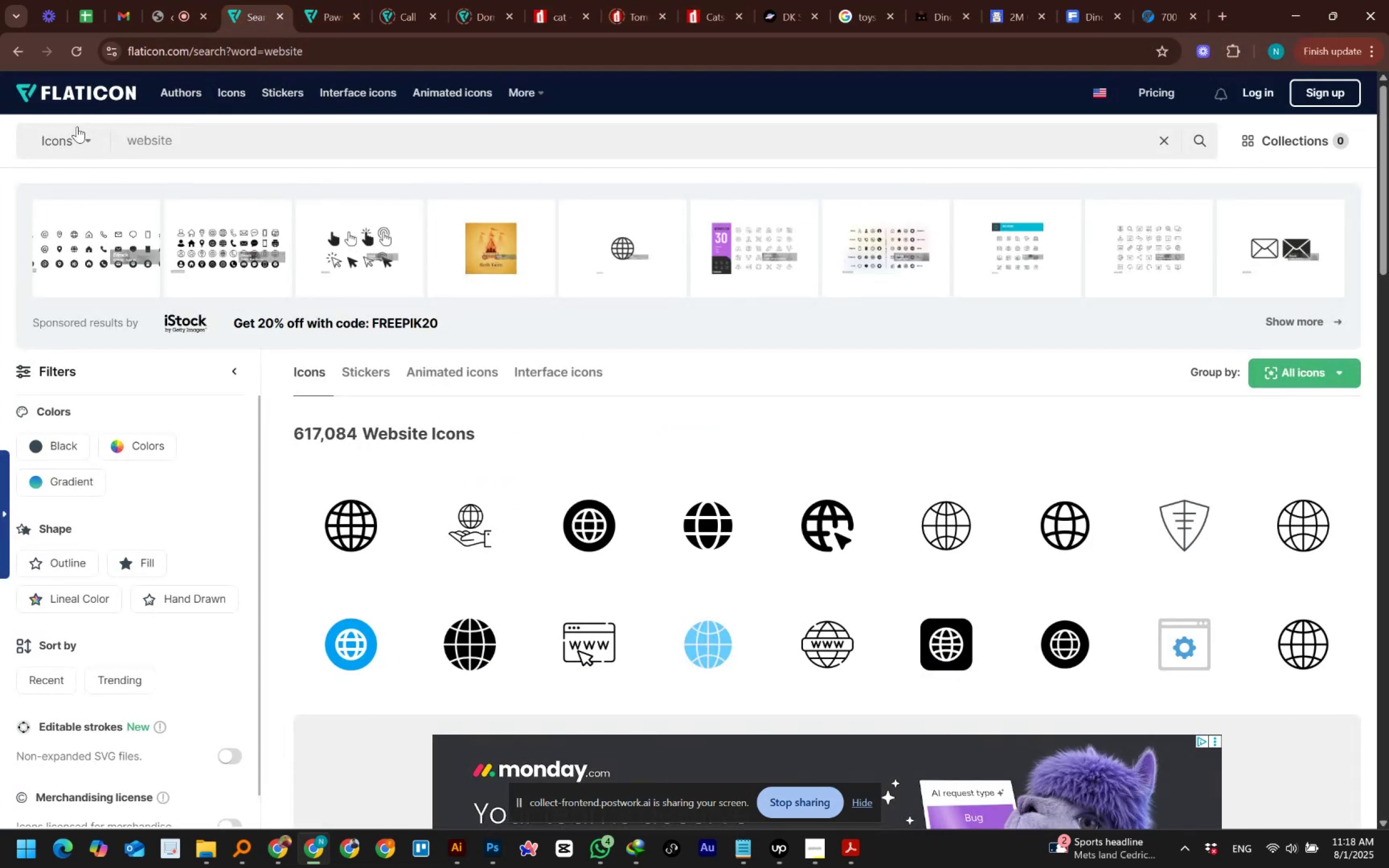 
left_click([75, 92])
 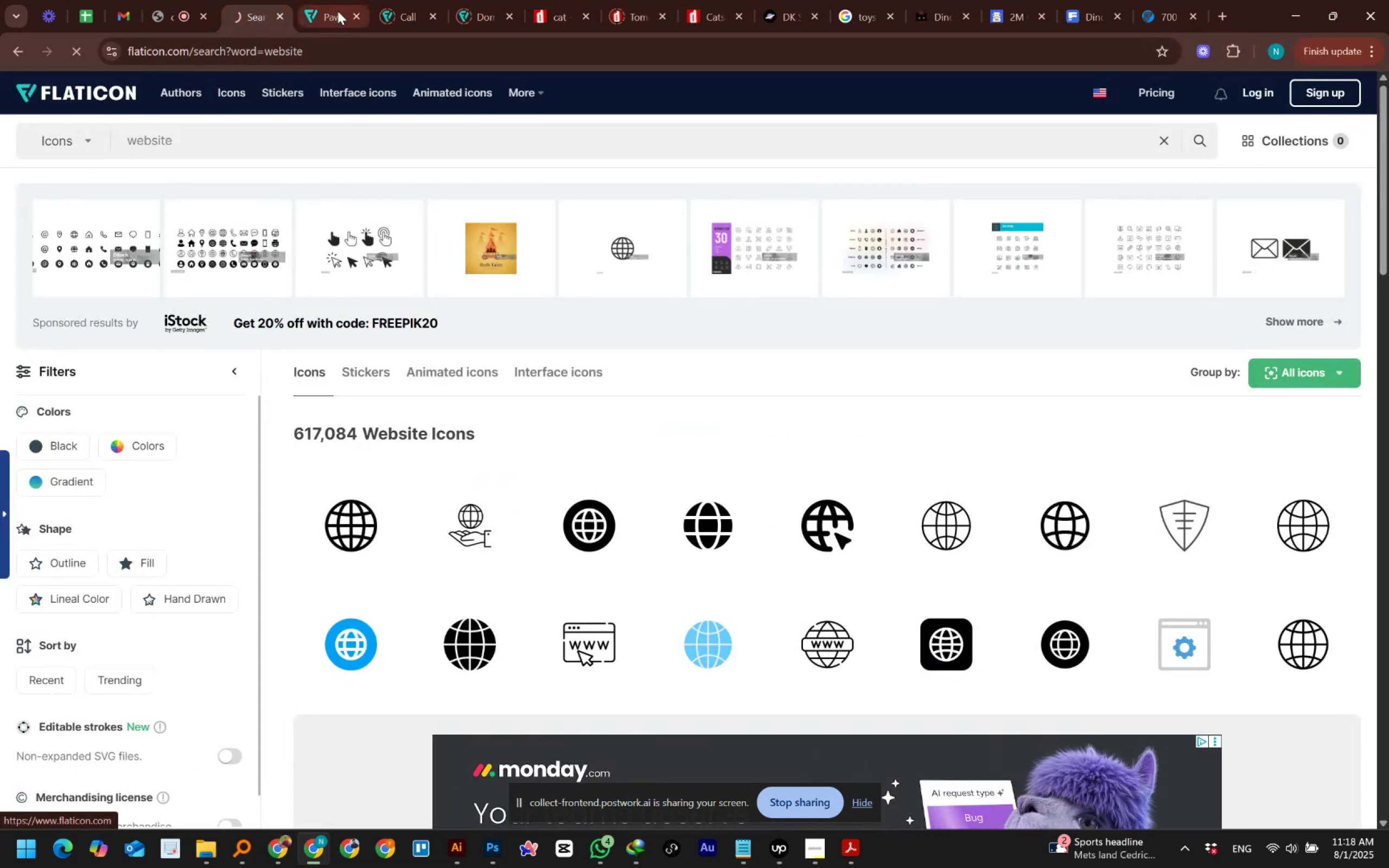 
left_click([343, 6])
 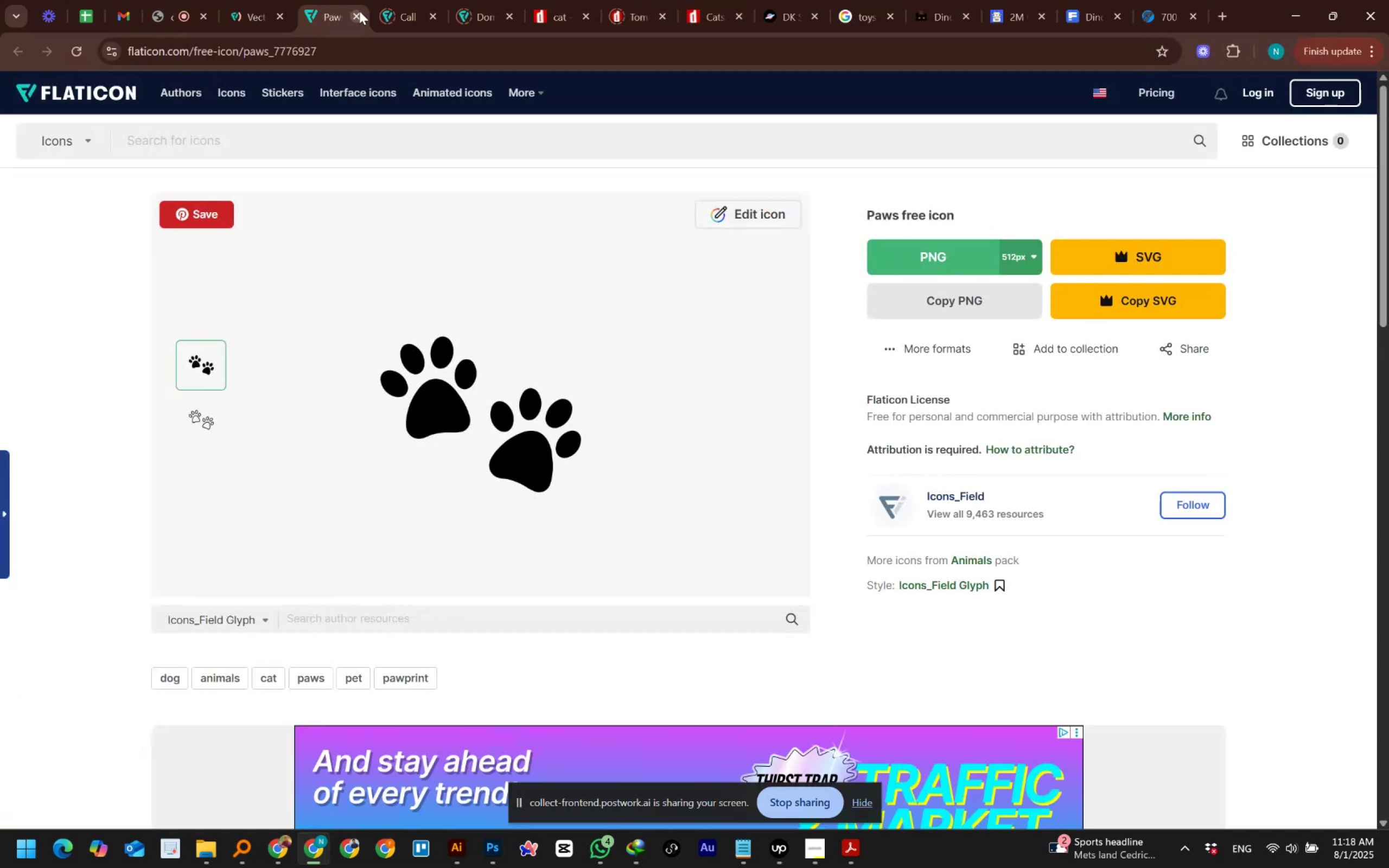 
left_click([358, 11])
 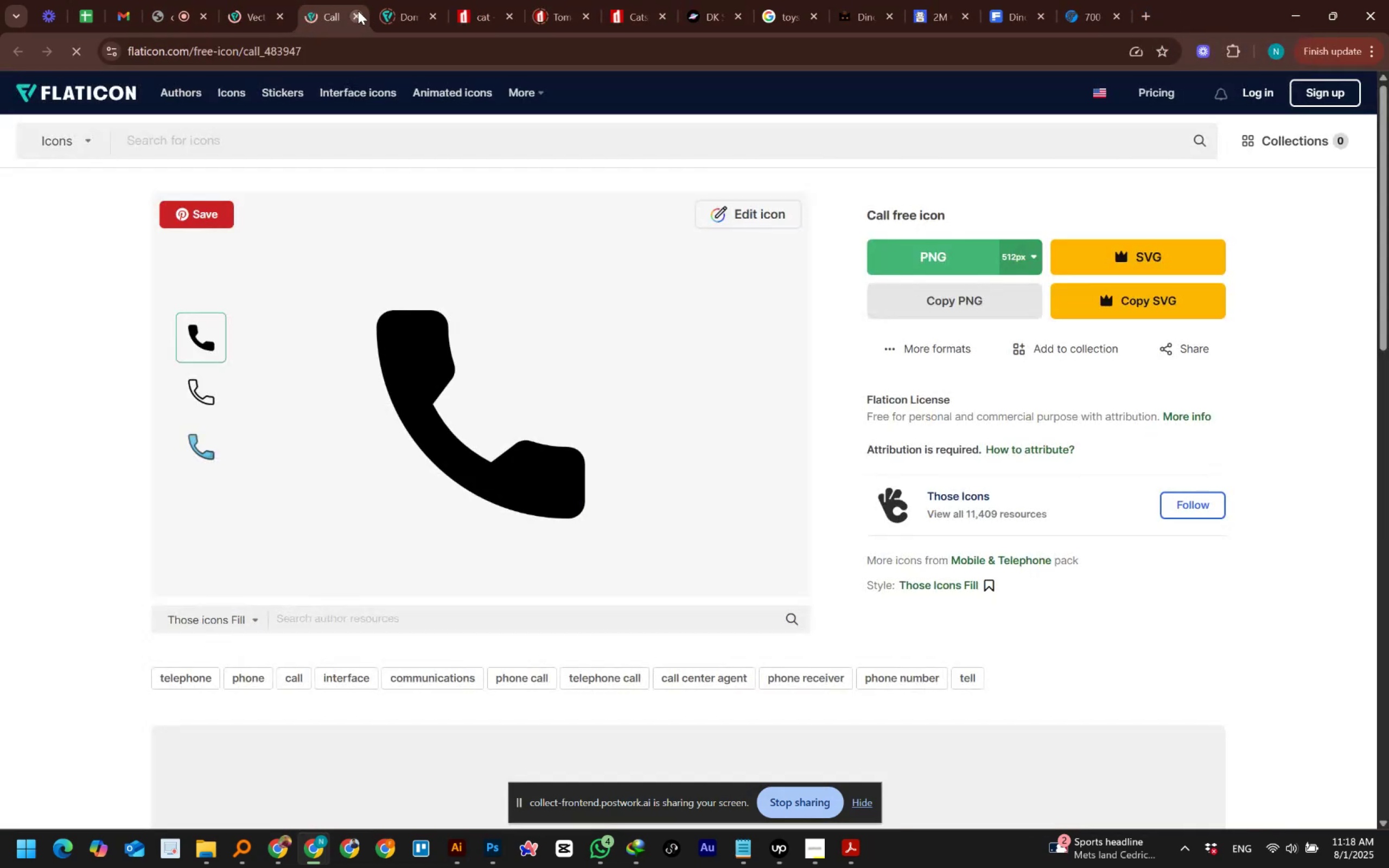 
left_click([358, 11])
 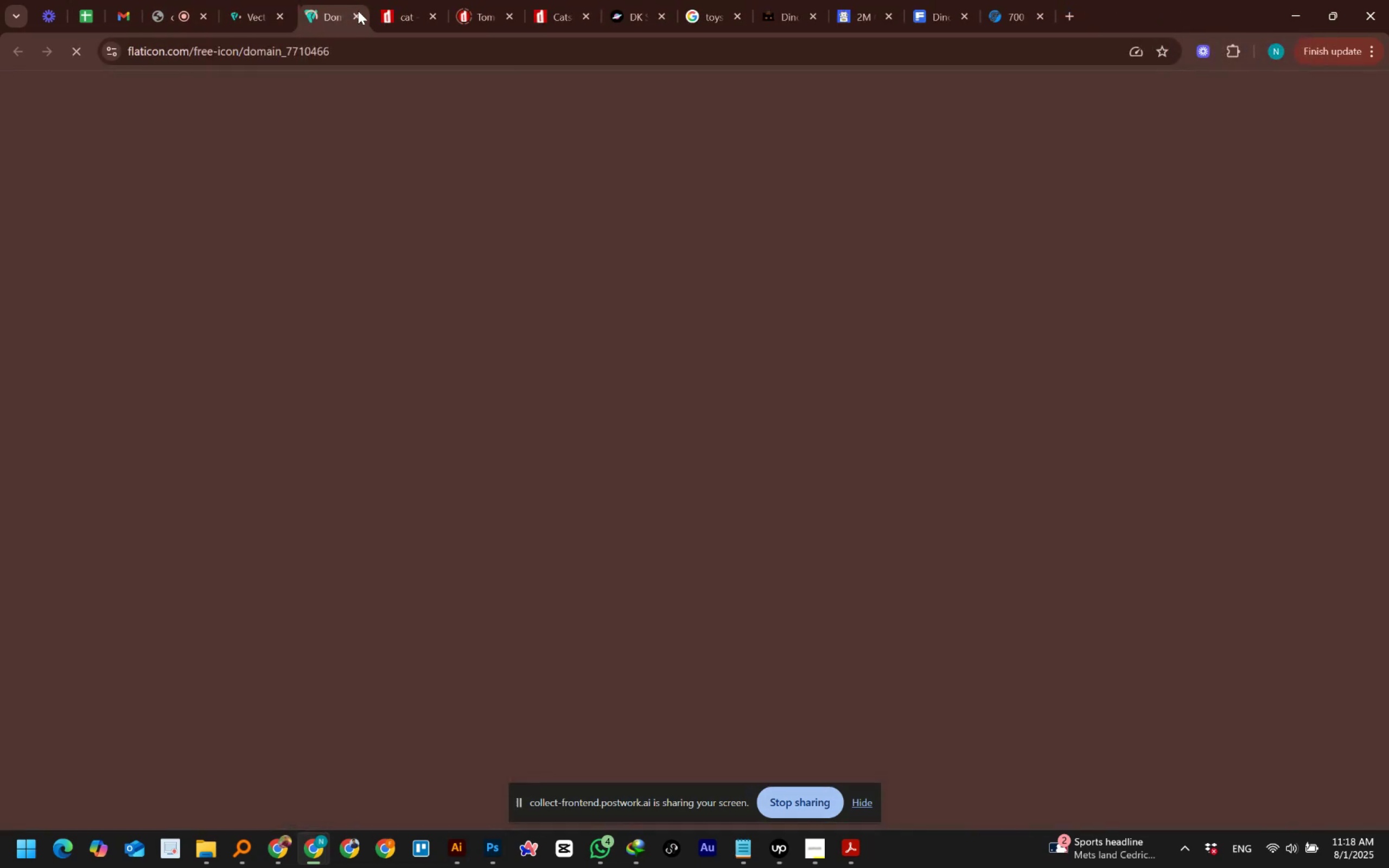 
left_click([358, 11])
 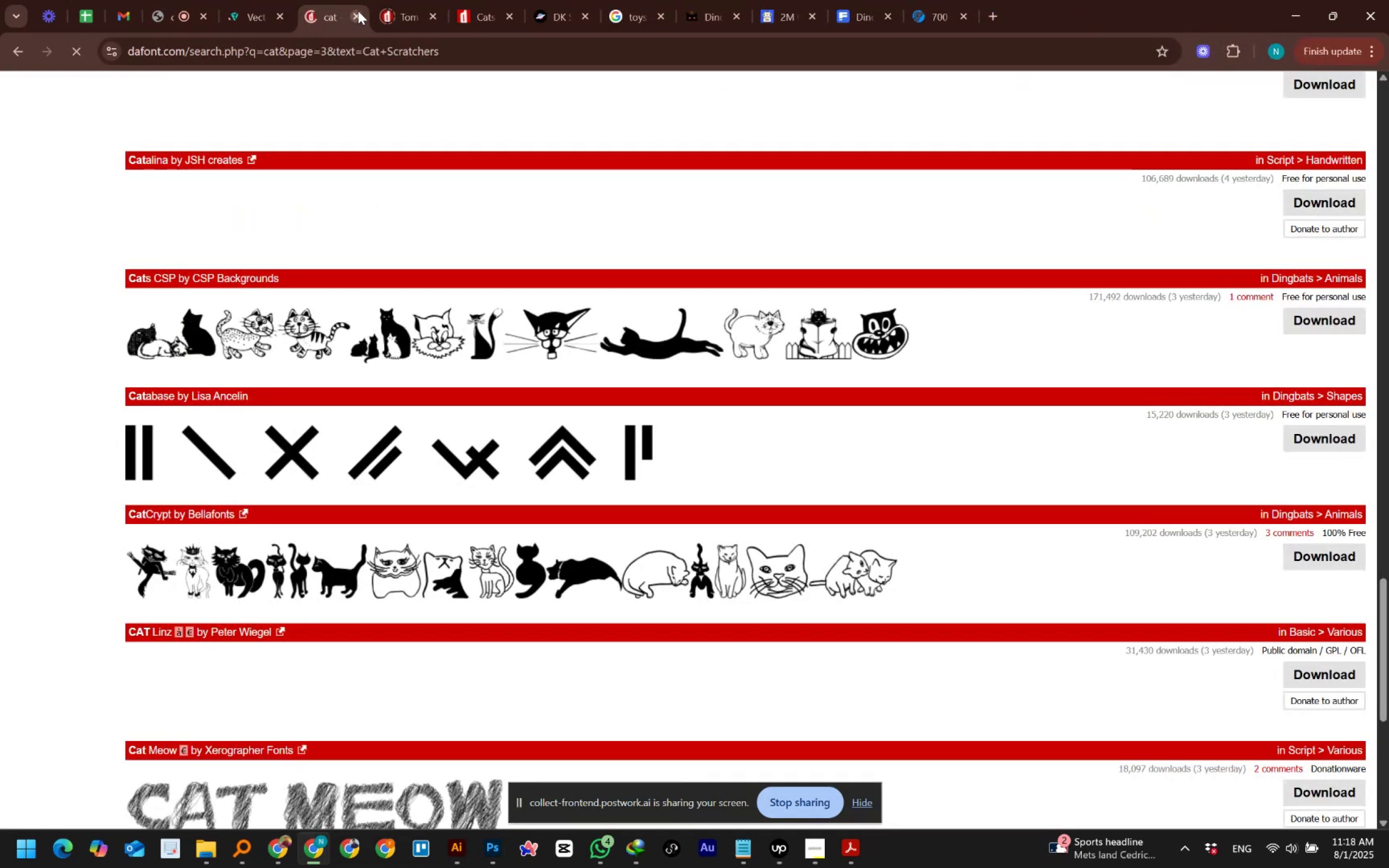 
left_click([358, 11])
 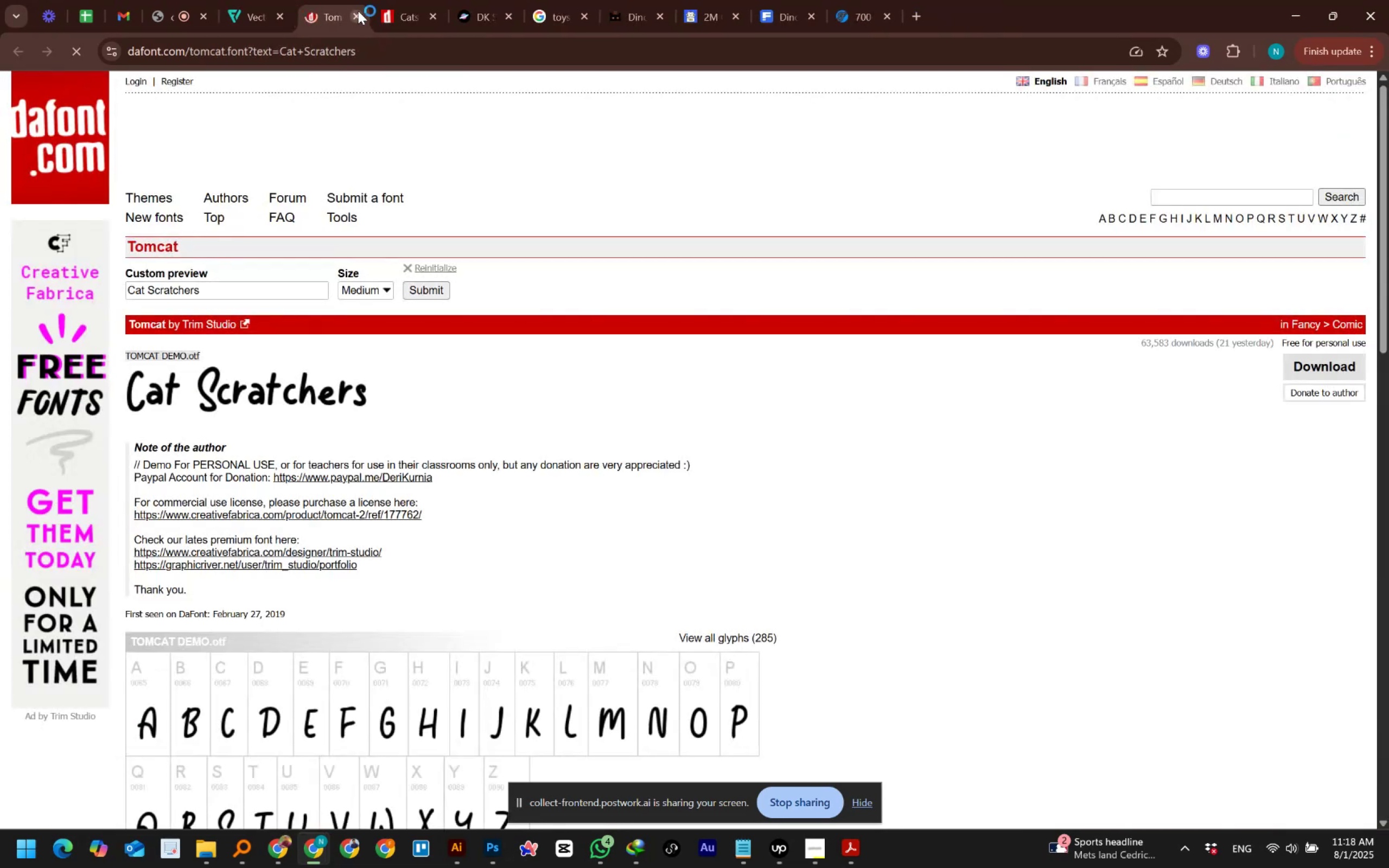 
left_click([358, 11])
 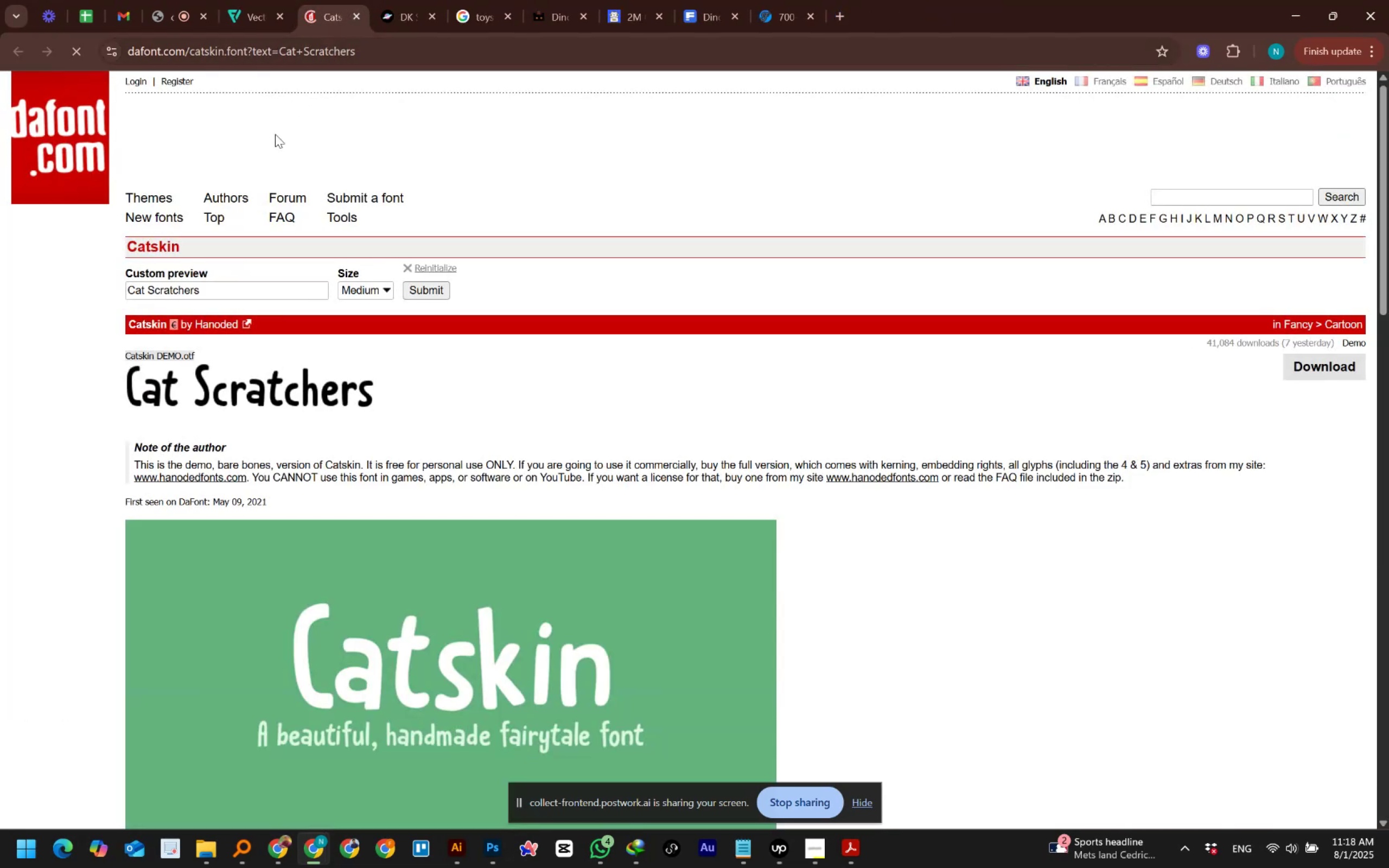 
scroll: coordinate [171, 130], scroll_direction: up, amount: 5.0
 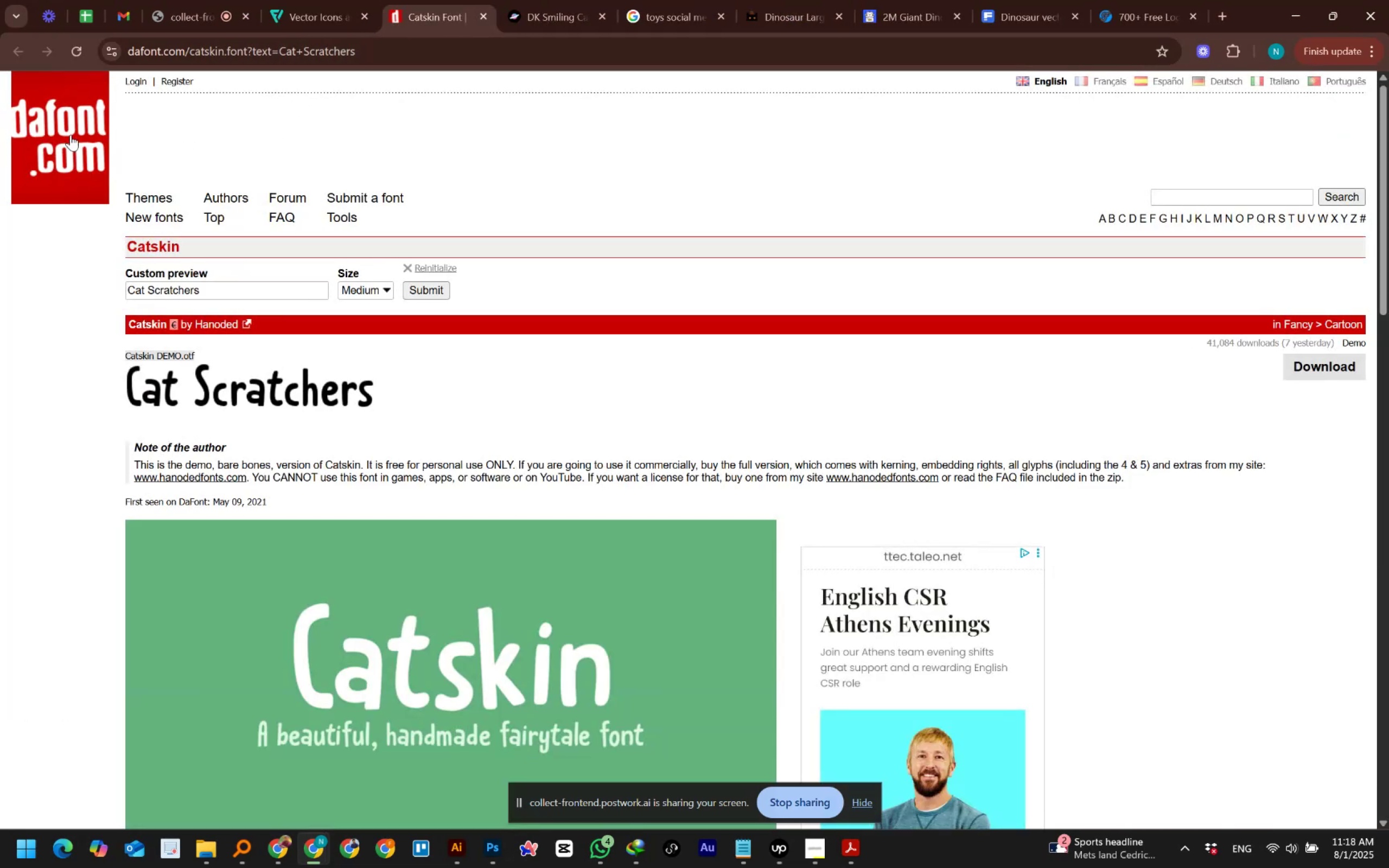 
left_click([70, 134])
 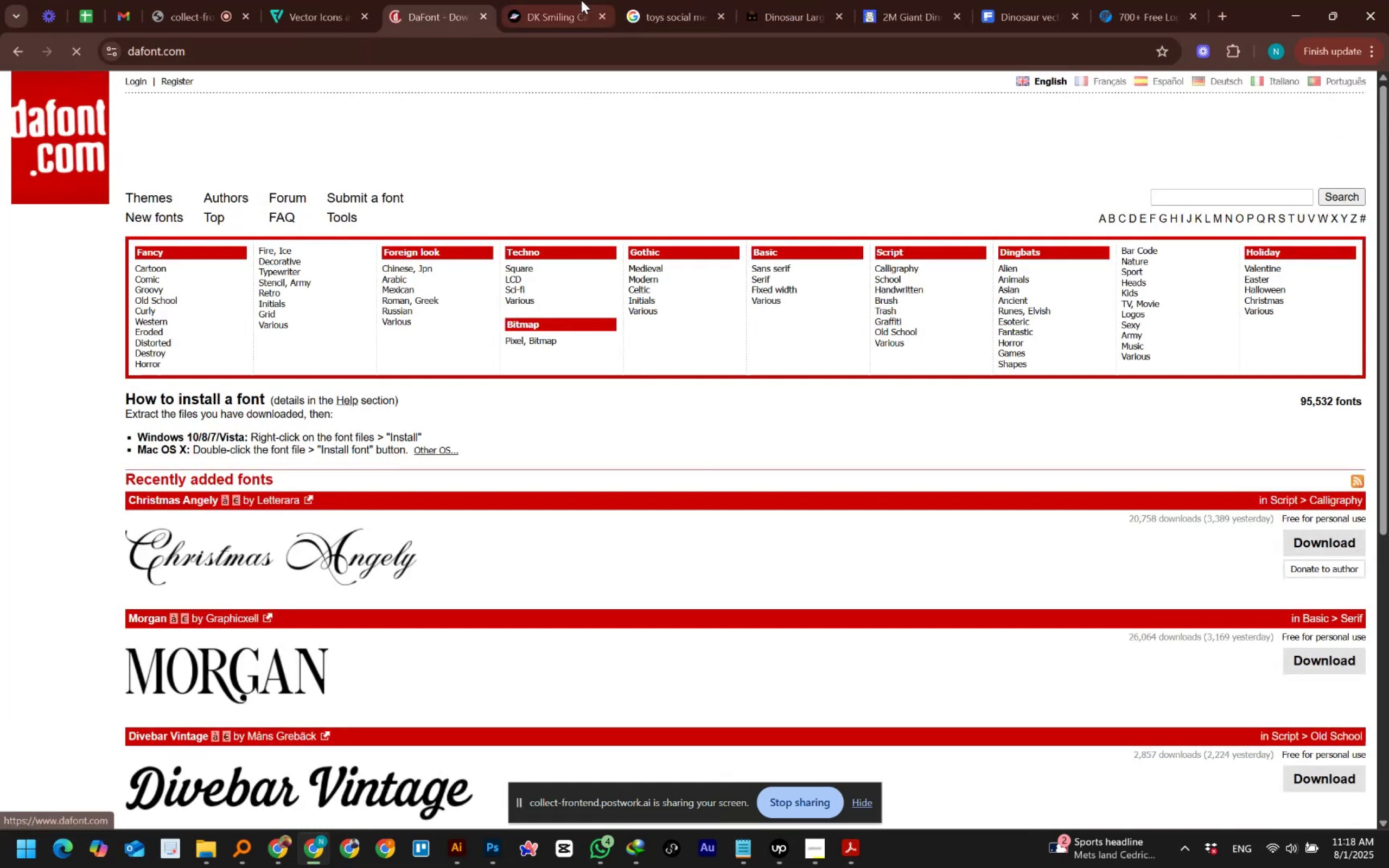 
left_click([553, 9])
 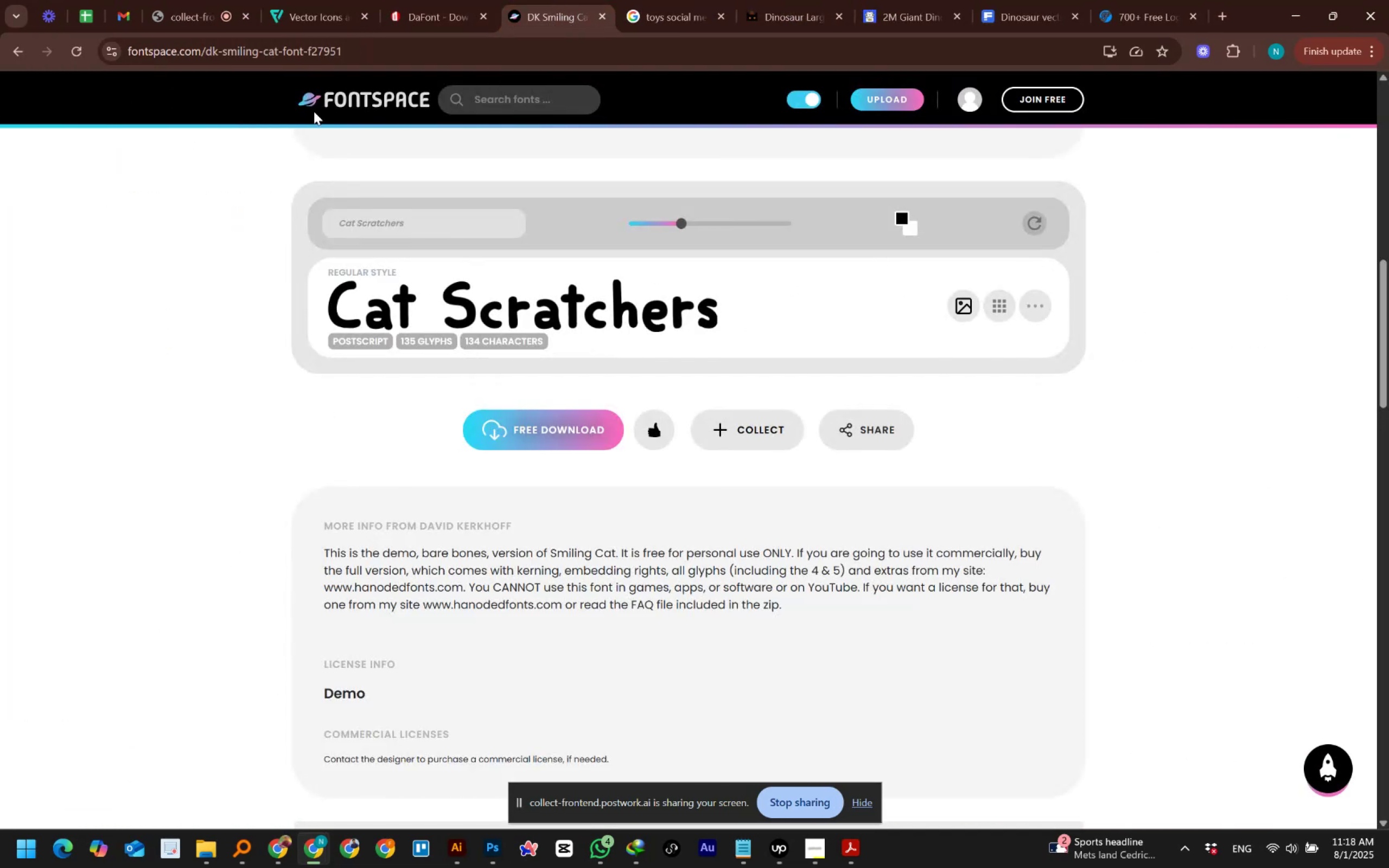 
left_click([339, 94])
 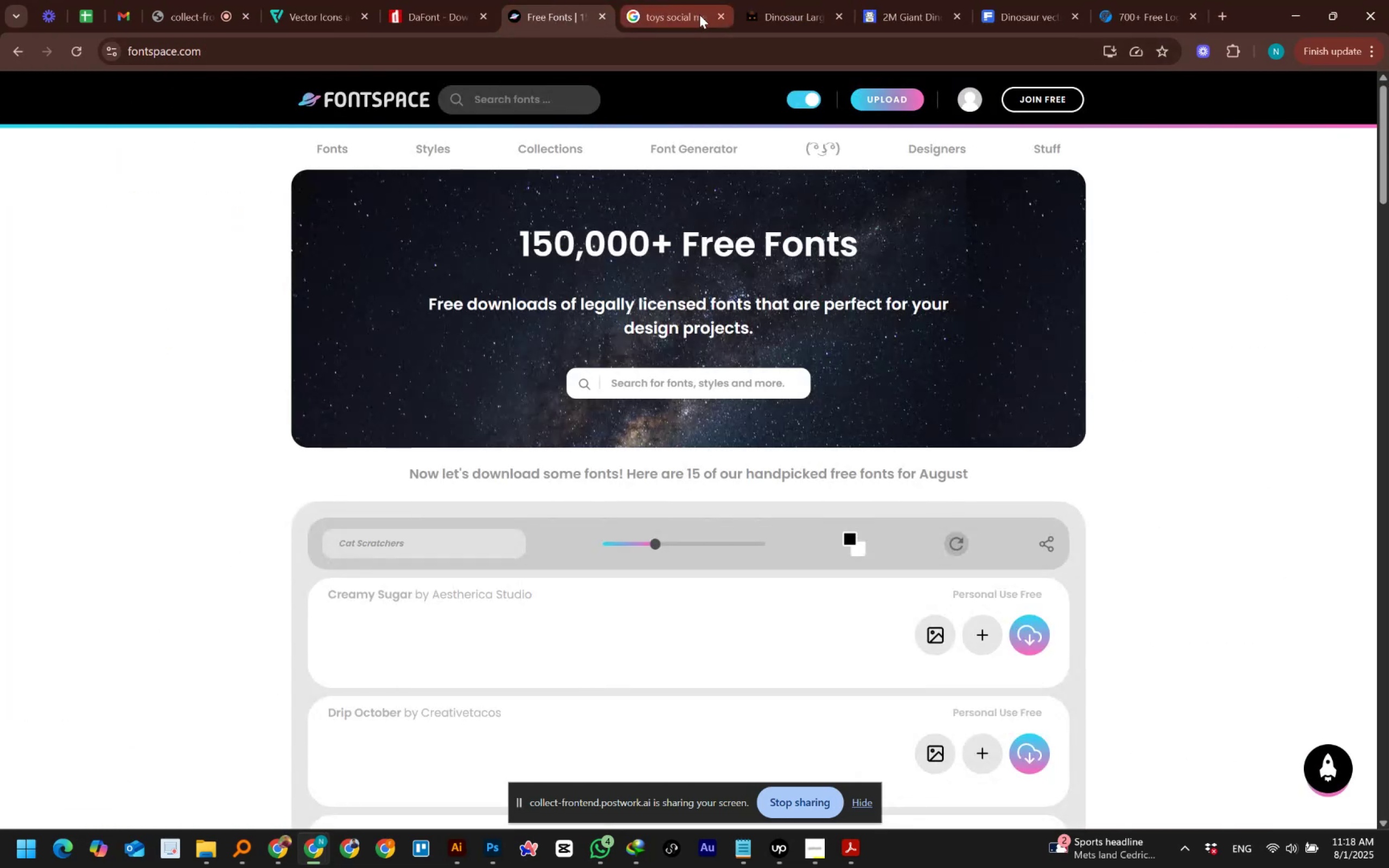 
left_click([699, 15])
 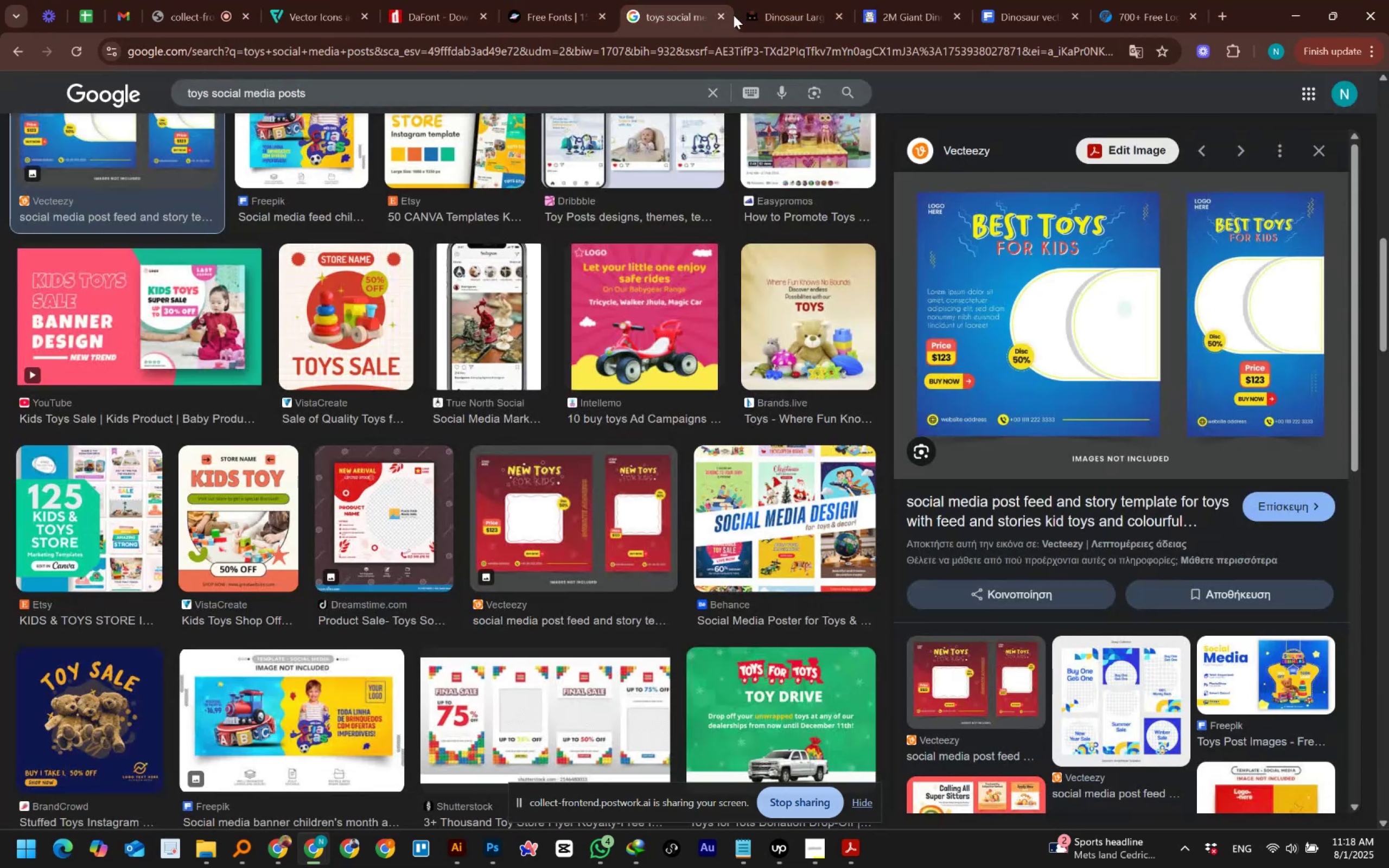 
left_click([823, 19])
 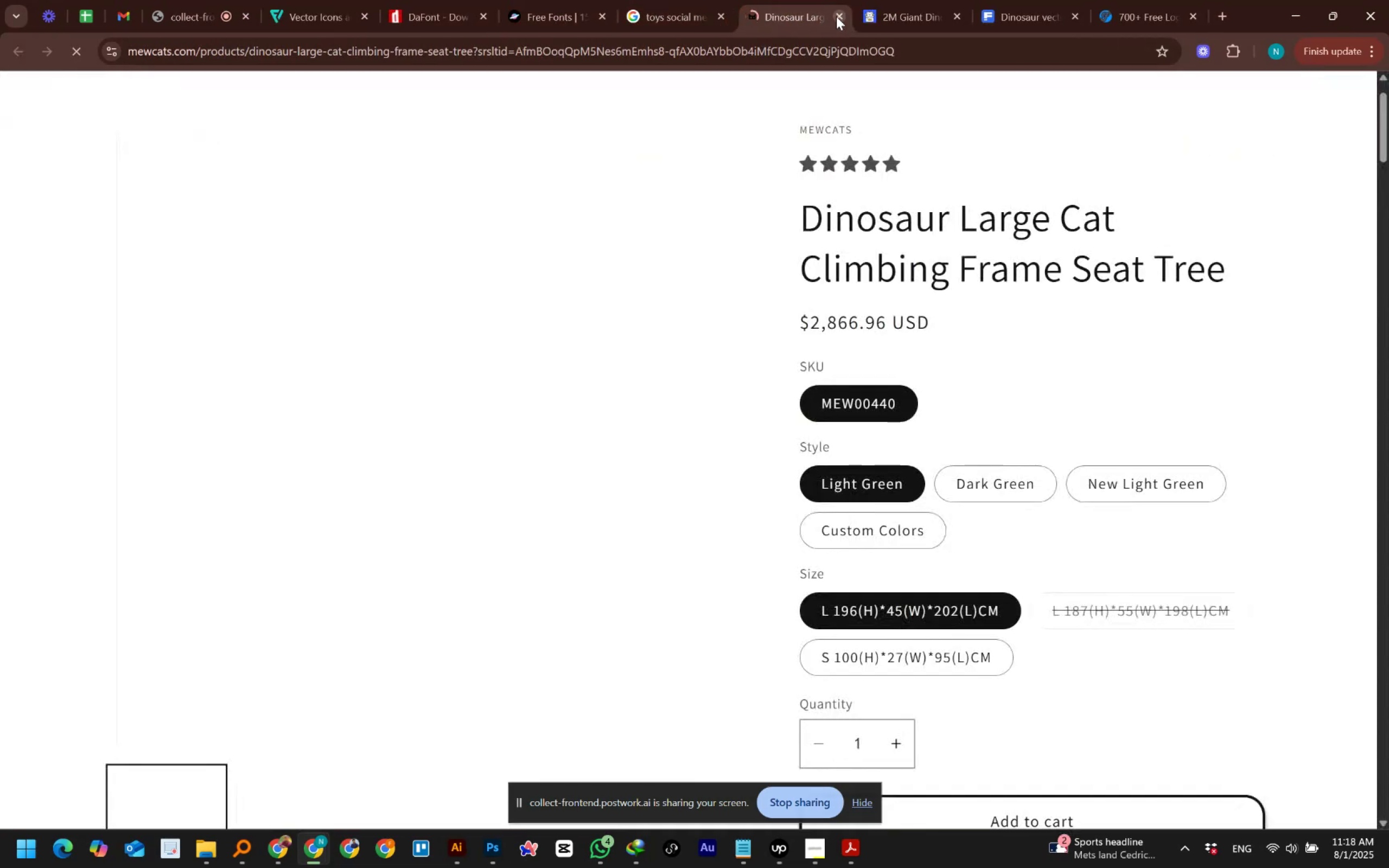 
left_click([836, 16])
 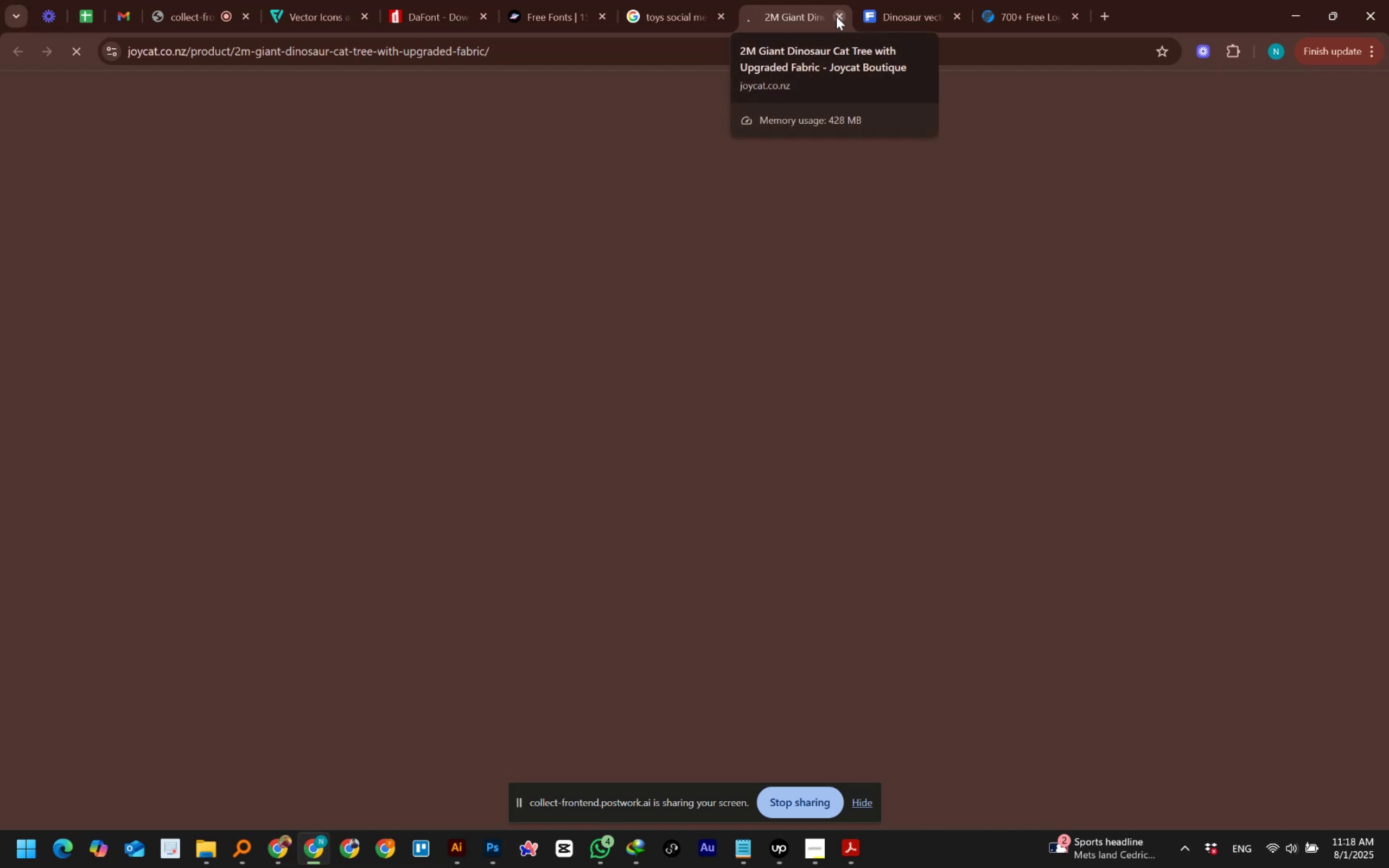 
left_click([836, 16])
 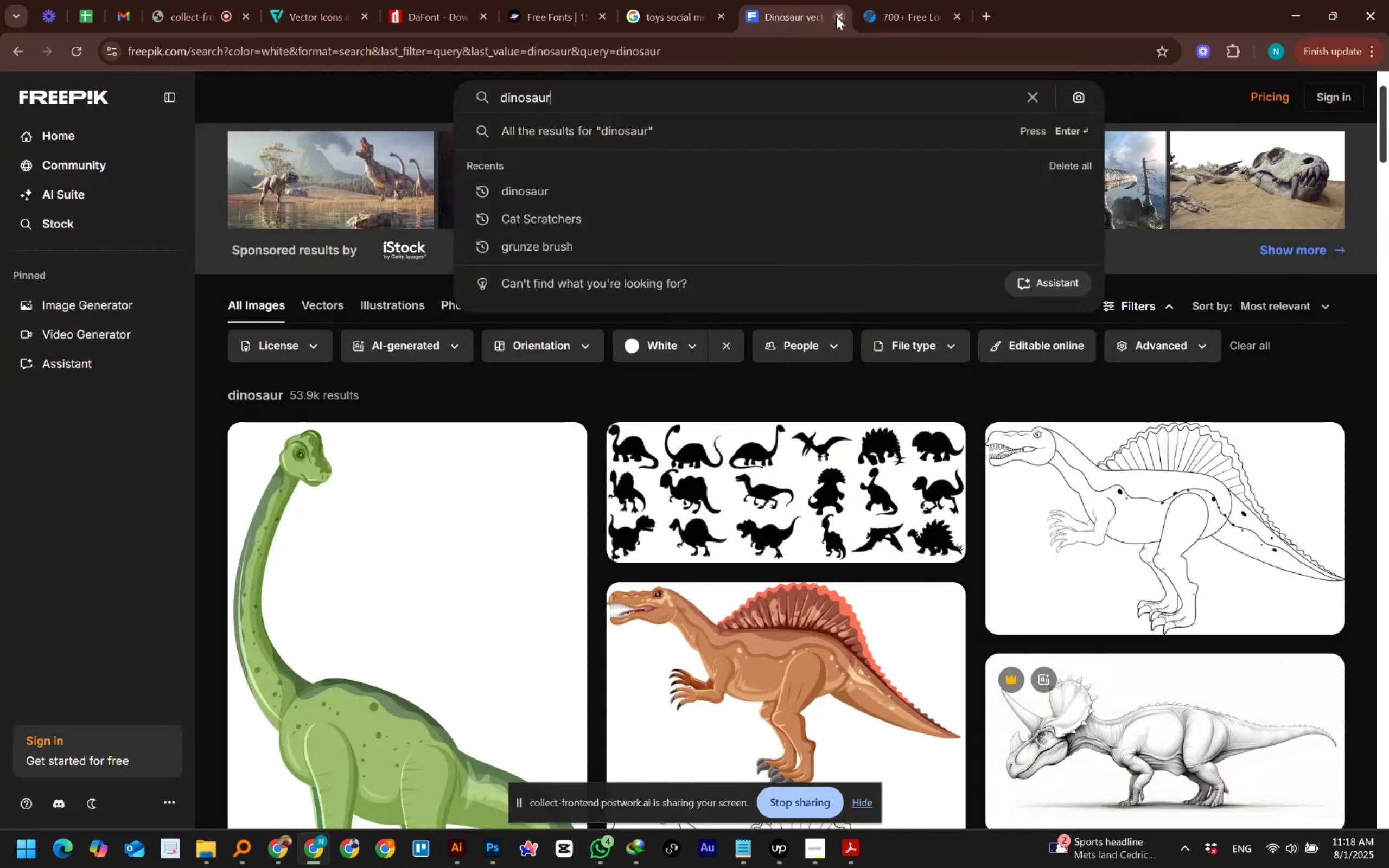 
left_click([887, 9])
 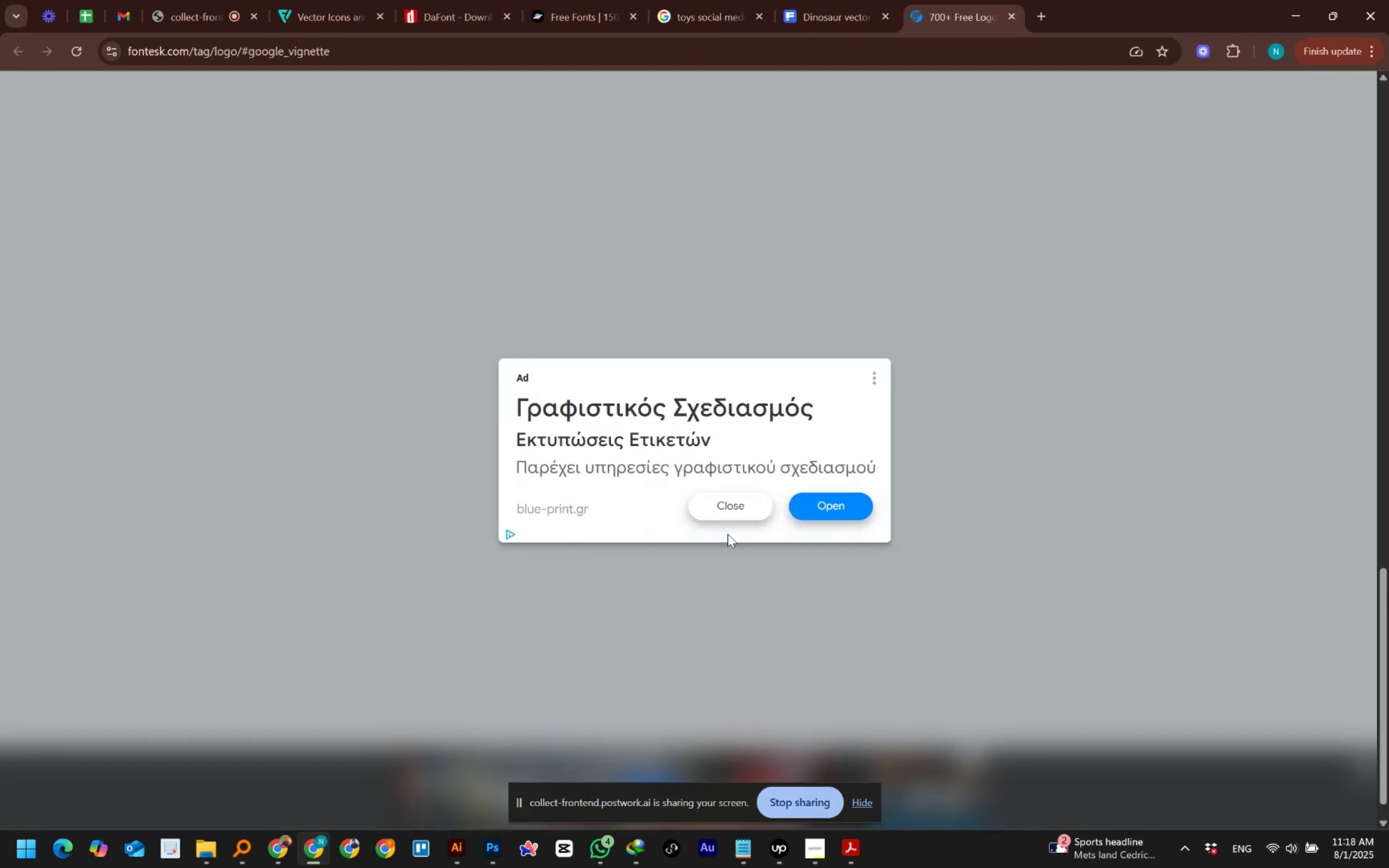 
left_click([722, 505])
 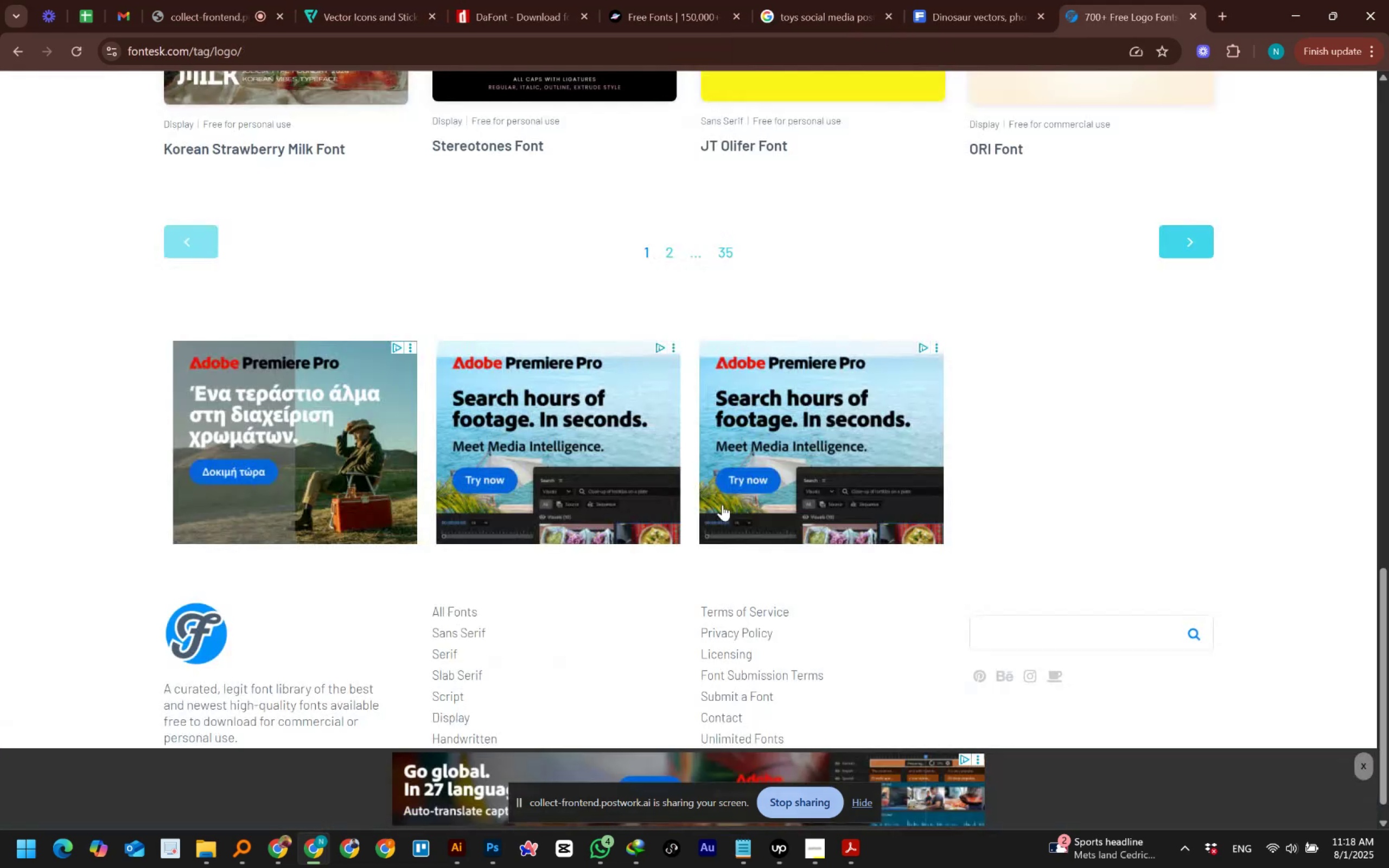 
scroll: coordinate [532, 457], scroll_direction: up, amount: 26.0
 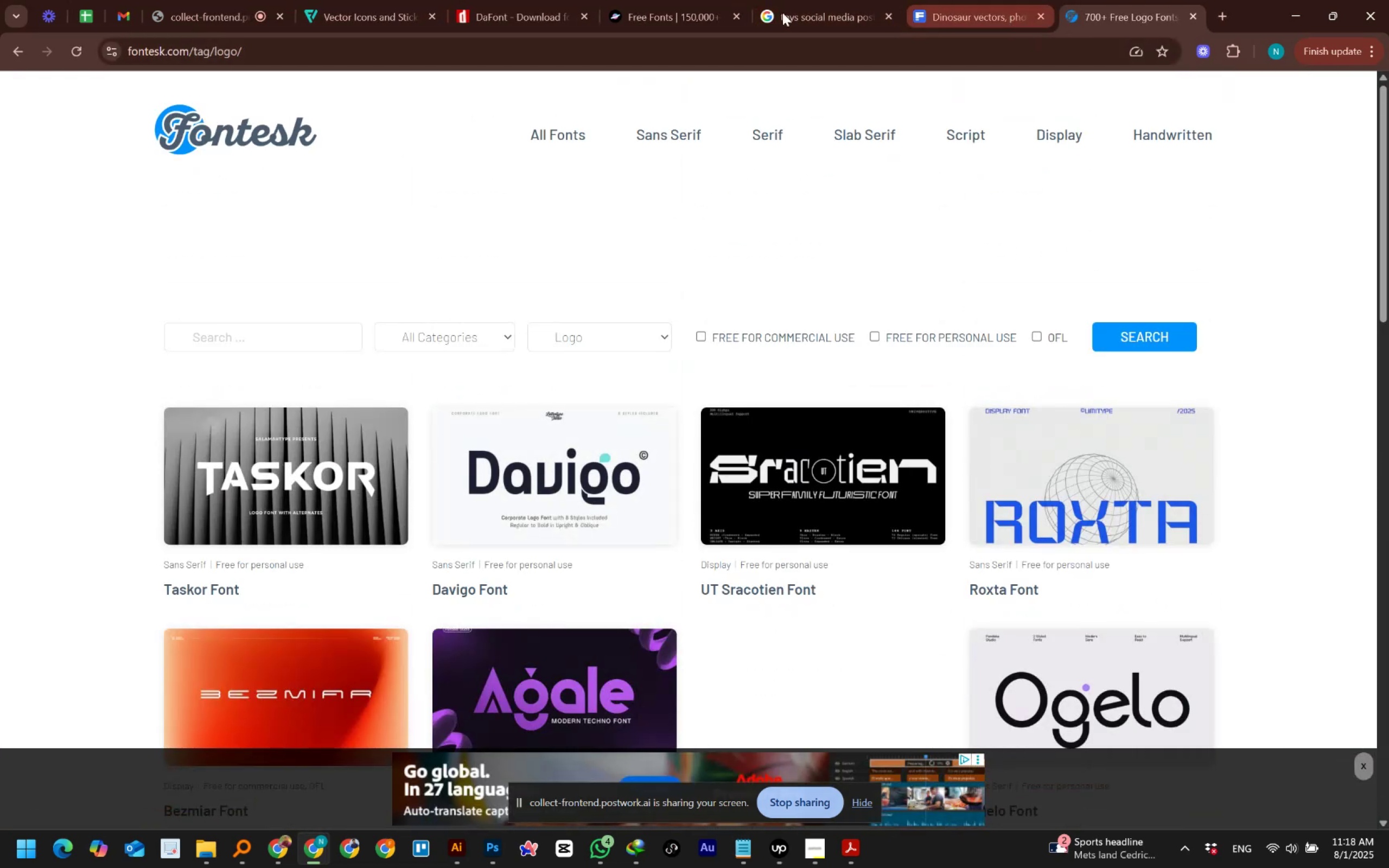 
mouse_move([553, -2])
 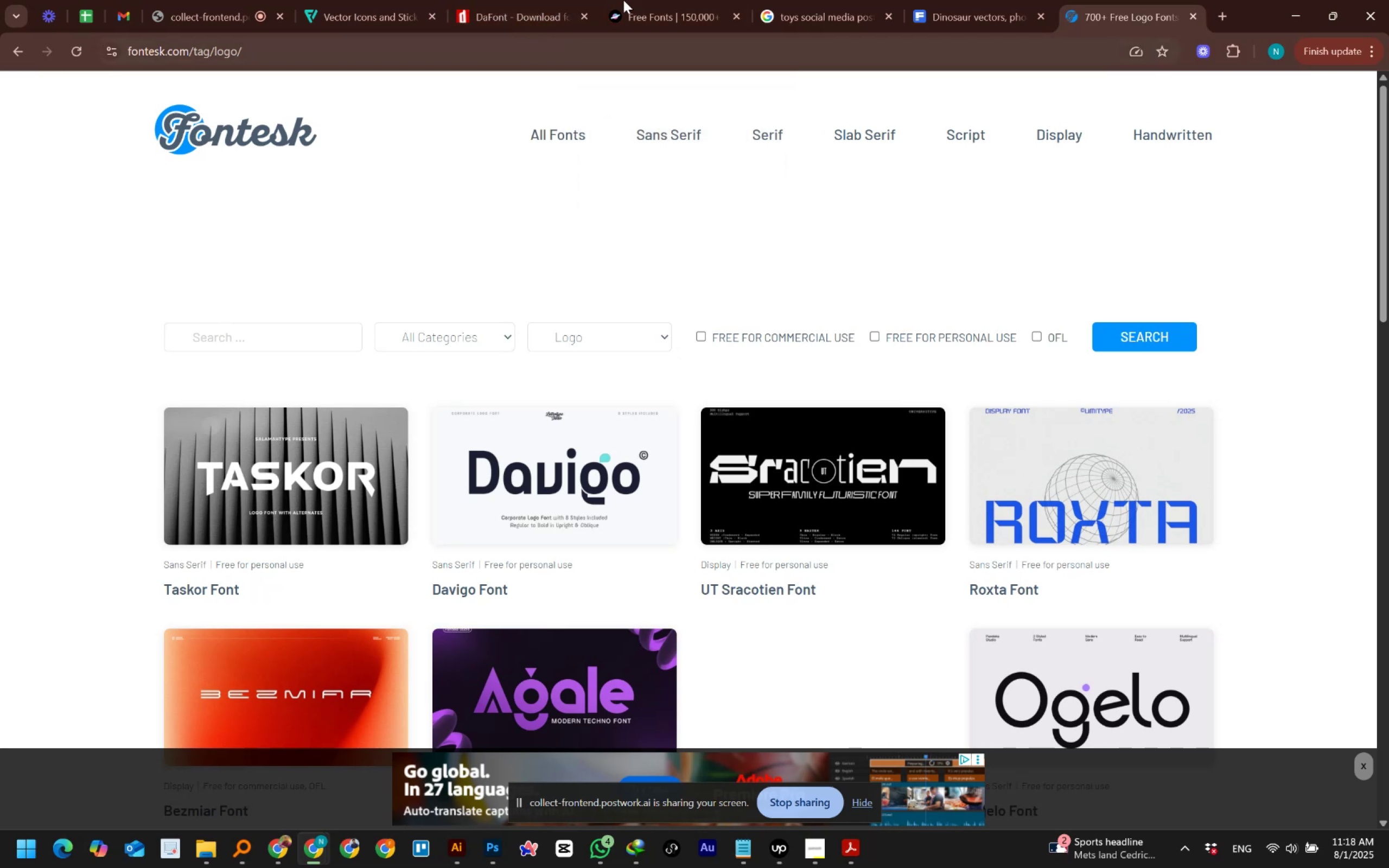 
left_click([771, 1])
 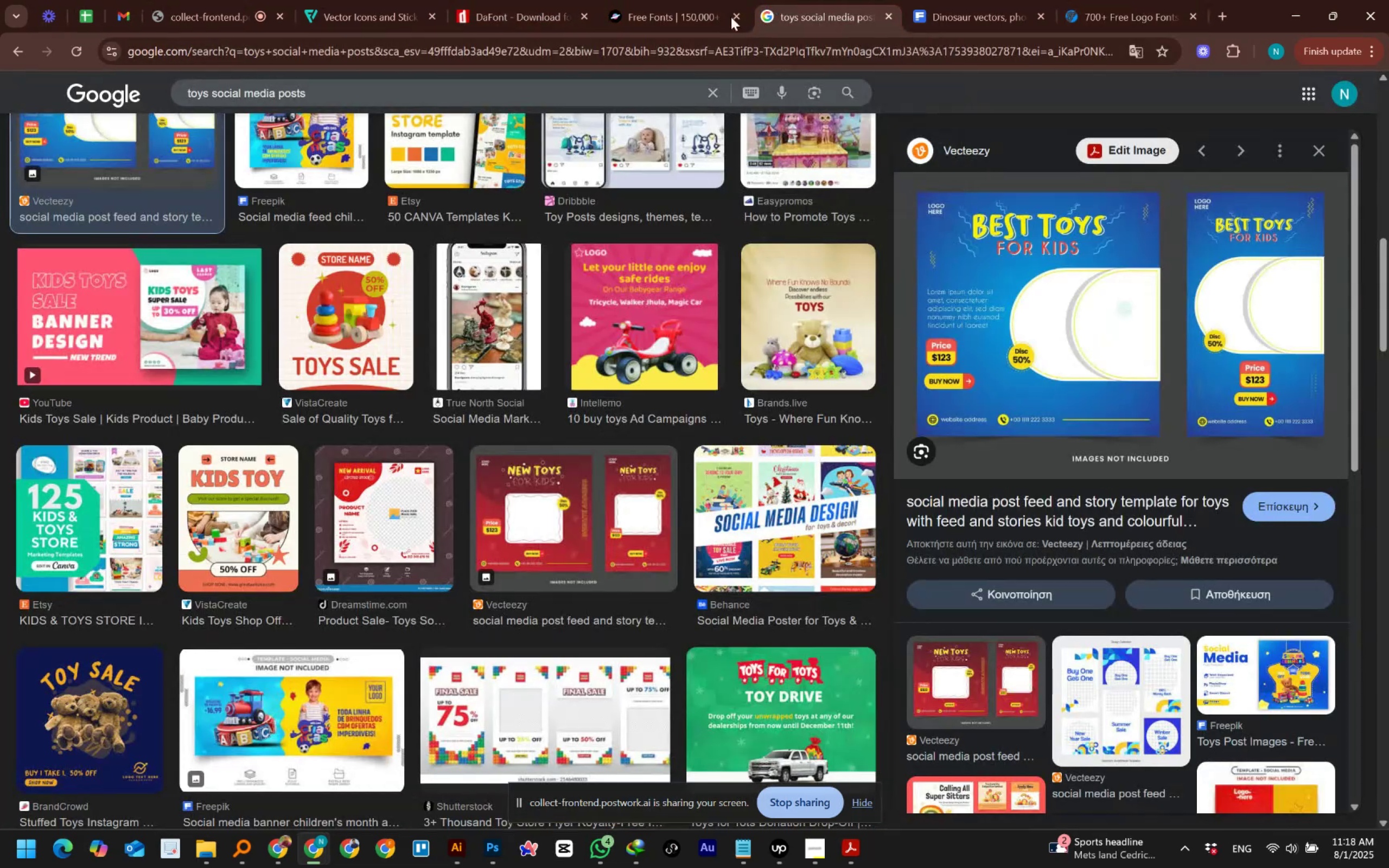 
scroll: coordinate [267, 158], scroll_direction: up, amount: 4.0
 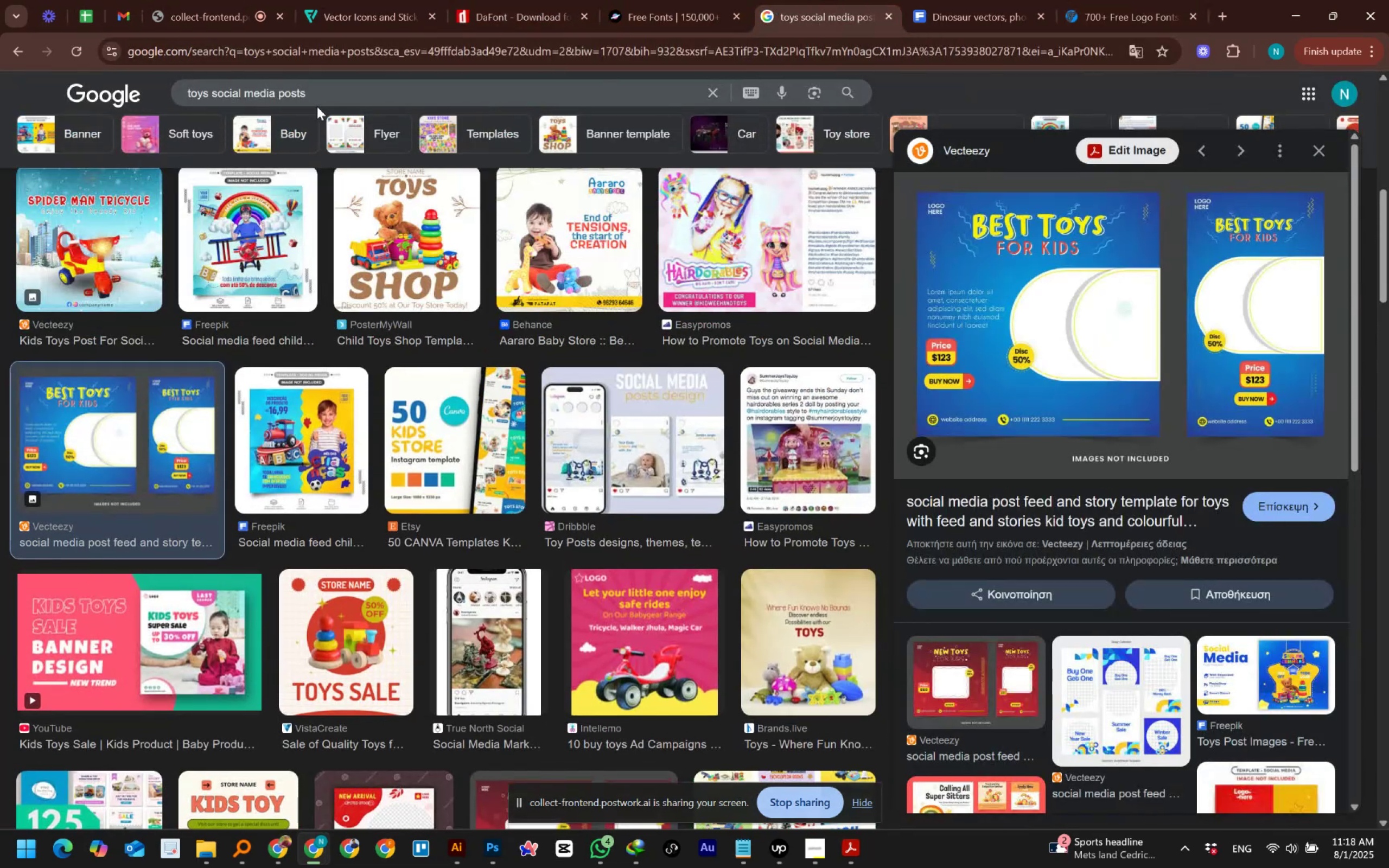 
left_click_drag(start_coordinate=[322, 97], to_coordinate=[150, 85])
 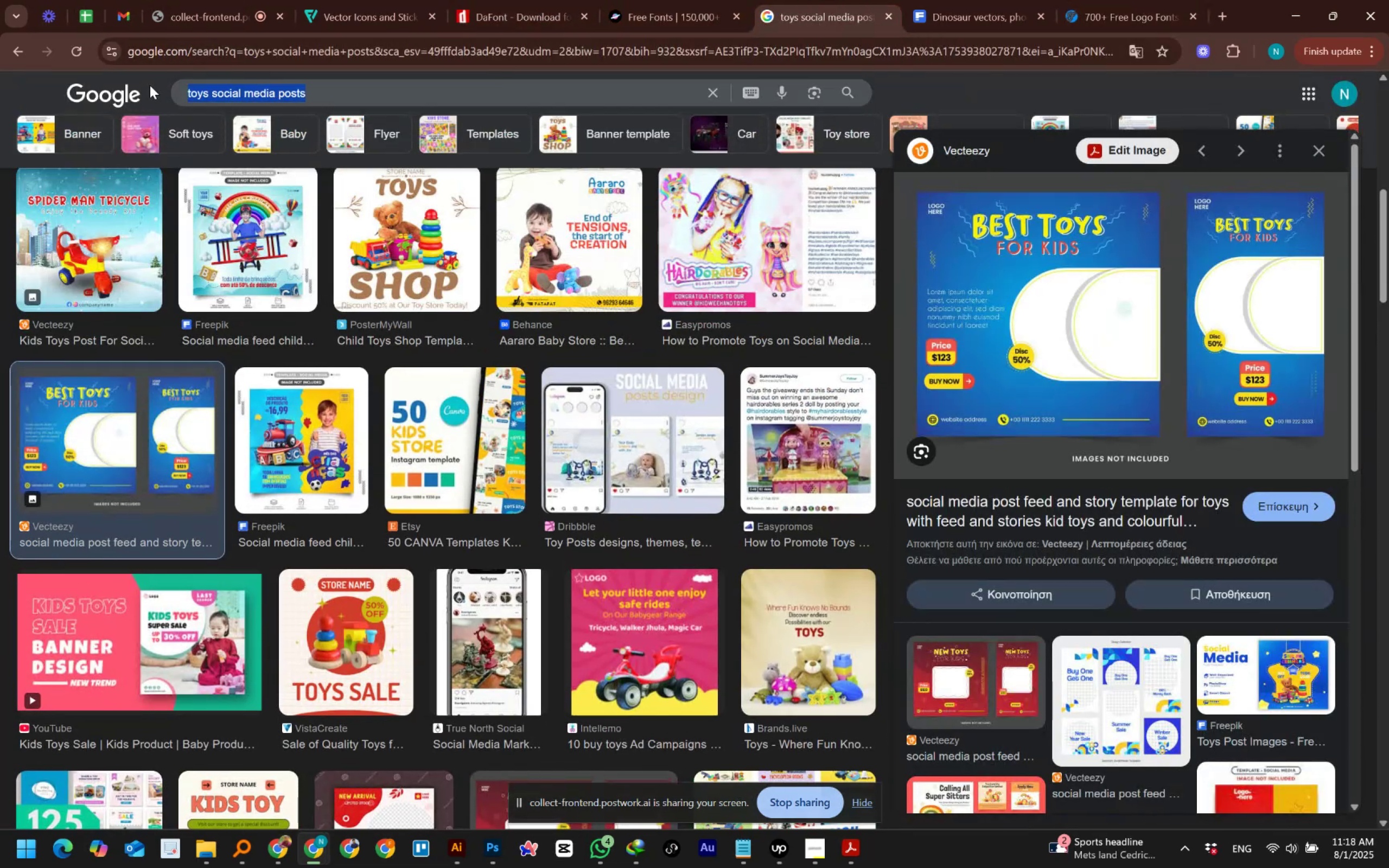 
type(prefume social media ads)
 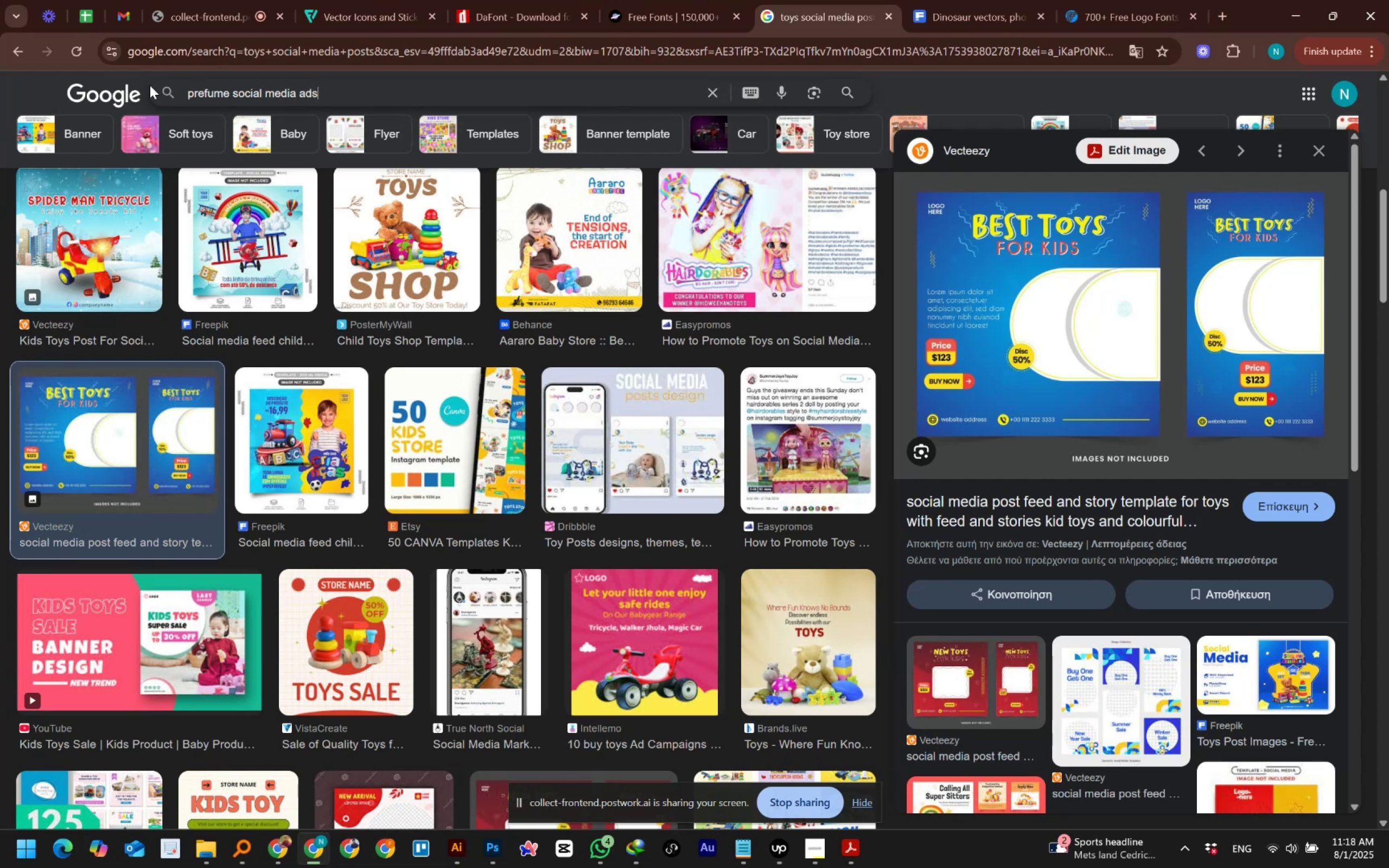 
key(Enter)
 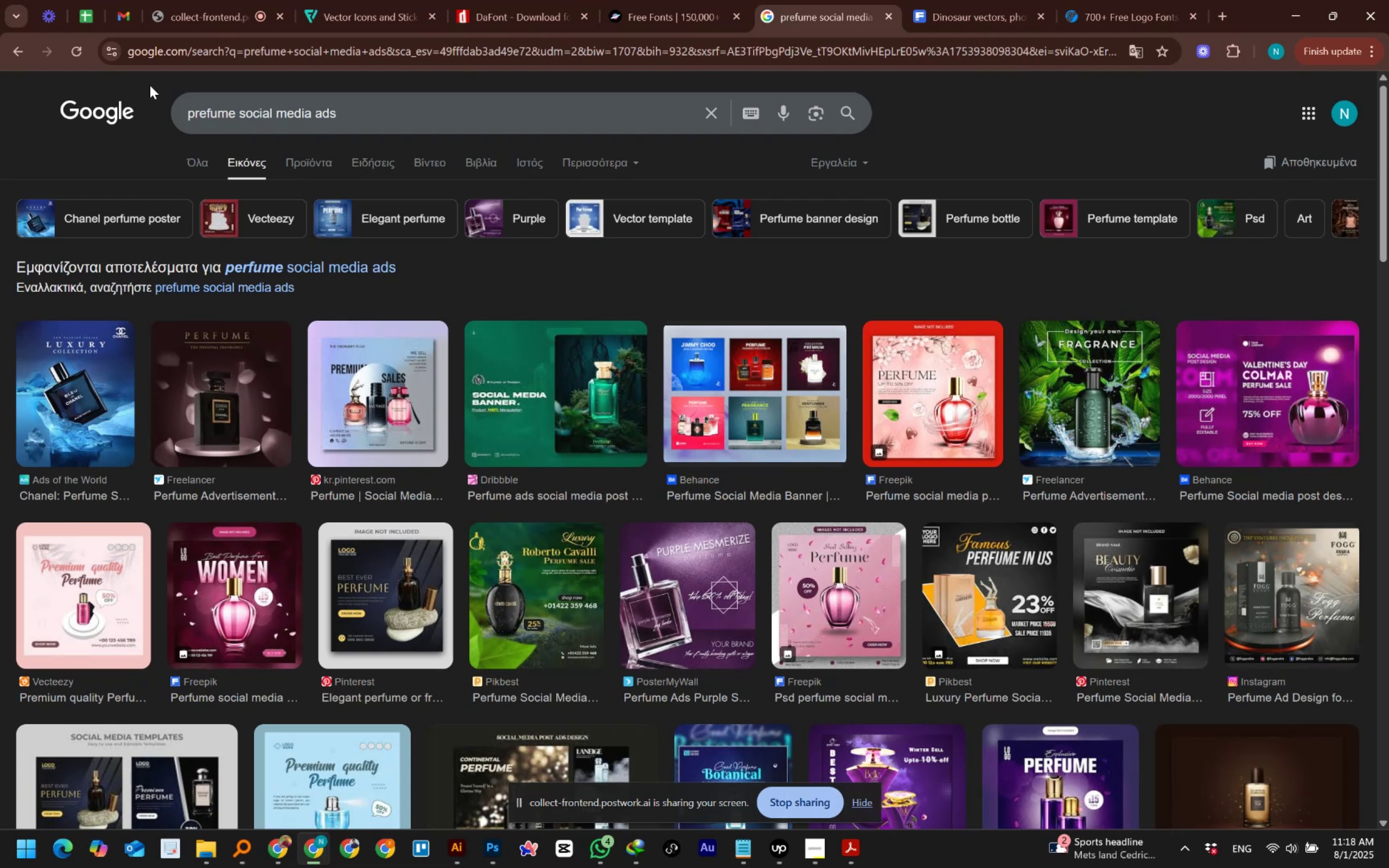 
wait(18.44)
 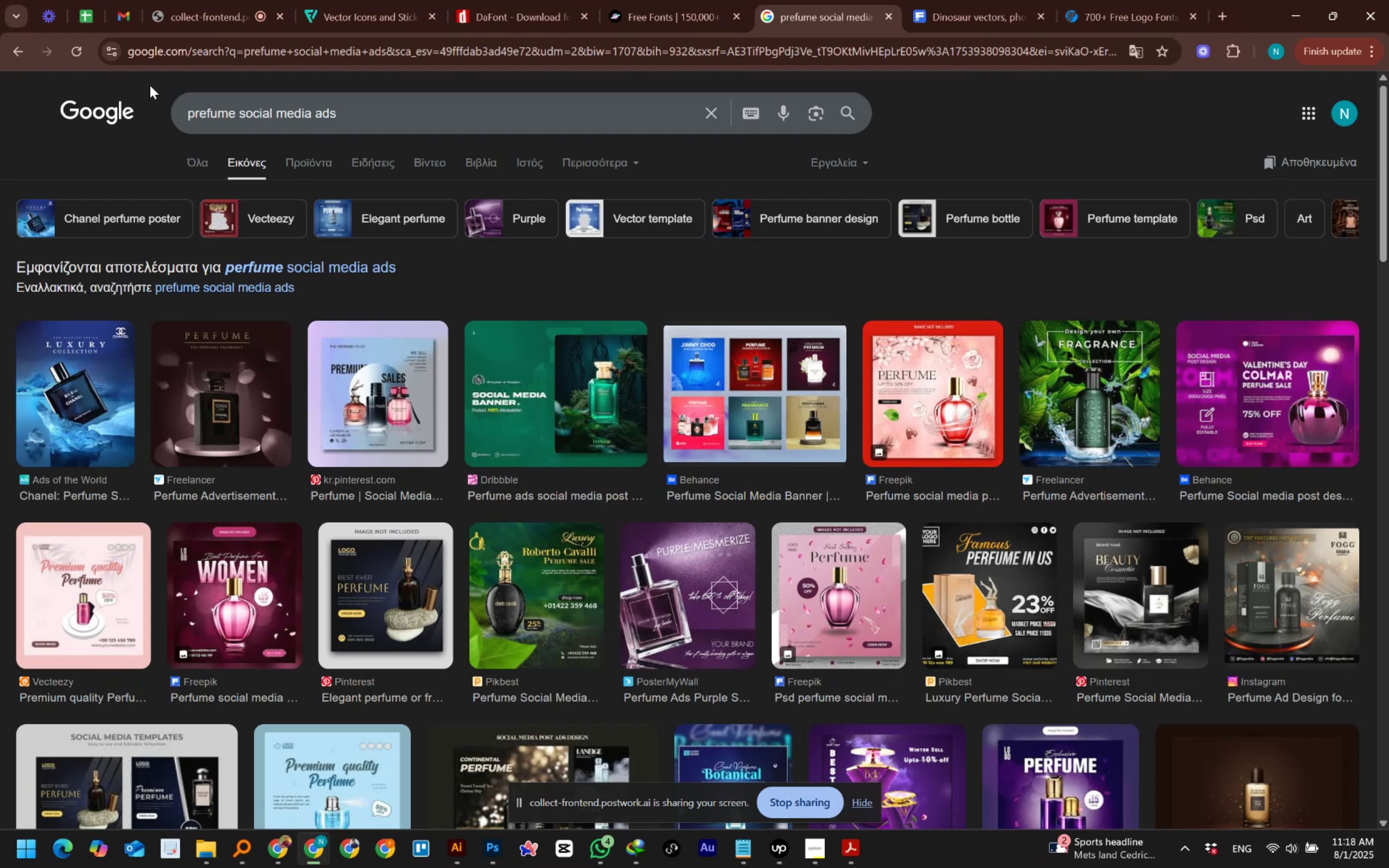 
scroll: coordinate [291, 336], scroll_direction: down, amount: 7.0
 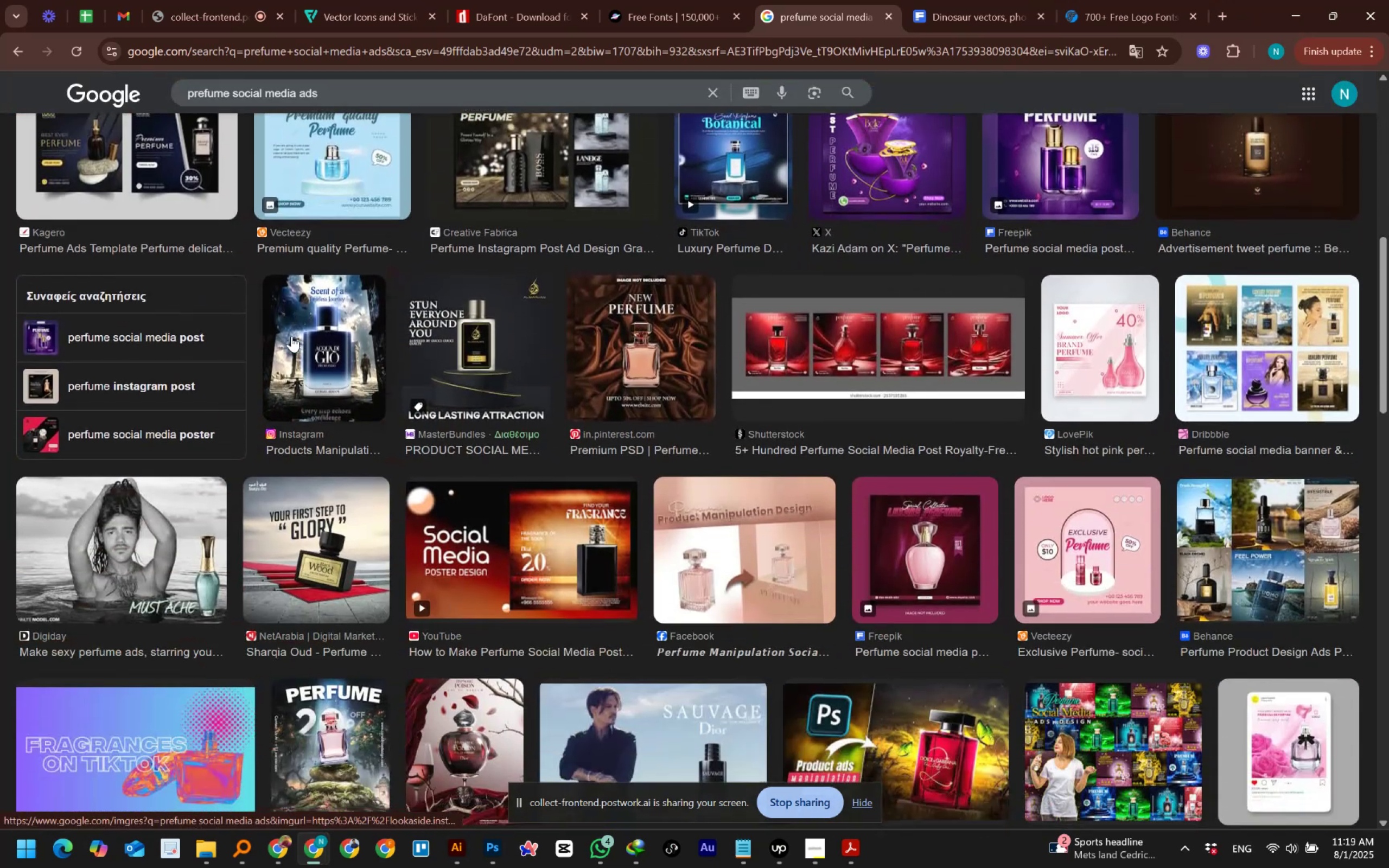 
scroll: coordinate [291, 336], scroll_direction: up, amount: 2.0
 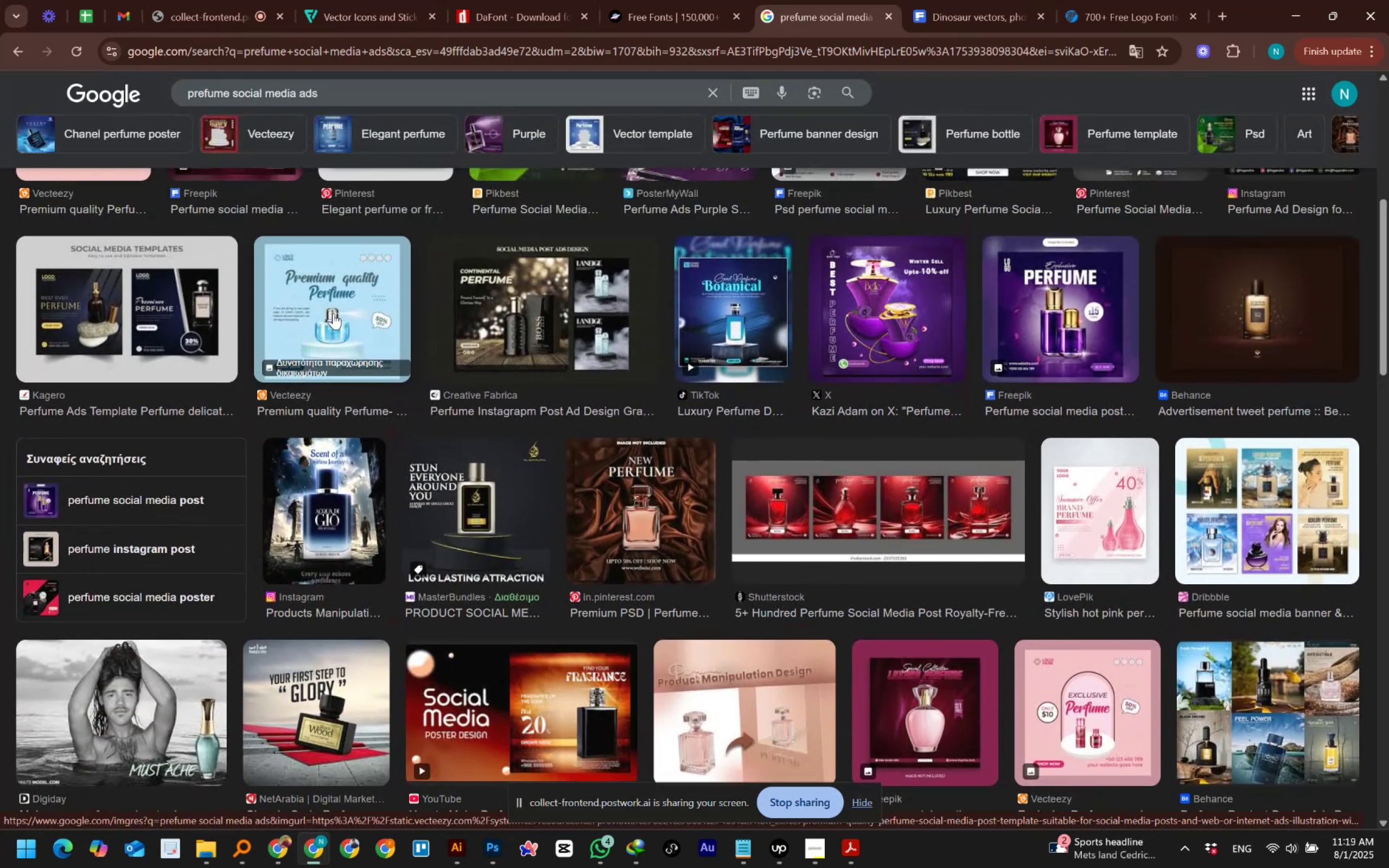 
wait(6.88)
 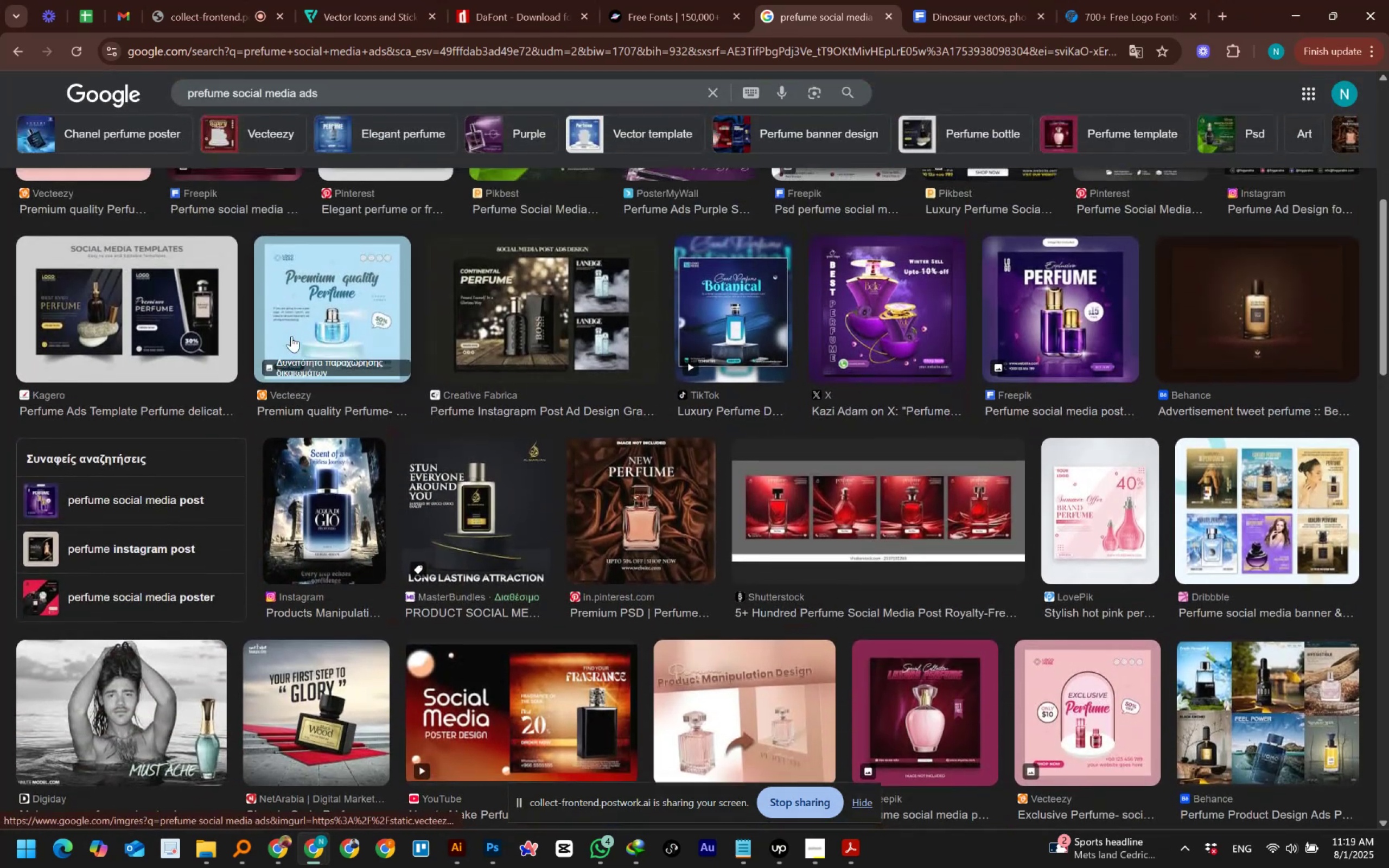 
scroll: coordinate [333, 313], scroll_direction: down, amount: 3.0
 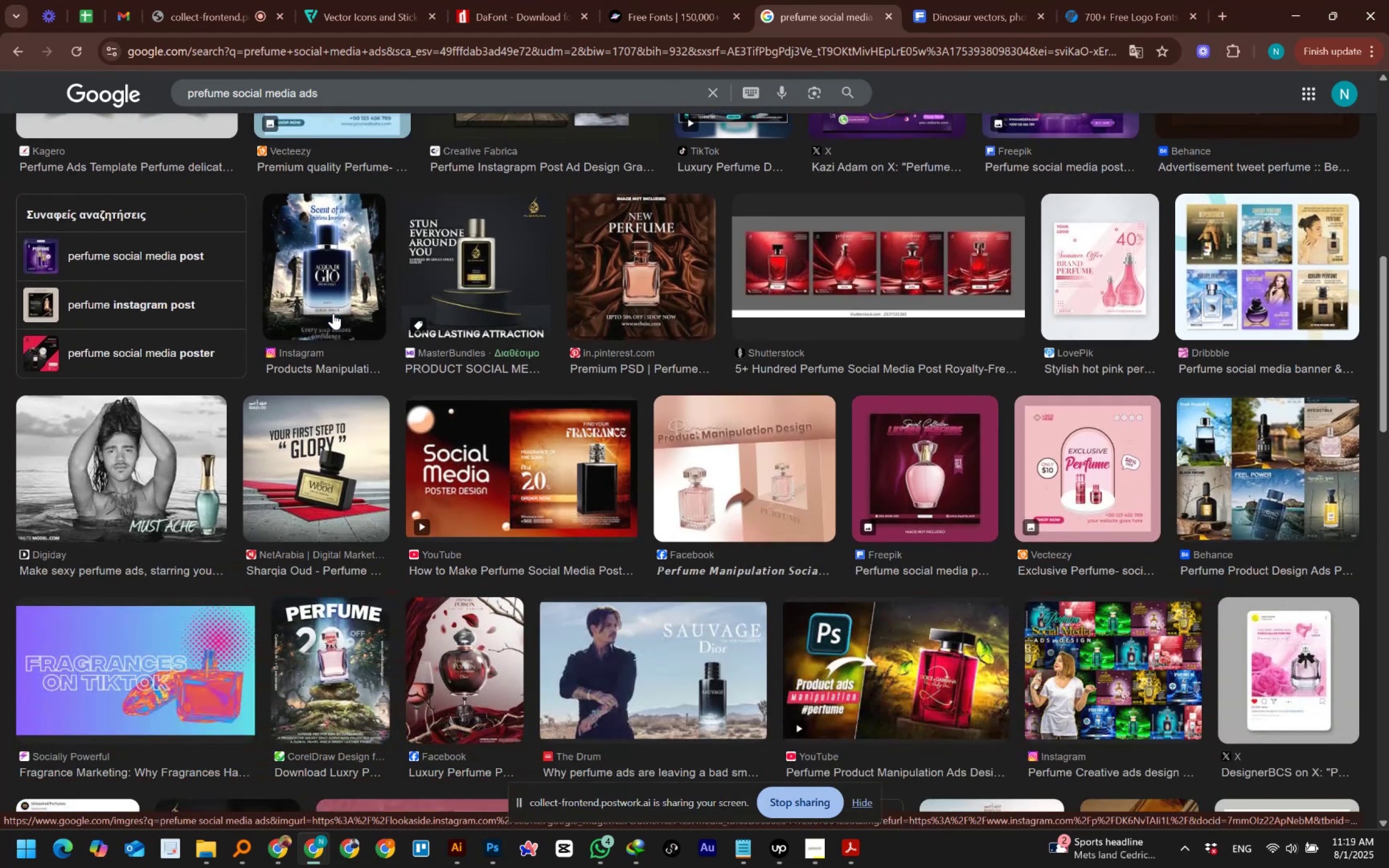 
wait(9.51)
 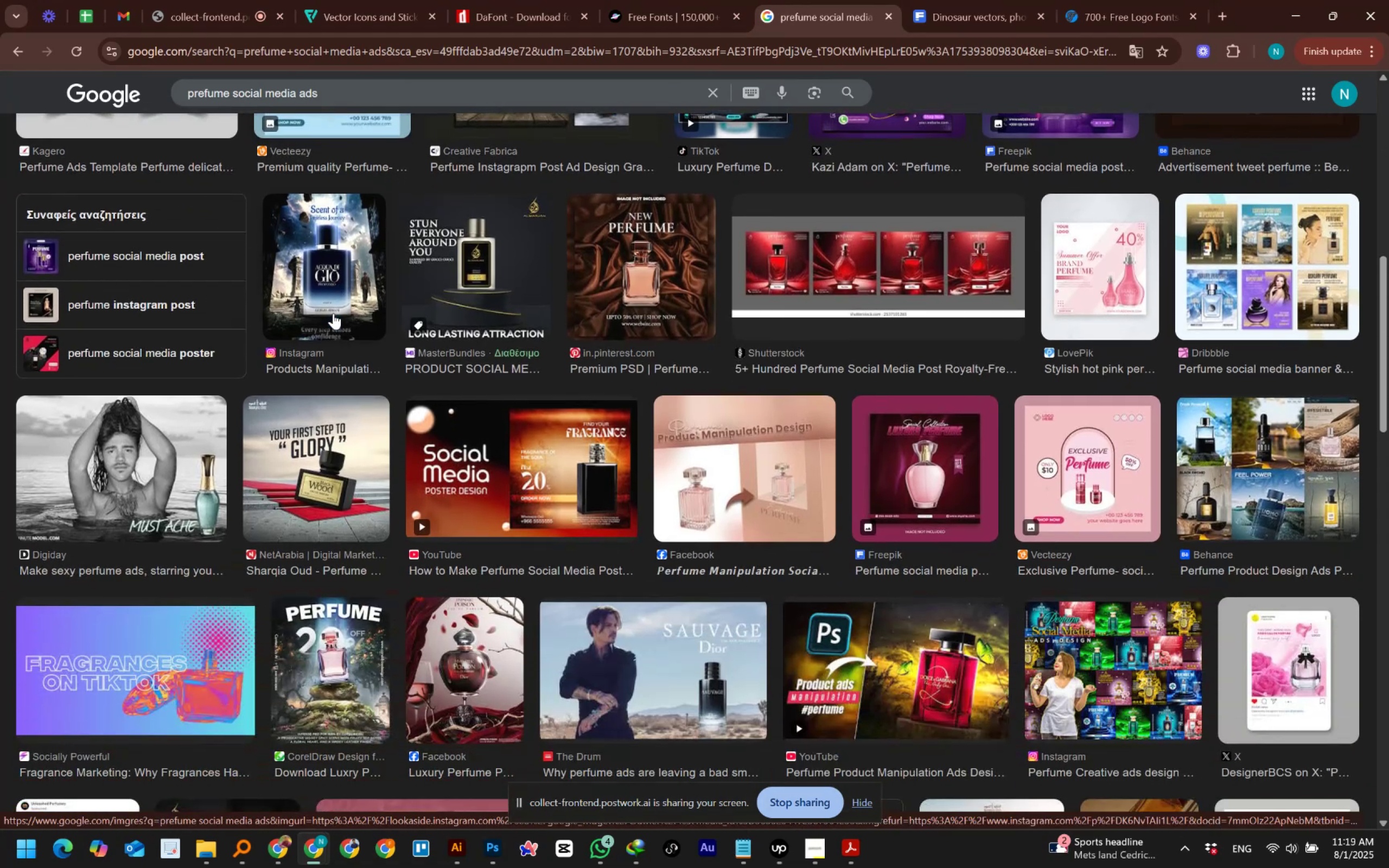 
scroll: coordinate [333, 313], scroll_direction: down, amount: 2.0
 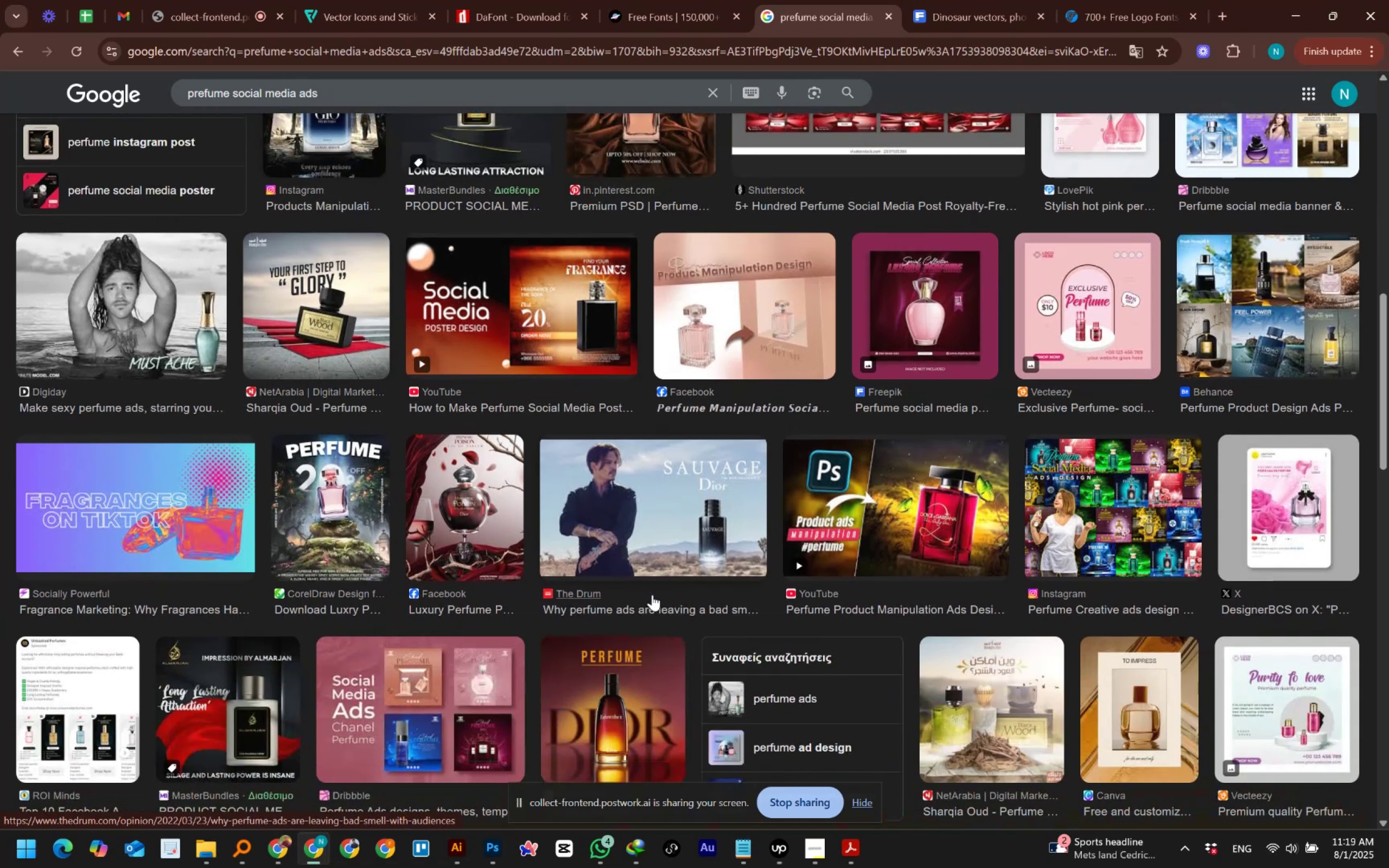 
left_click([696, 500])
 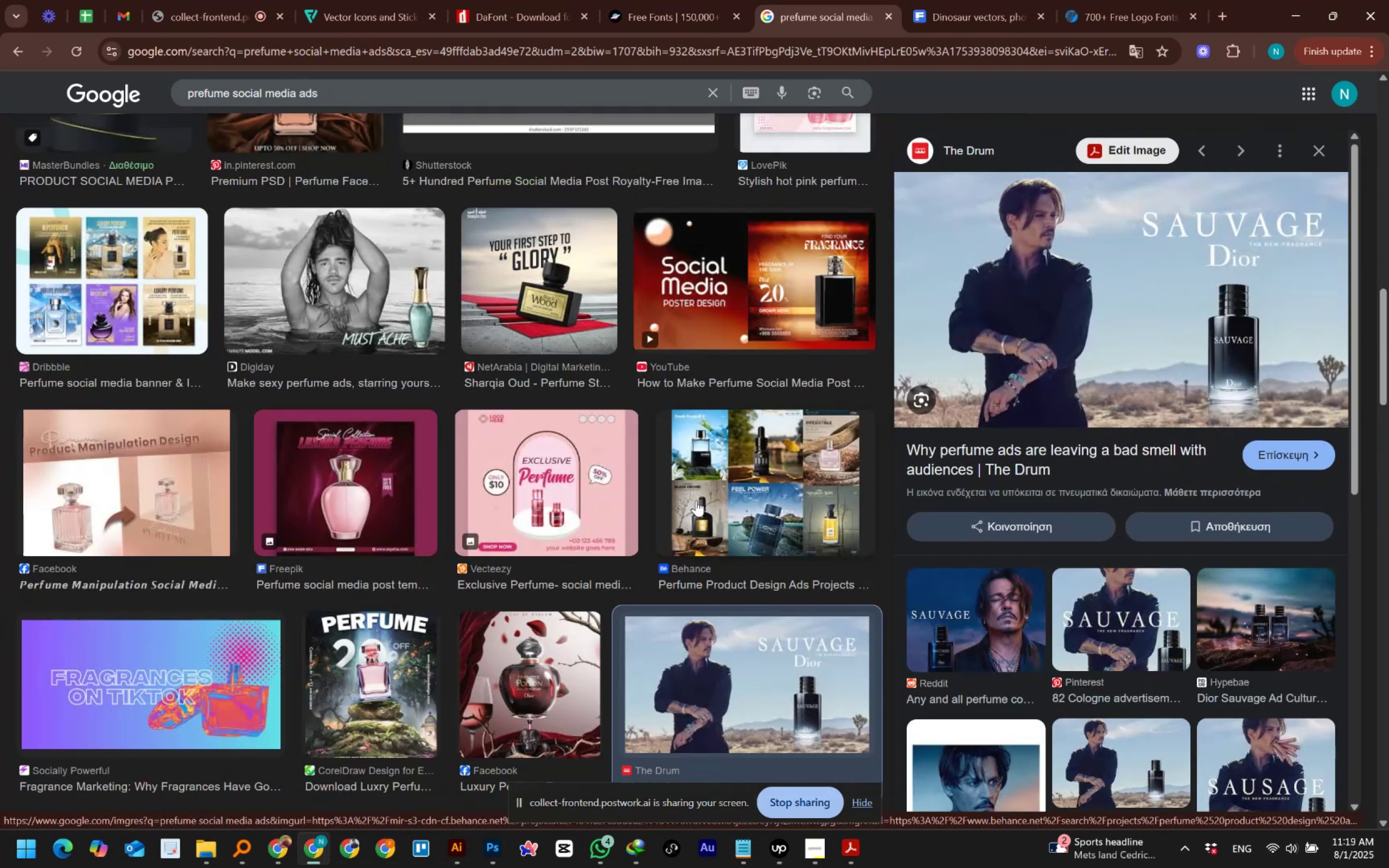 
wait(9.88)
 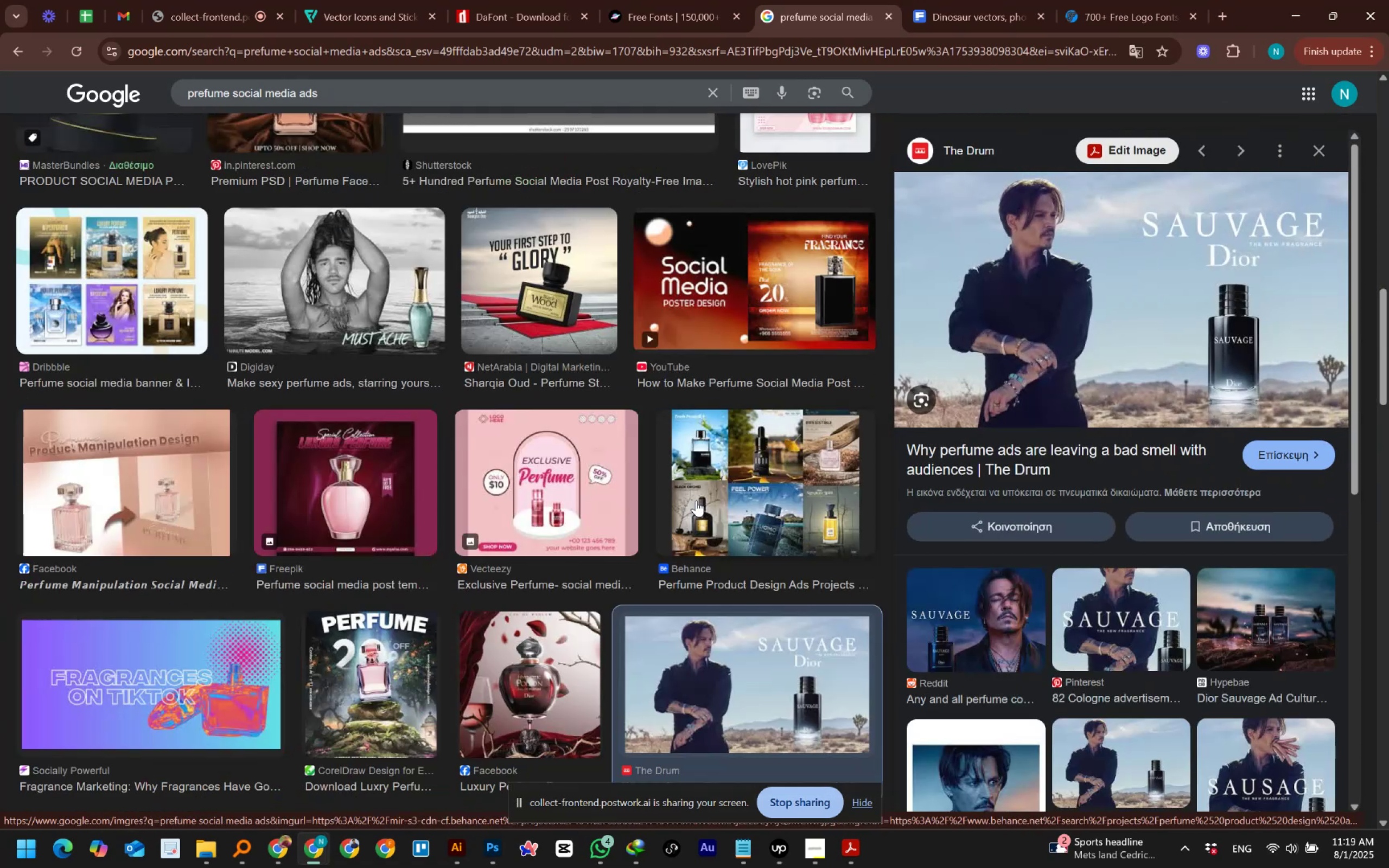 
left_click([995, 630])
 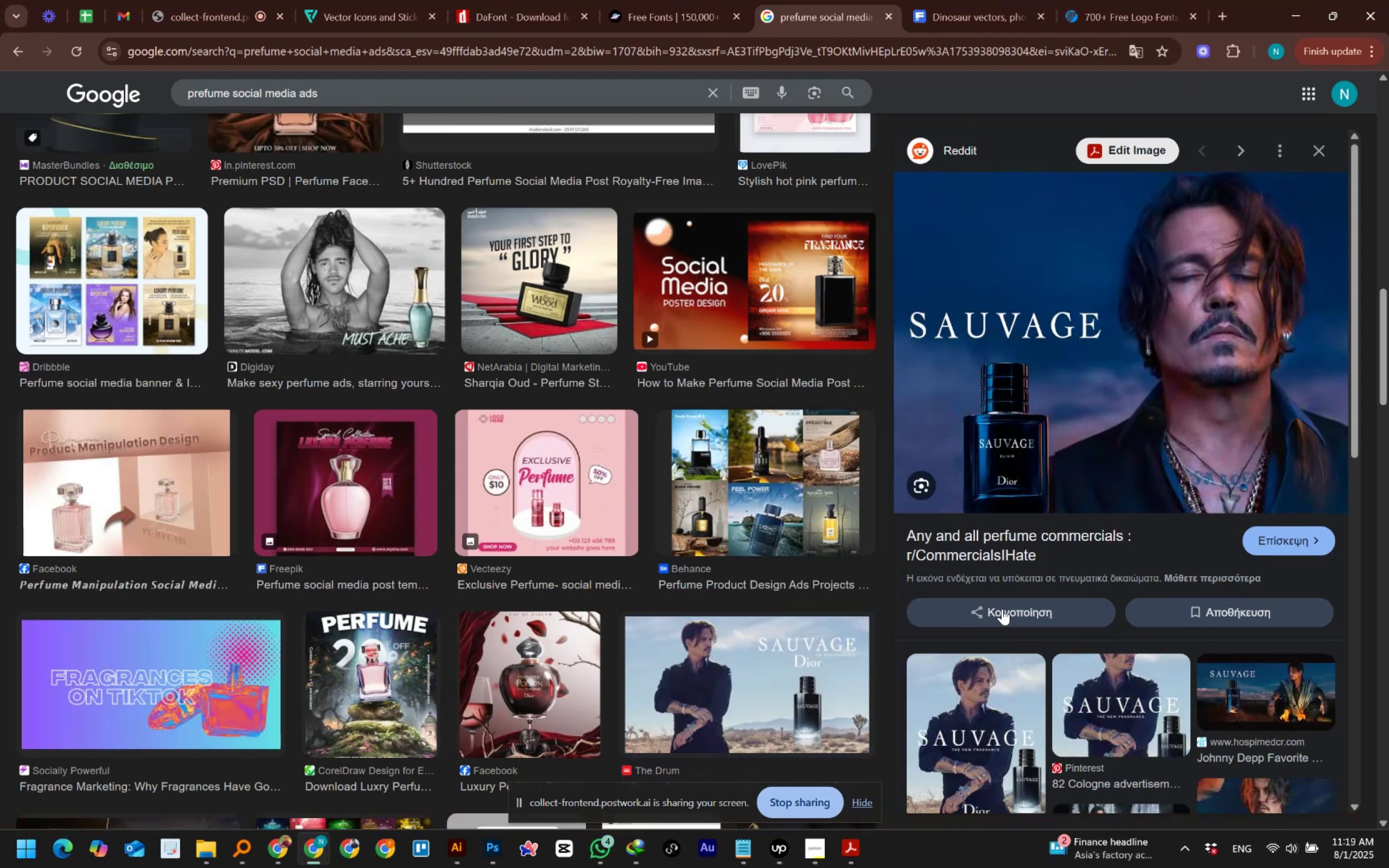 
wait(7.01)
 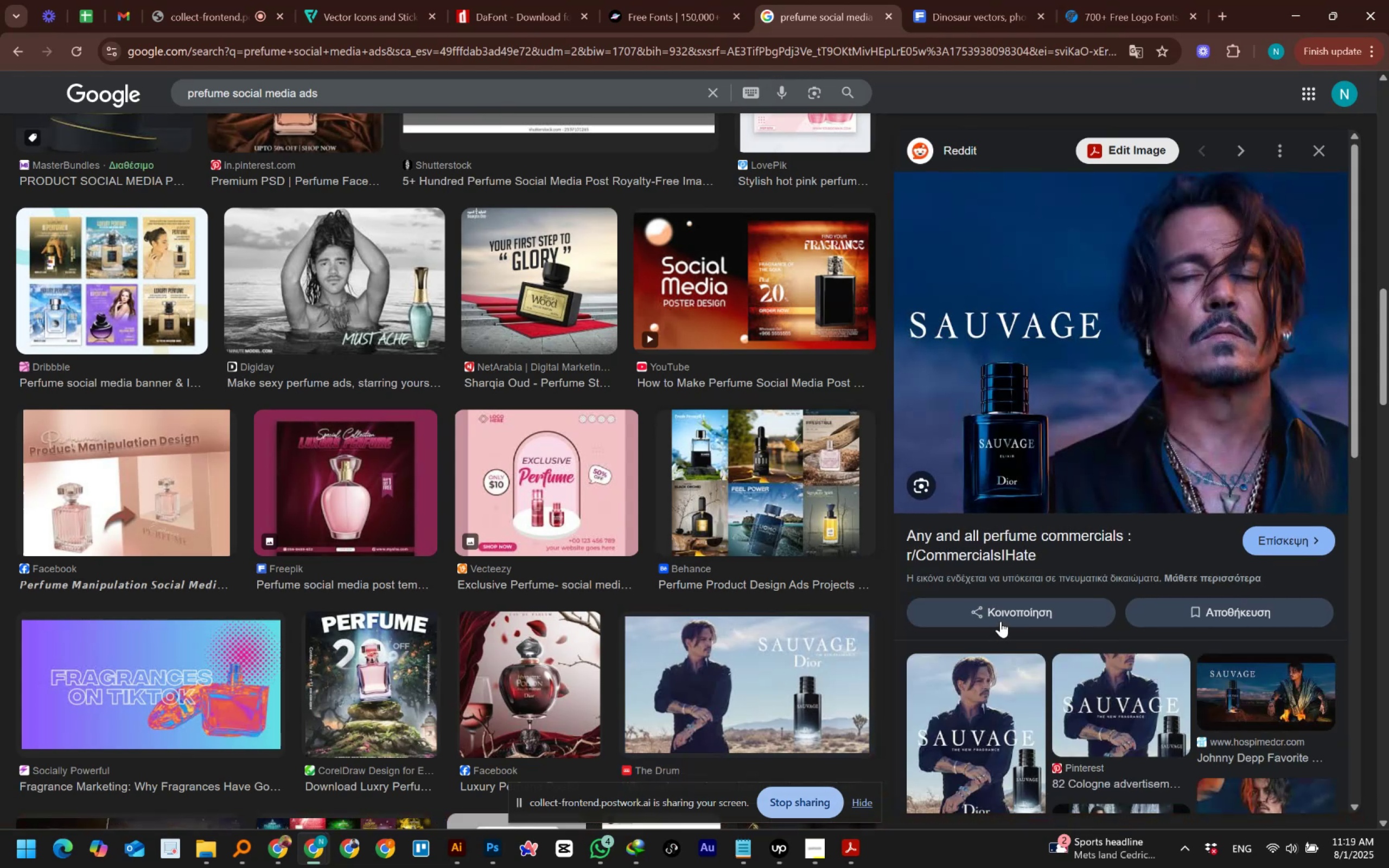 
scroll: coordinate [1197, 629], scroll_direction: down, amount: 3.0
 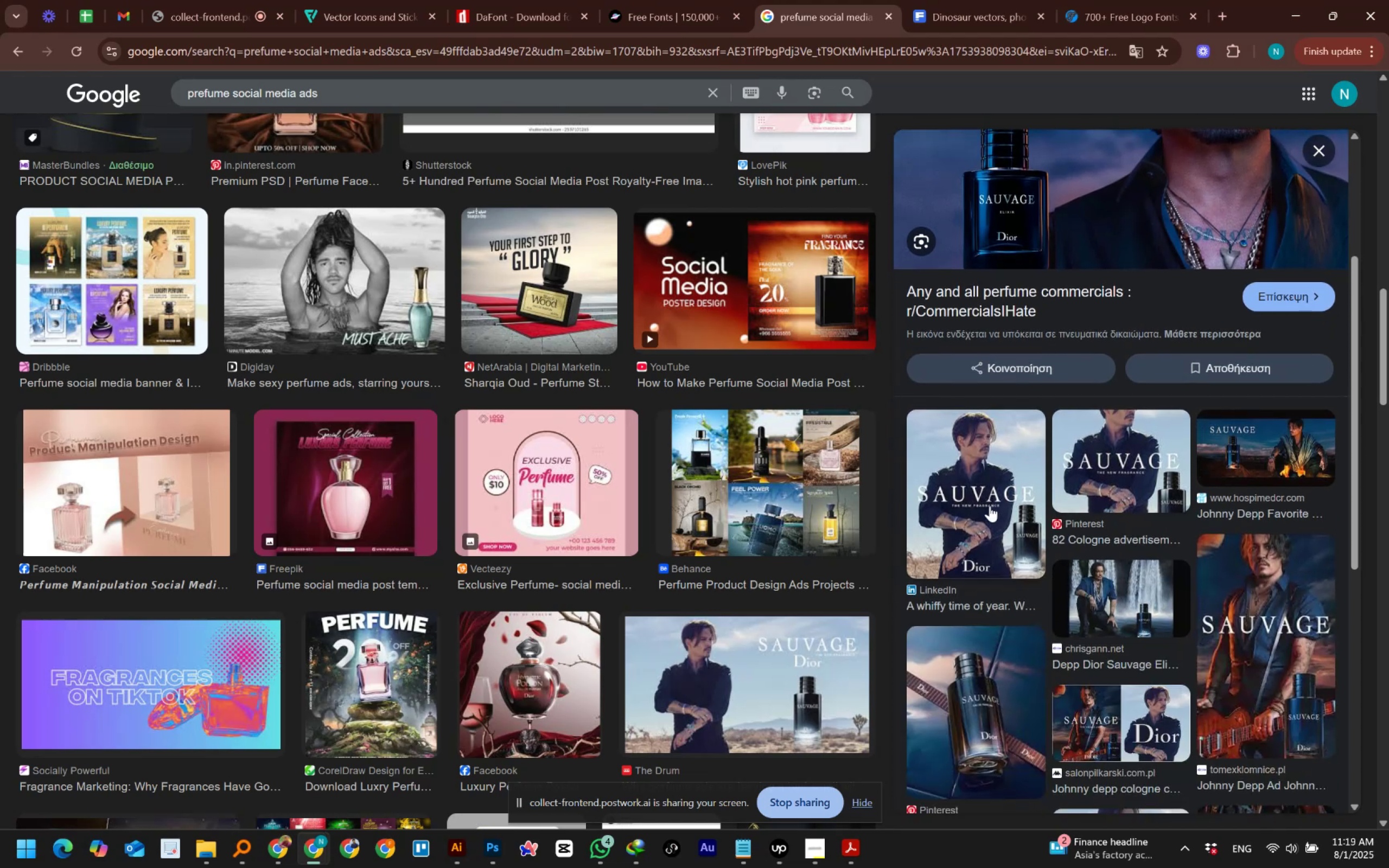 
left_click([984, 499])
 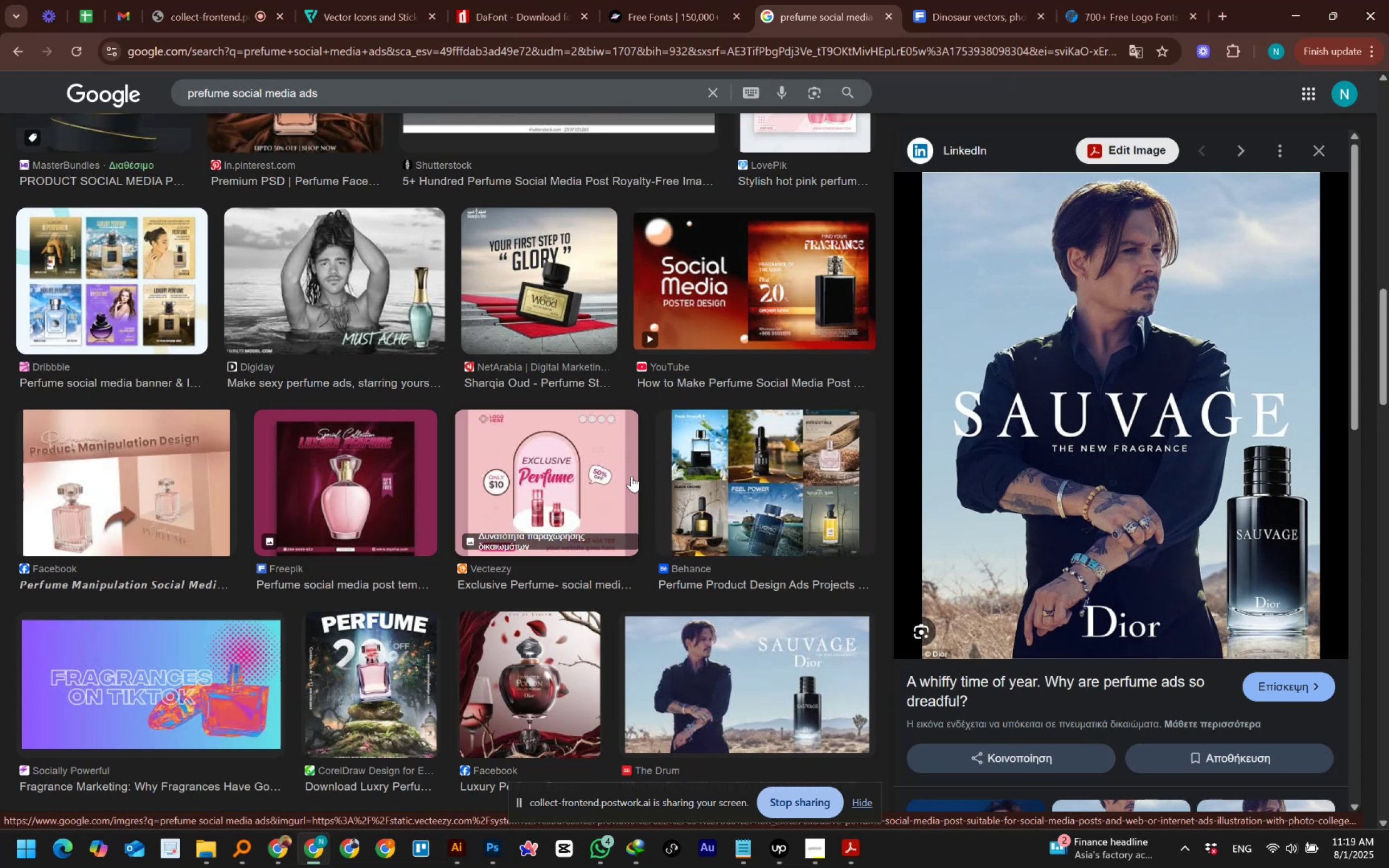 
wait(16.52)
 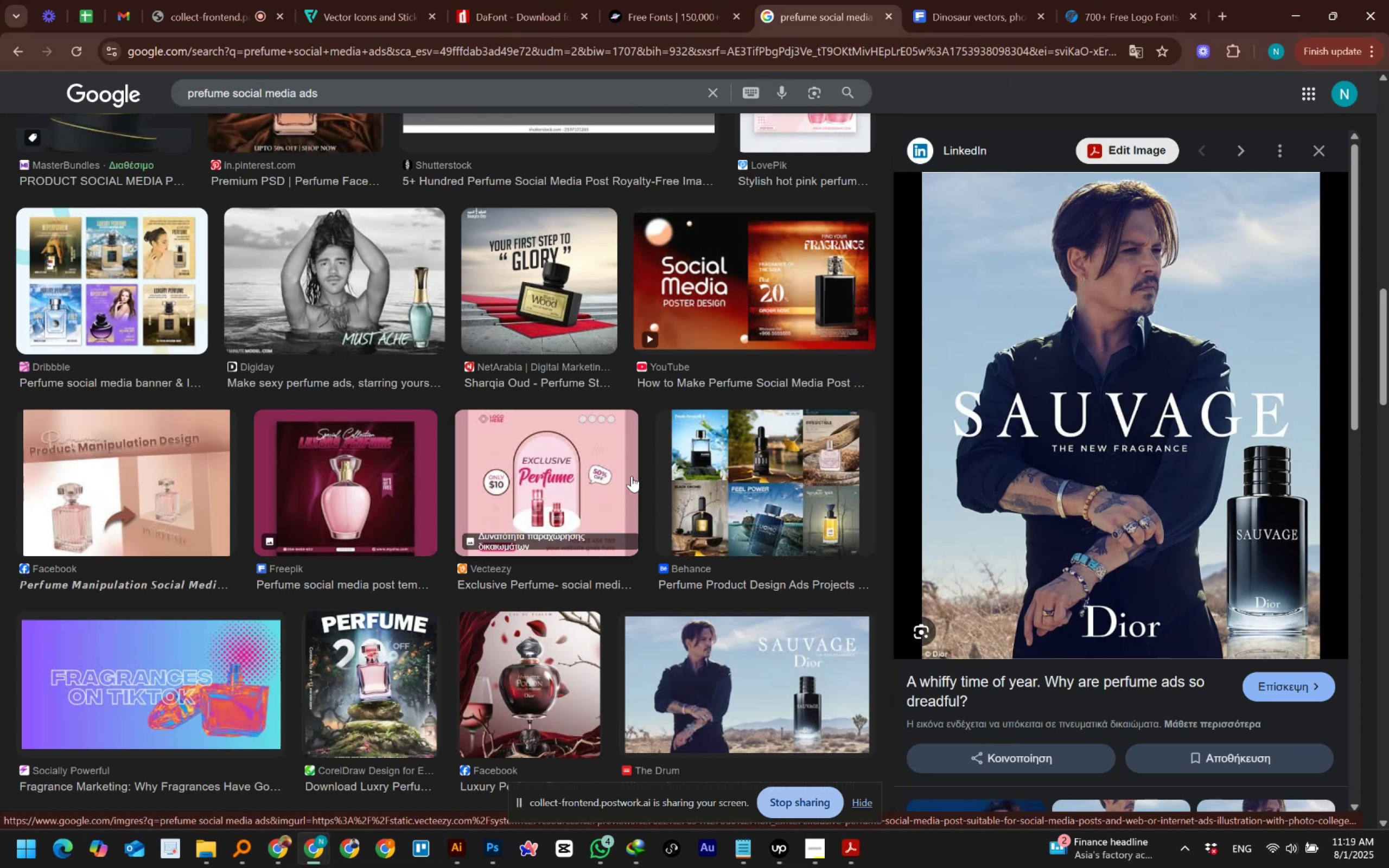 
scroll: coordinate [632, 476], scroll_direction: down, amount: 3.0
 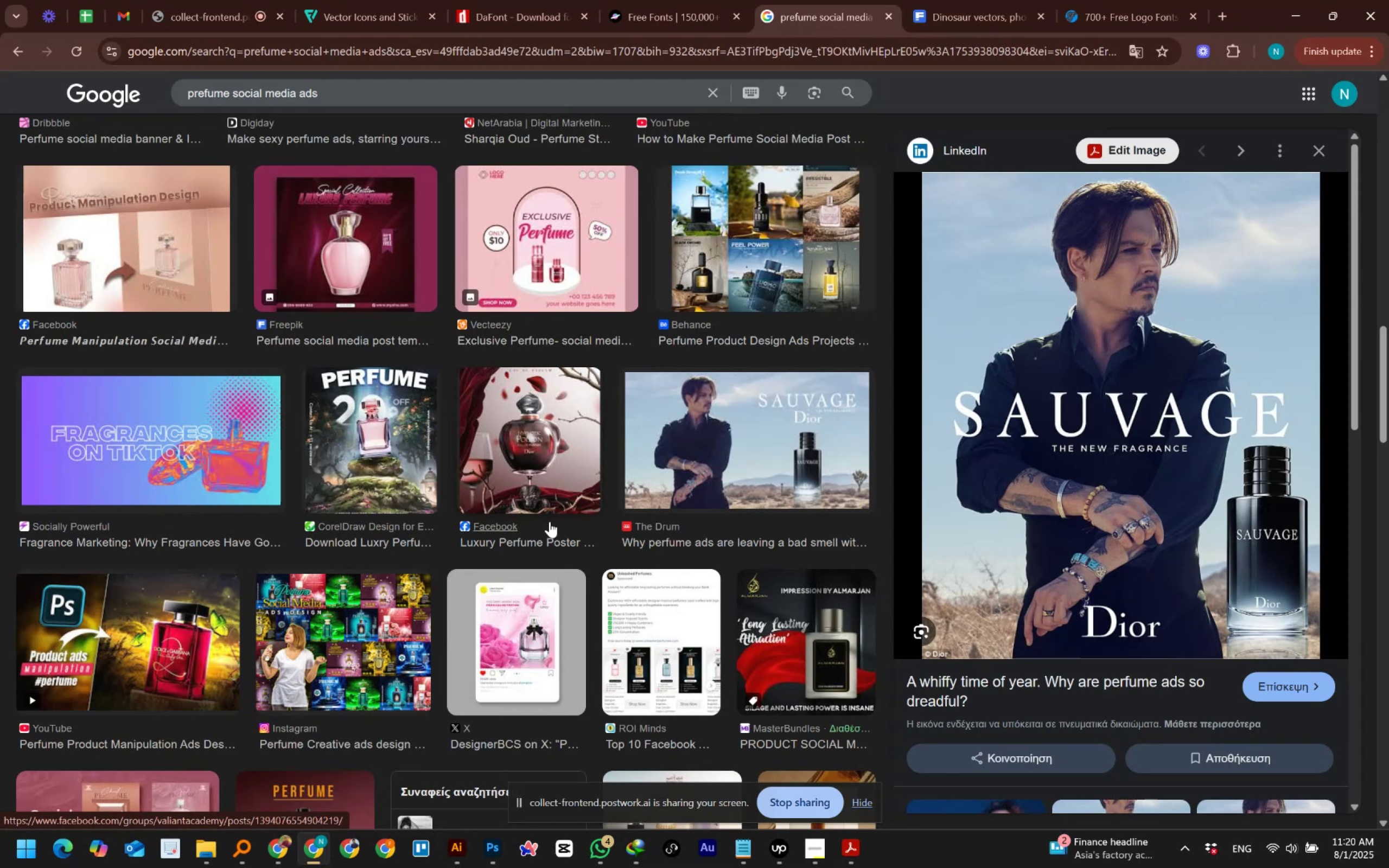 
wait(7.91)
 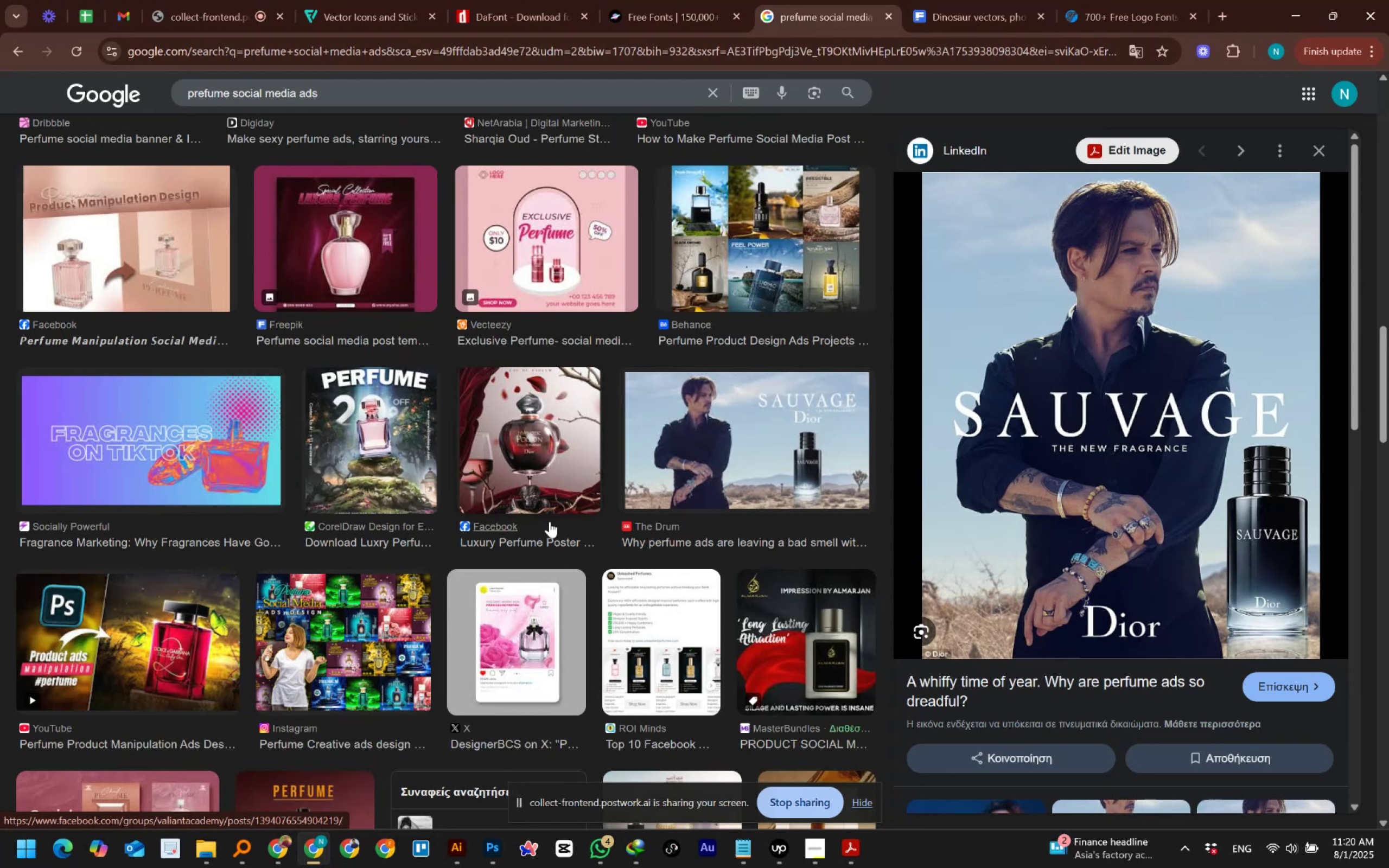 
scroll: coordinate [550, 521], scroll_direction: down, amount: 3.0
 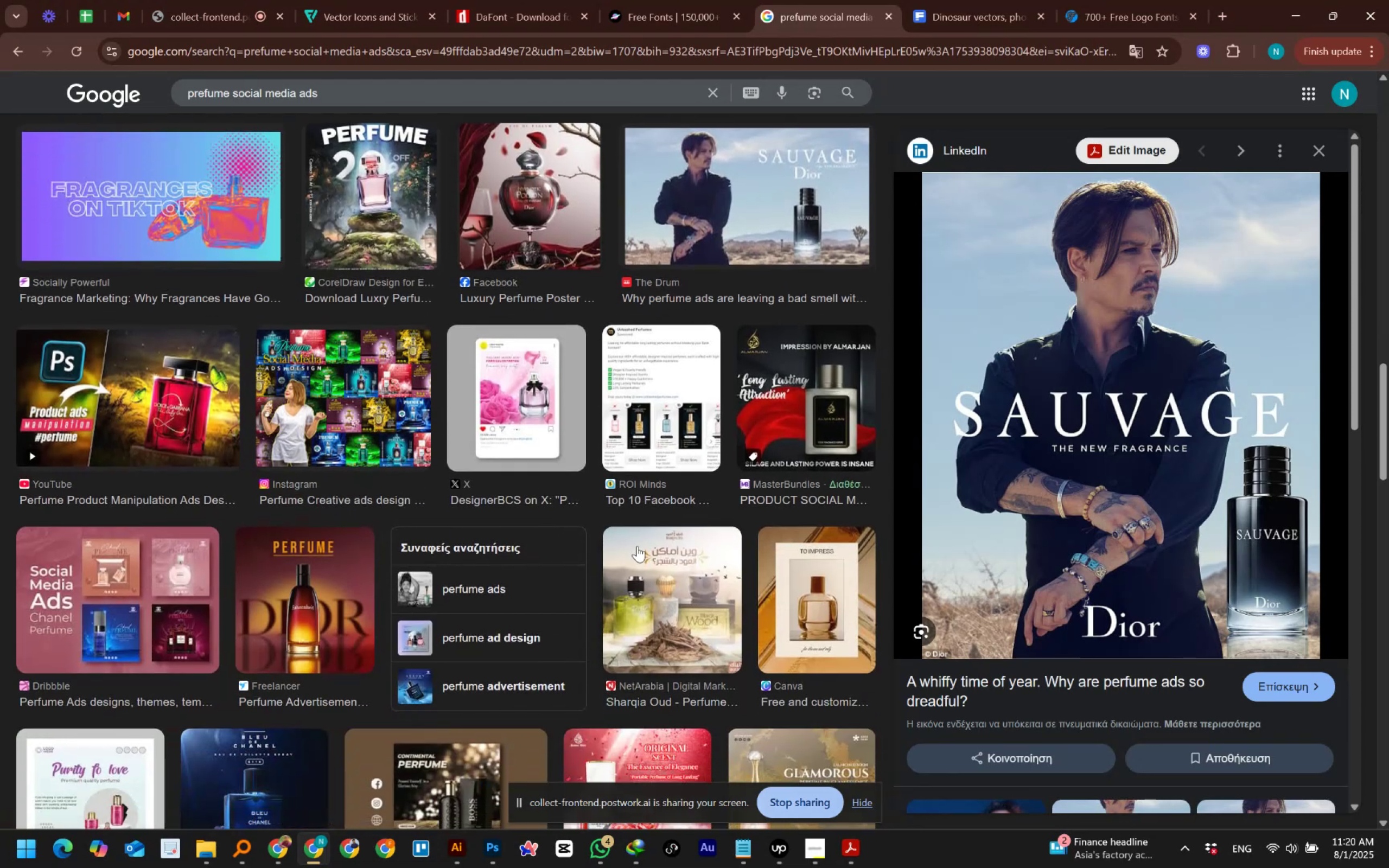 
left_click([667, 563])
 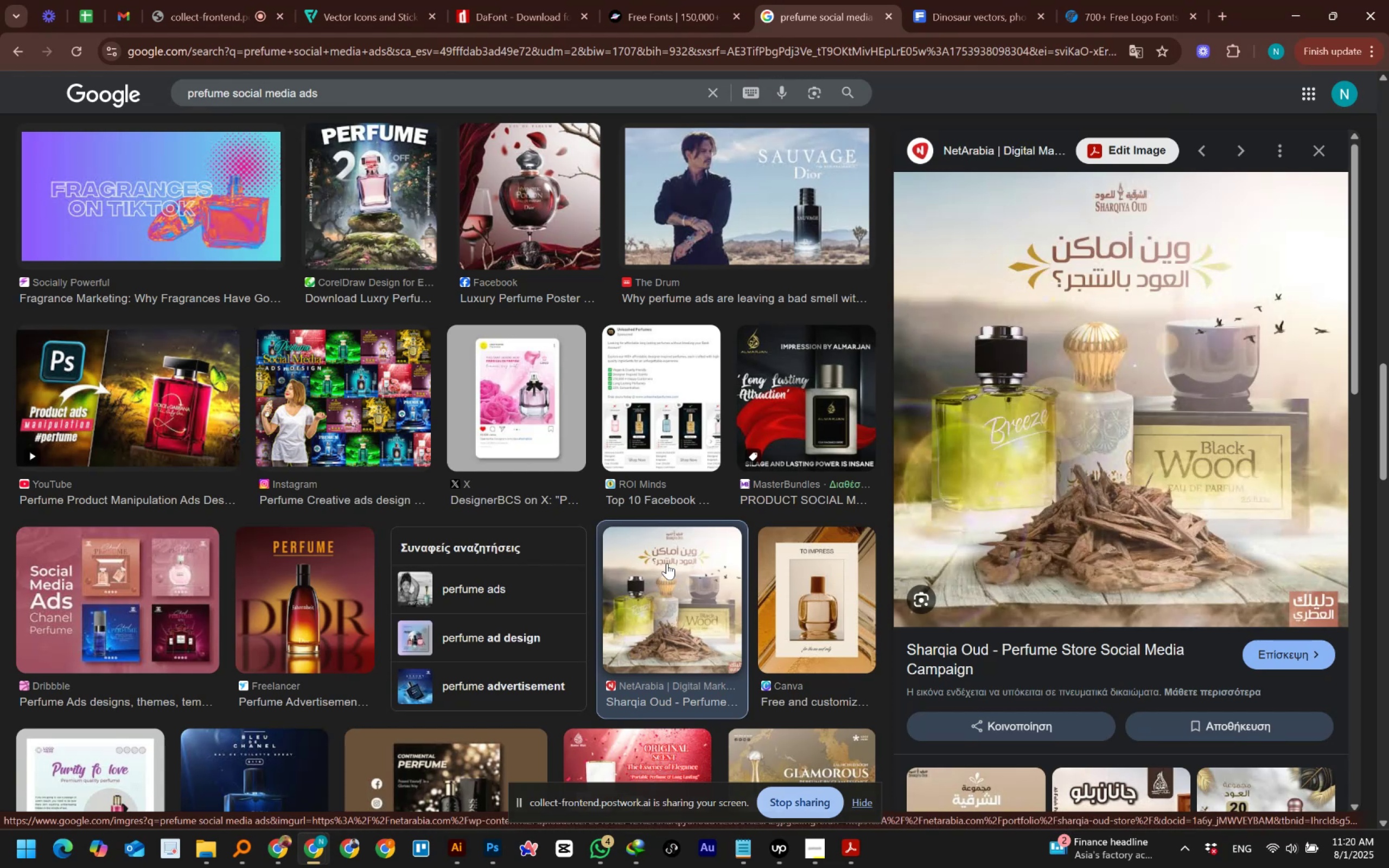 
scroll: coordinate [664, 461], scroll_direction: down, amount: 8.0
 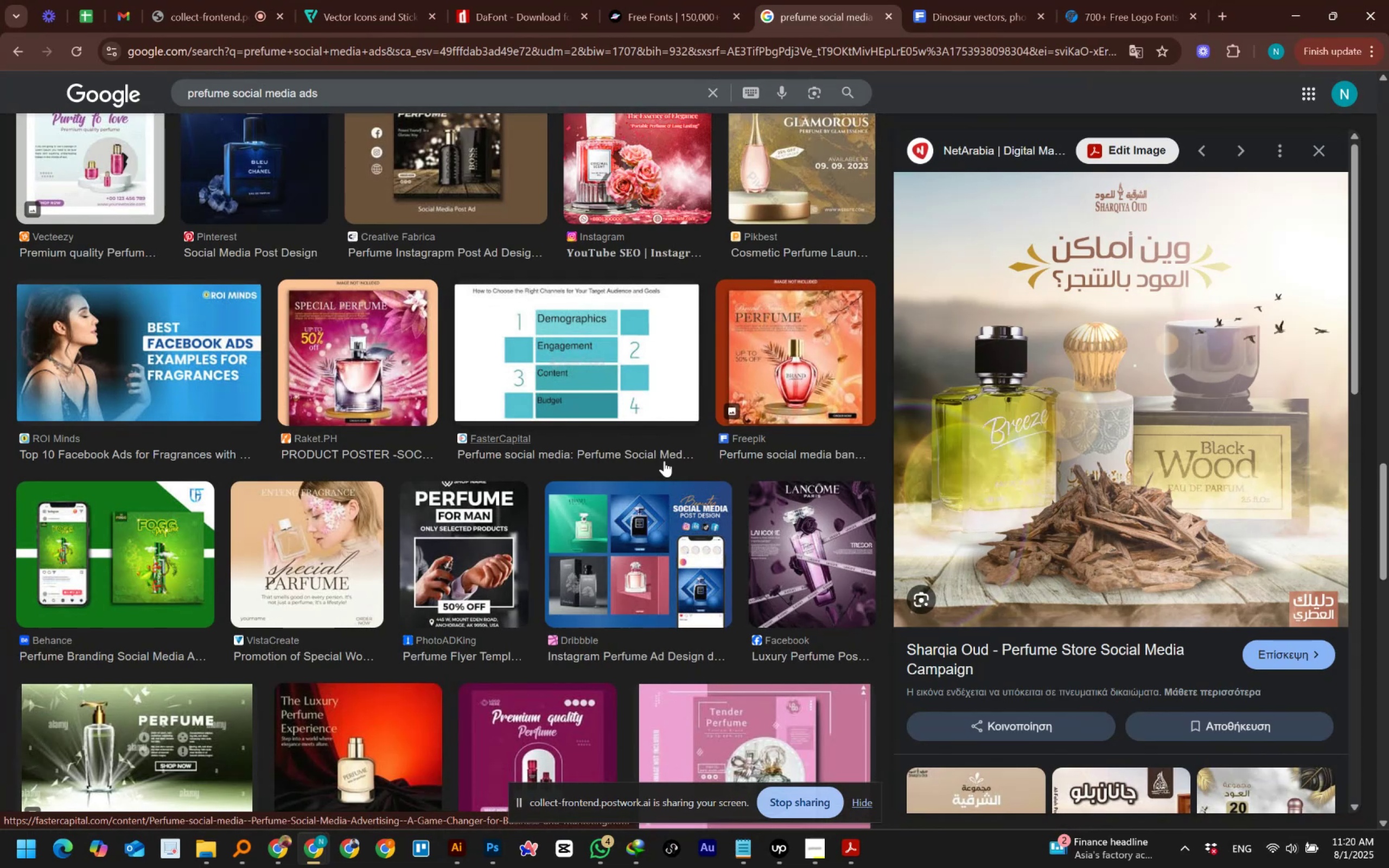 
wait(6.06)
 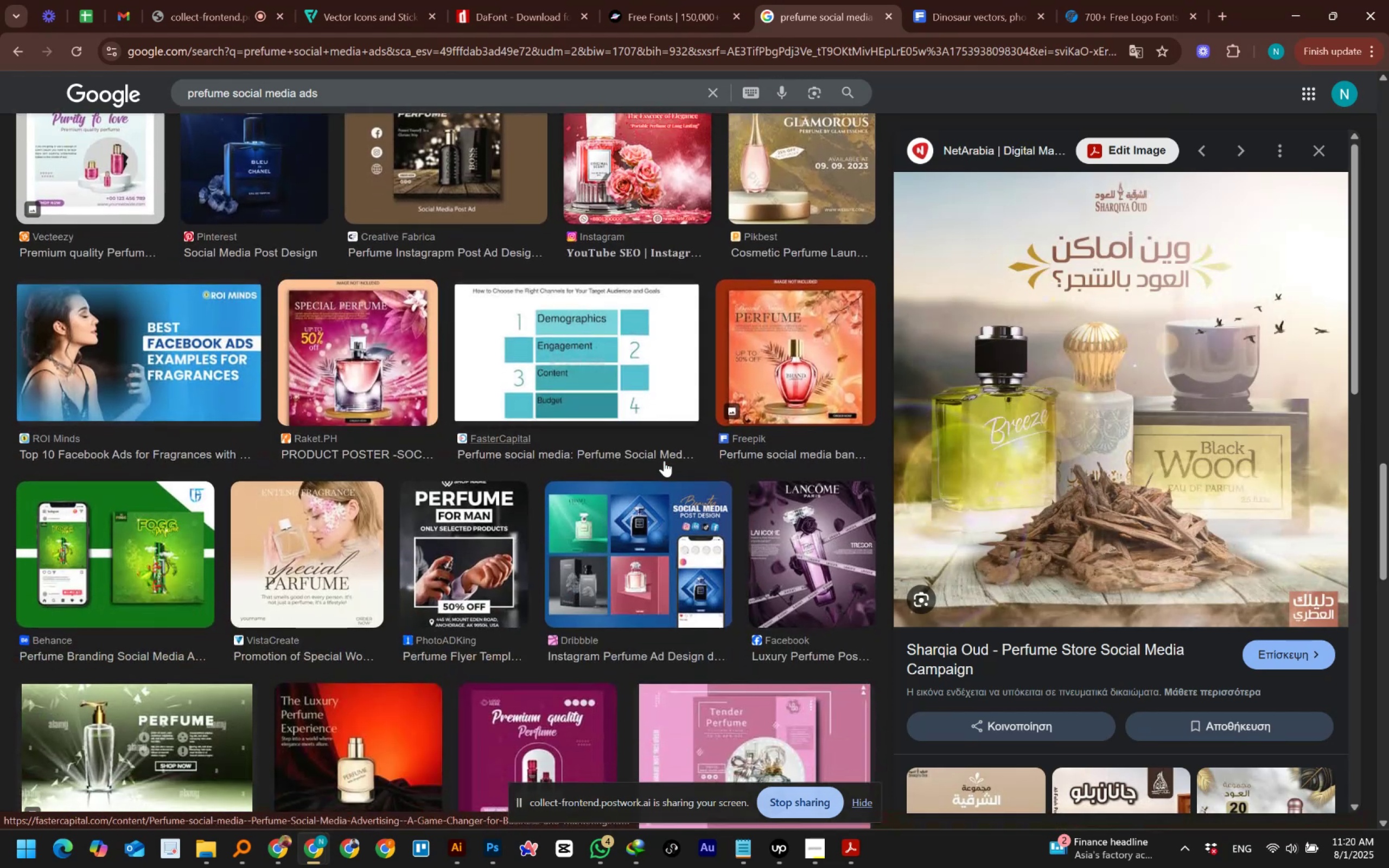 
scroll: coordinate [643, 494], scroll_direction: down, amount: 15.0
 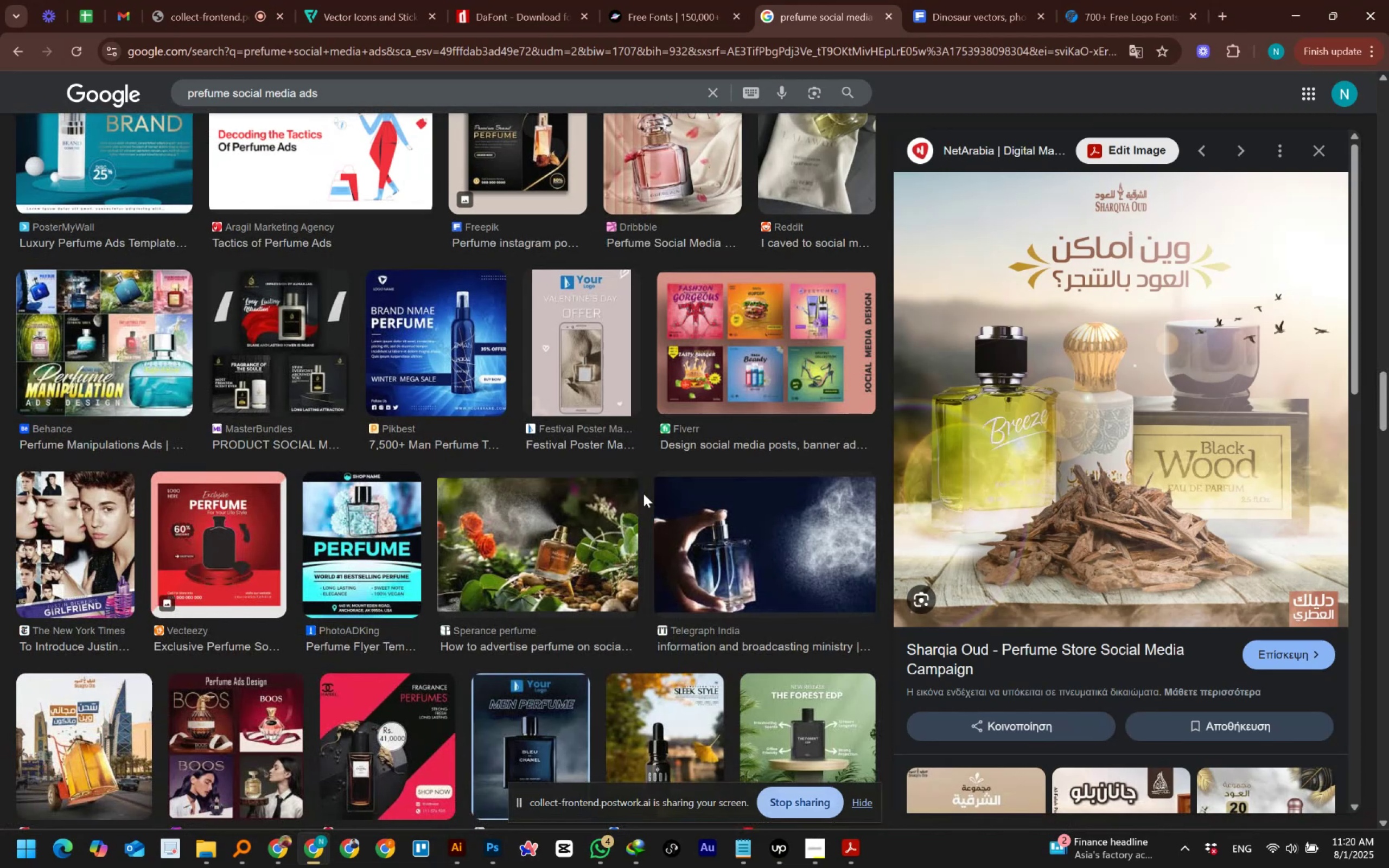 
wait(6.47)
 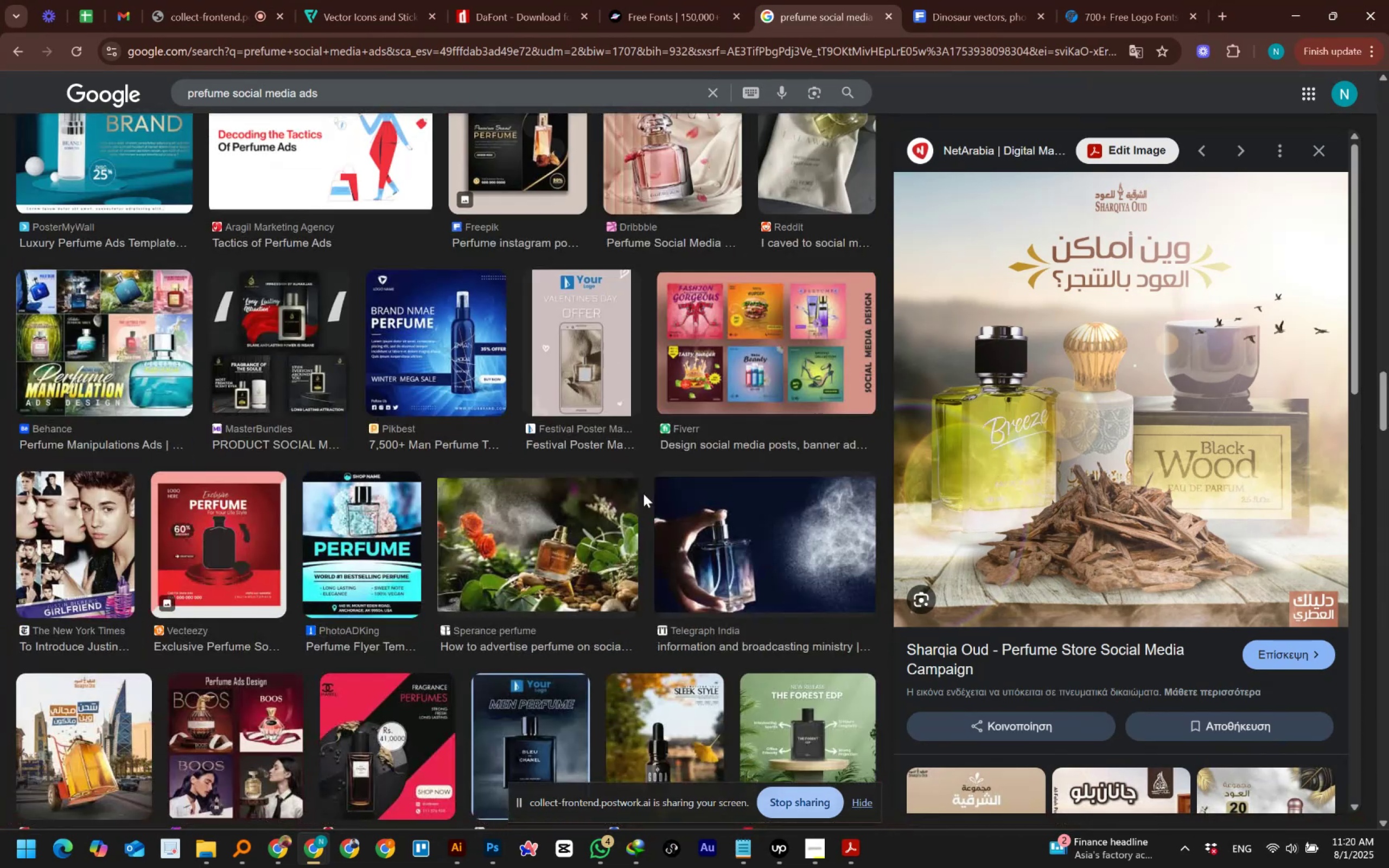 
left_click([1120, 5])
 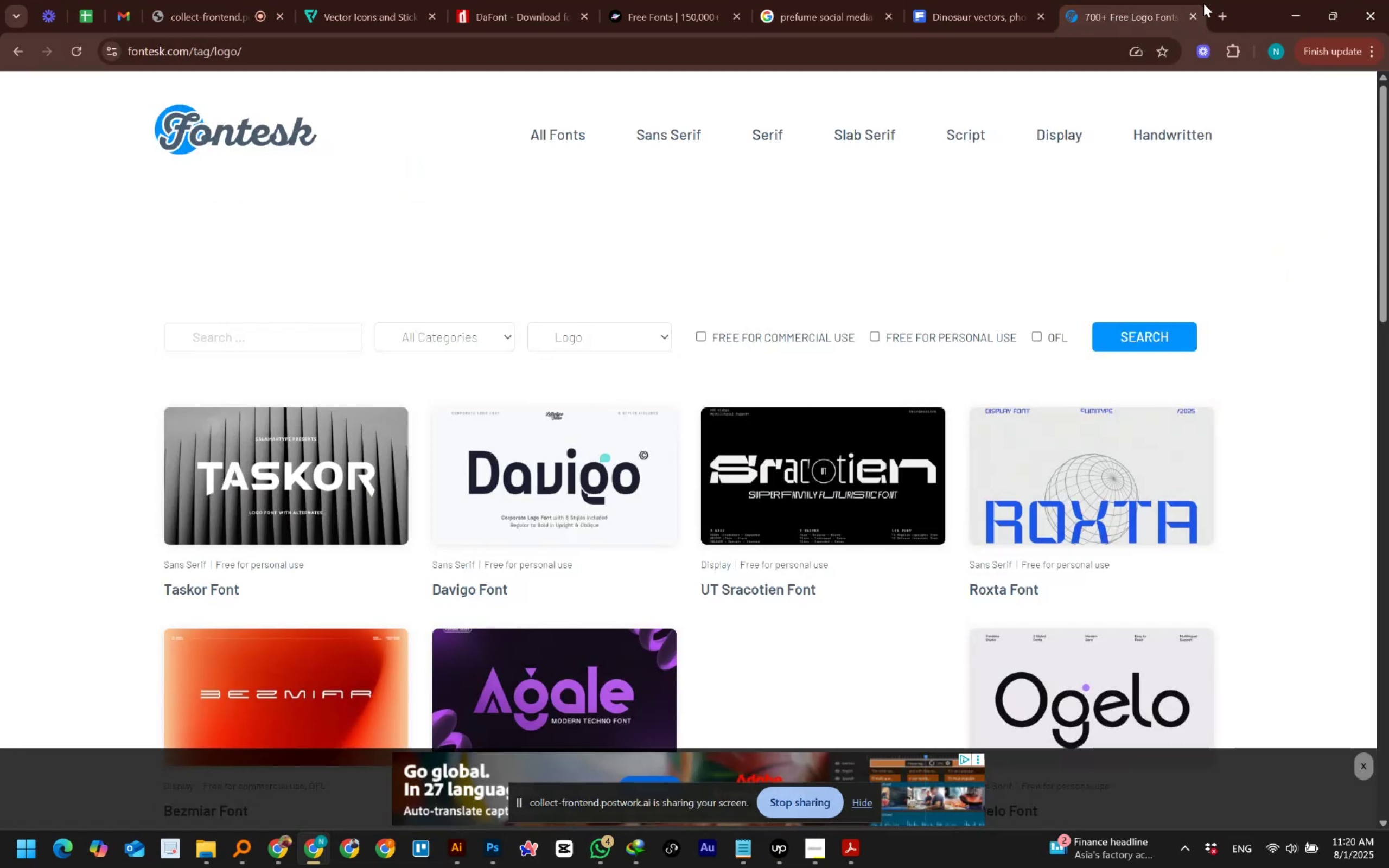 
left_click([1227, 7])
 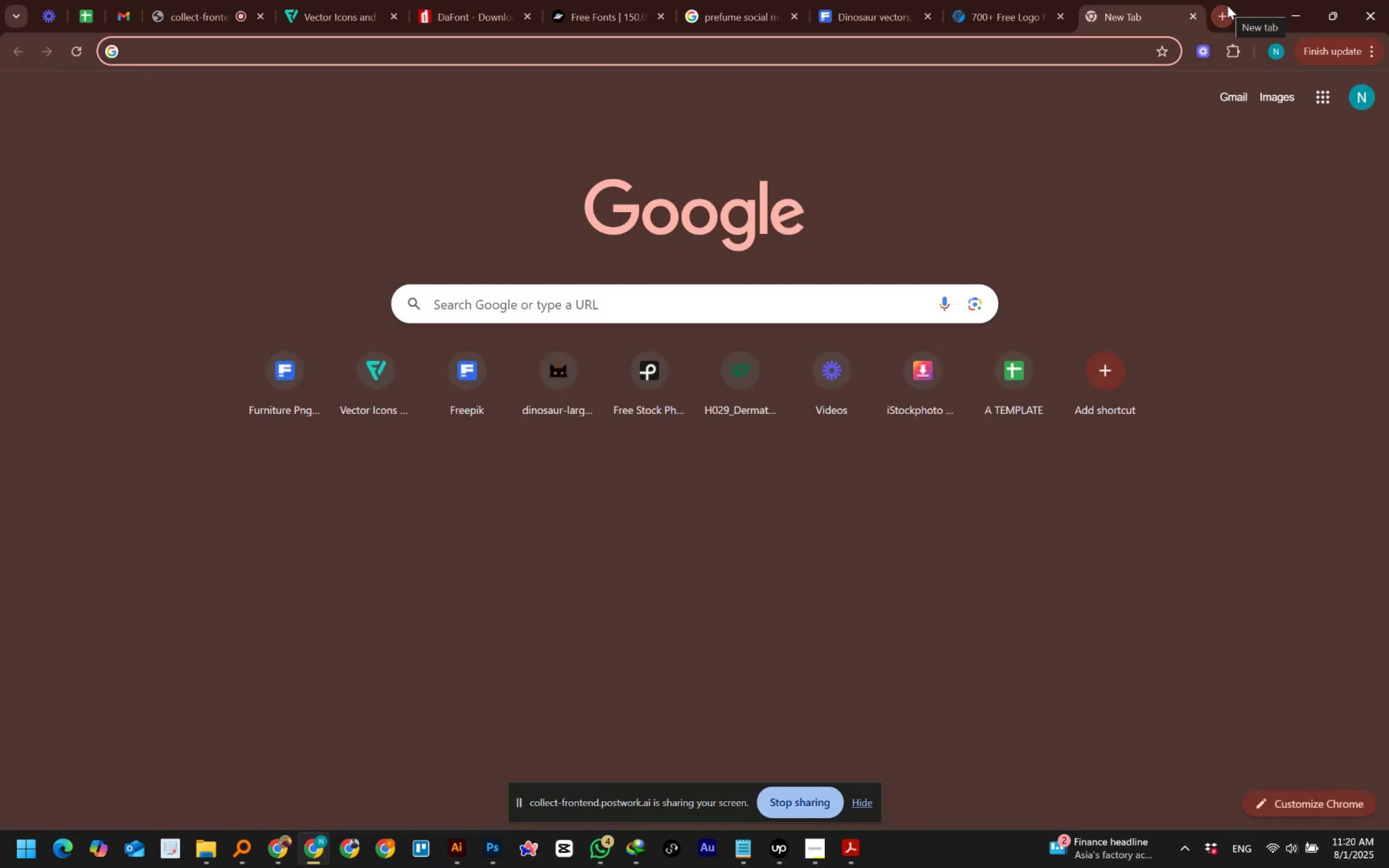 
type(perfume png)
 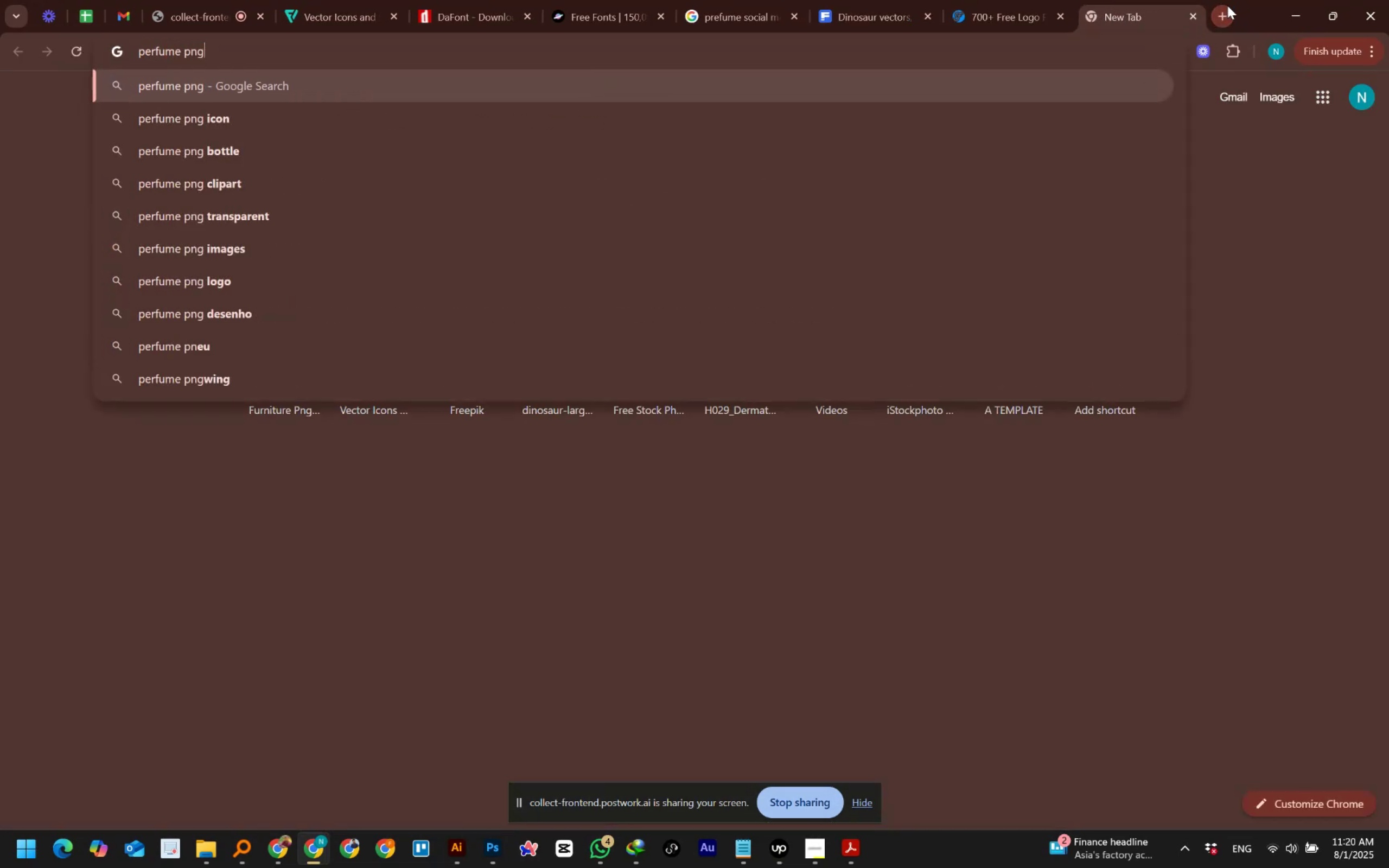 
key(Enter)
 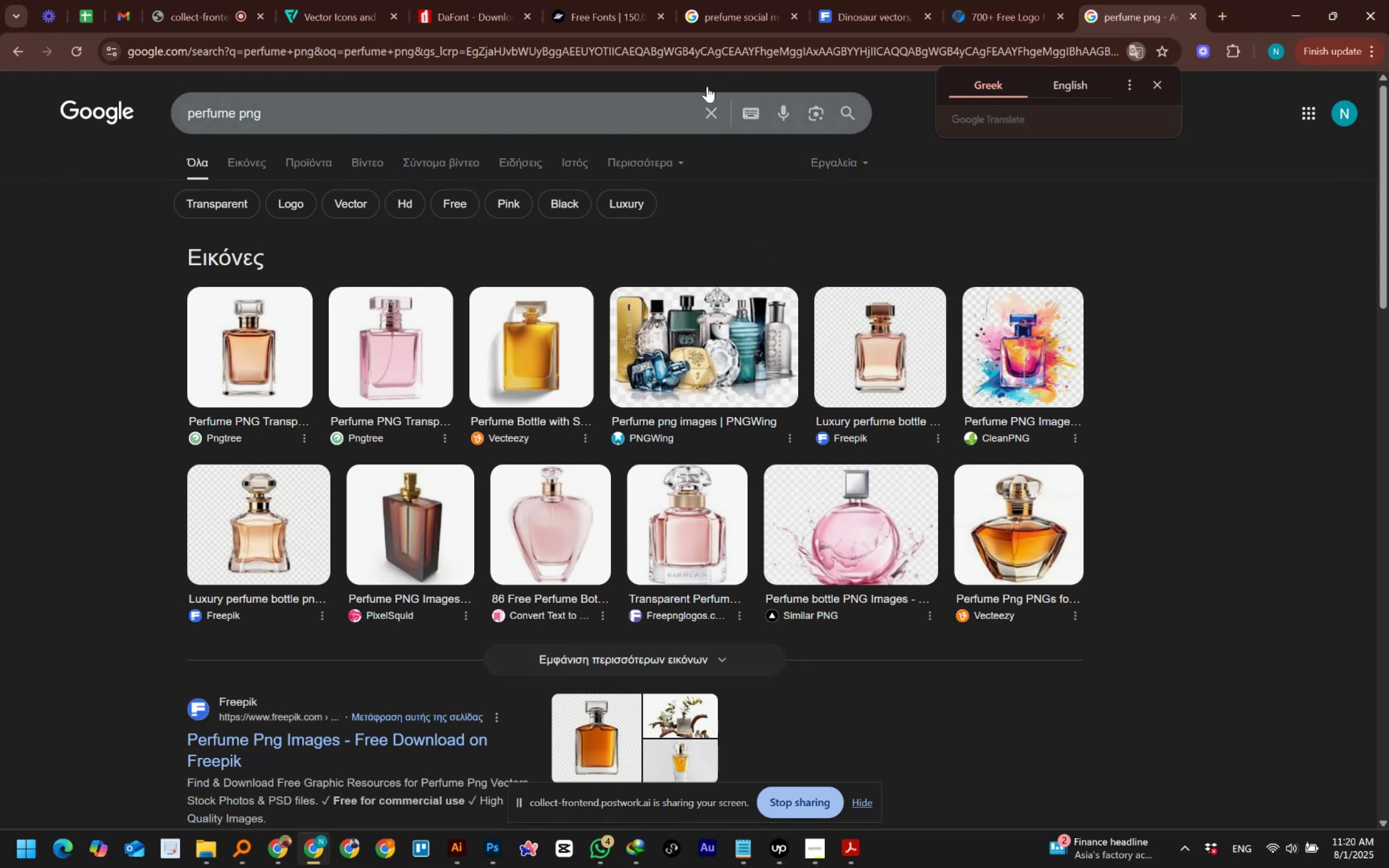 
left_click([253, 158])
 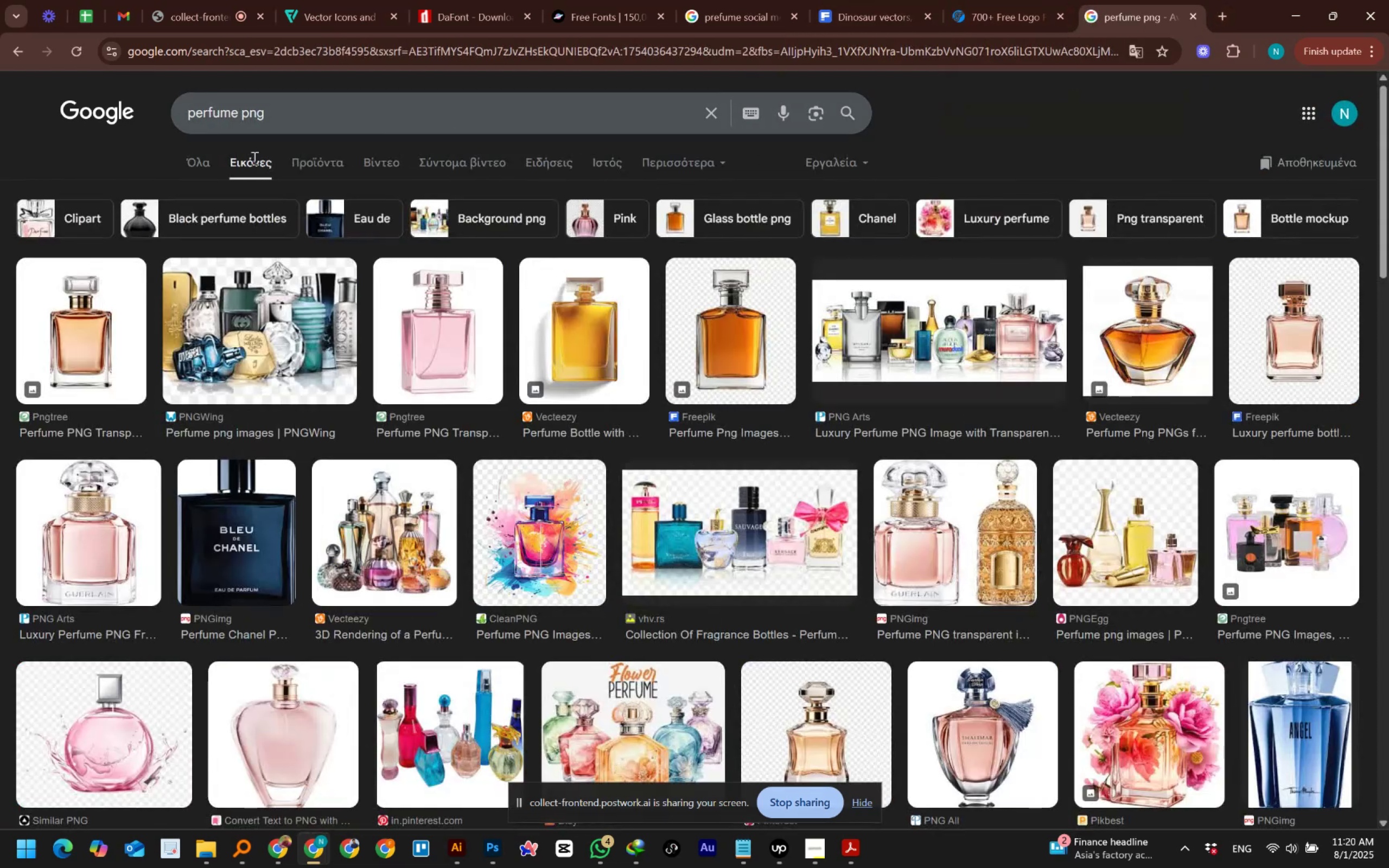 
wait(8.9)
 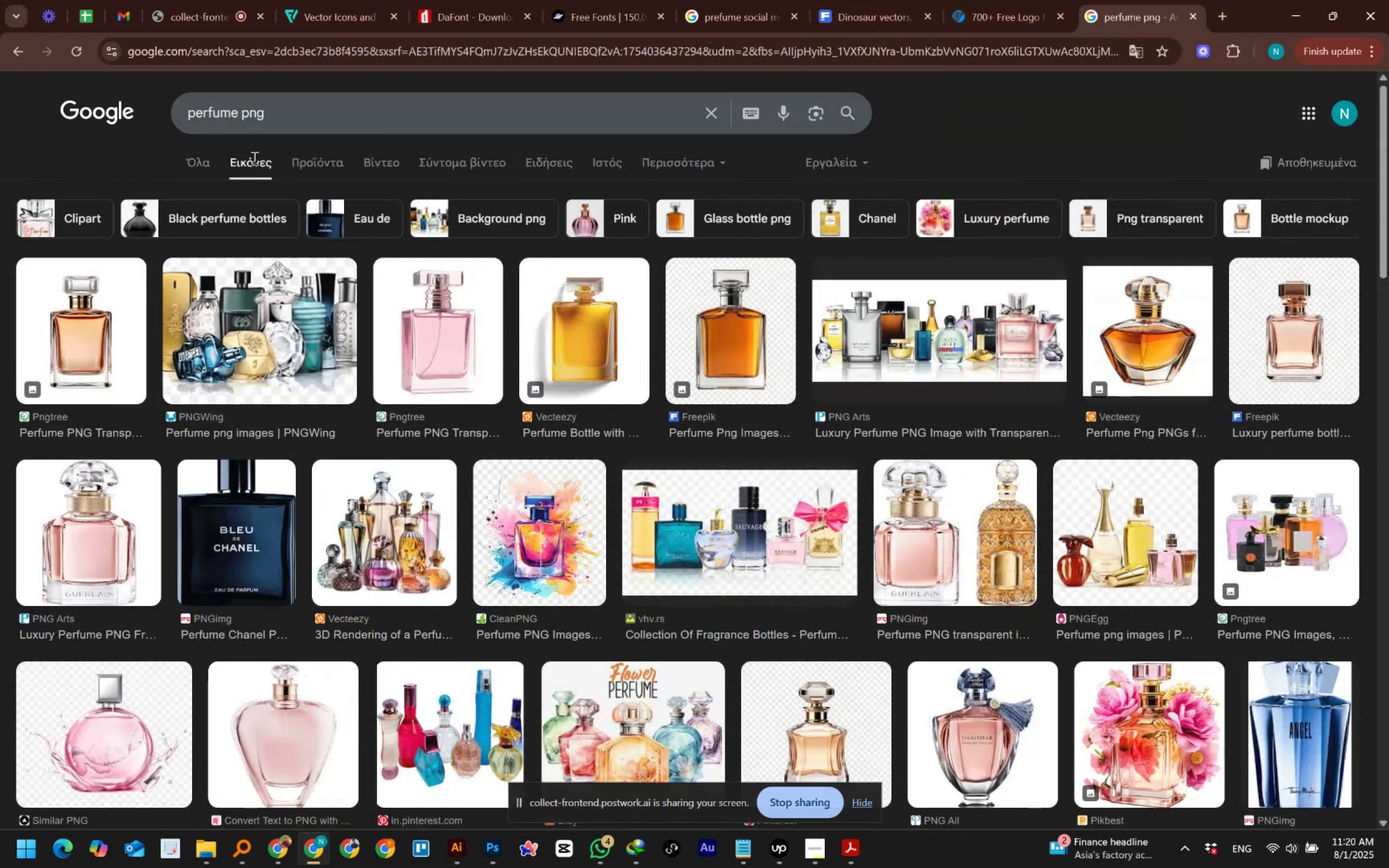 
scroll: coordinate [253, 158], scroll_direction: down, amount: 3.0
 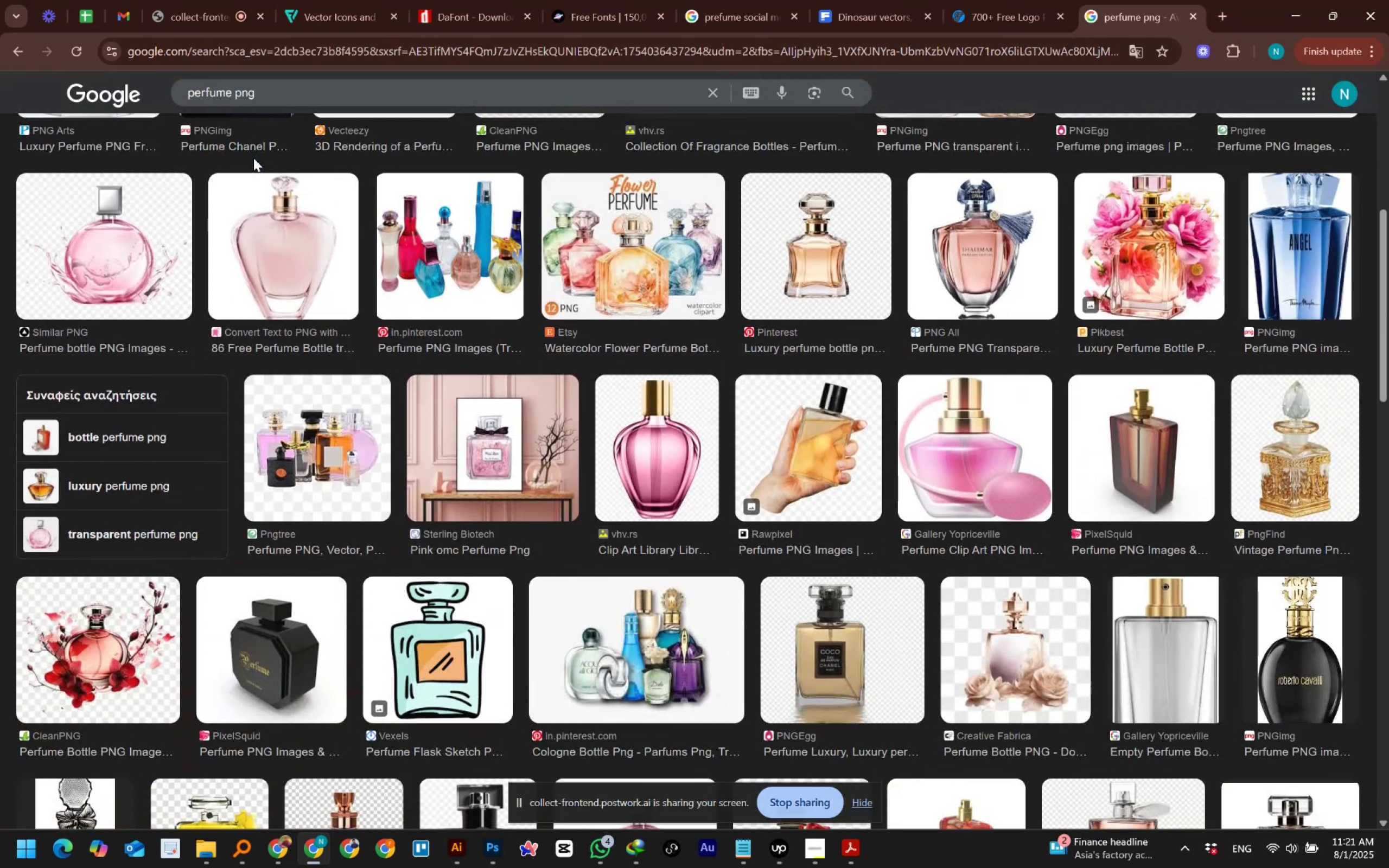 
wait(5.52)
 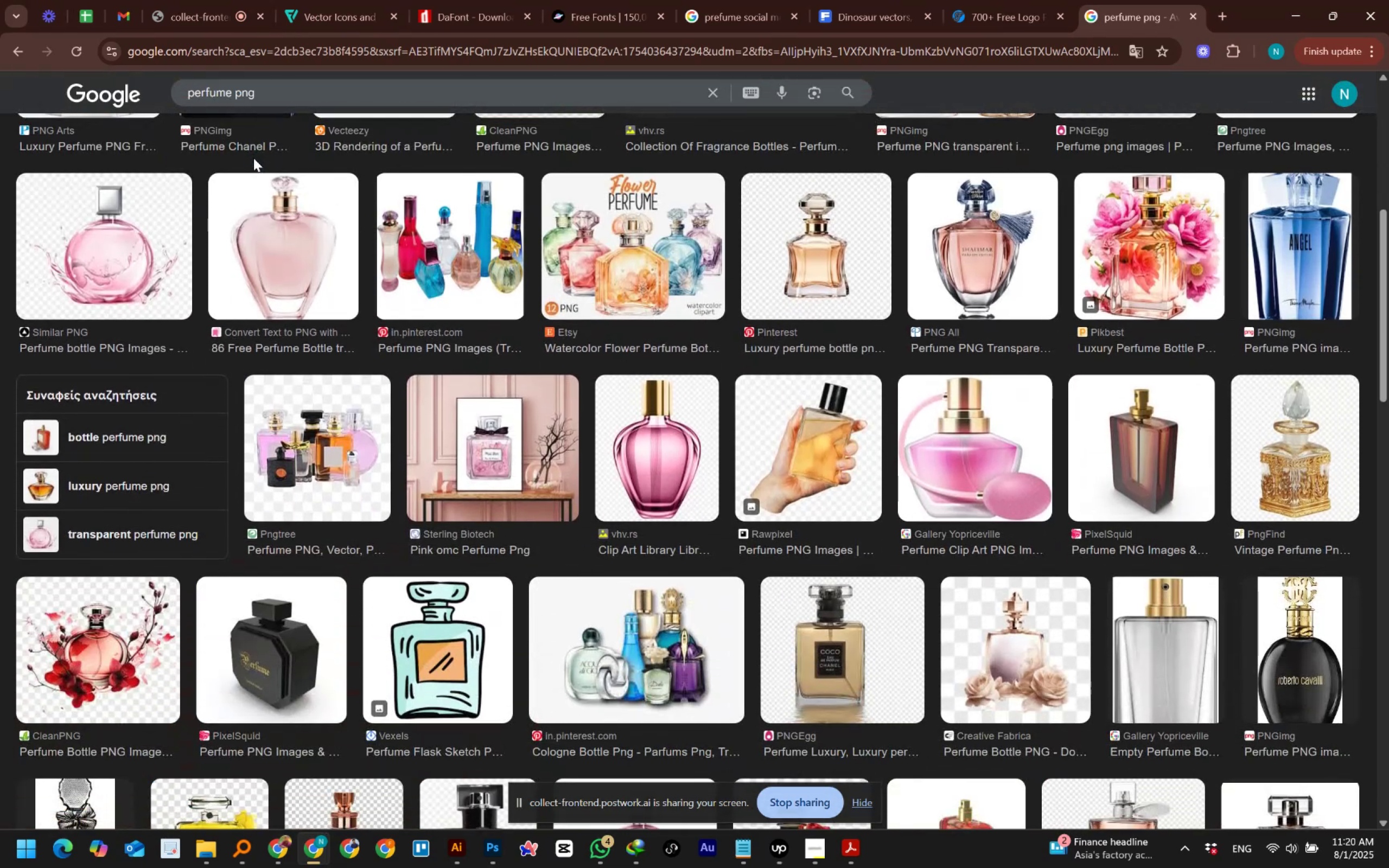 
scroll: coordinate [253, 158], scroll_direction: down, amount: 6.0
 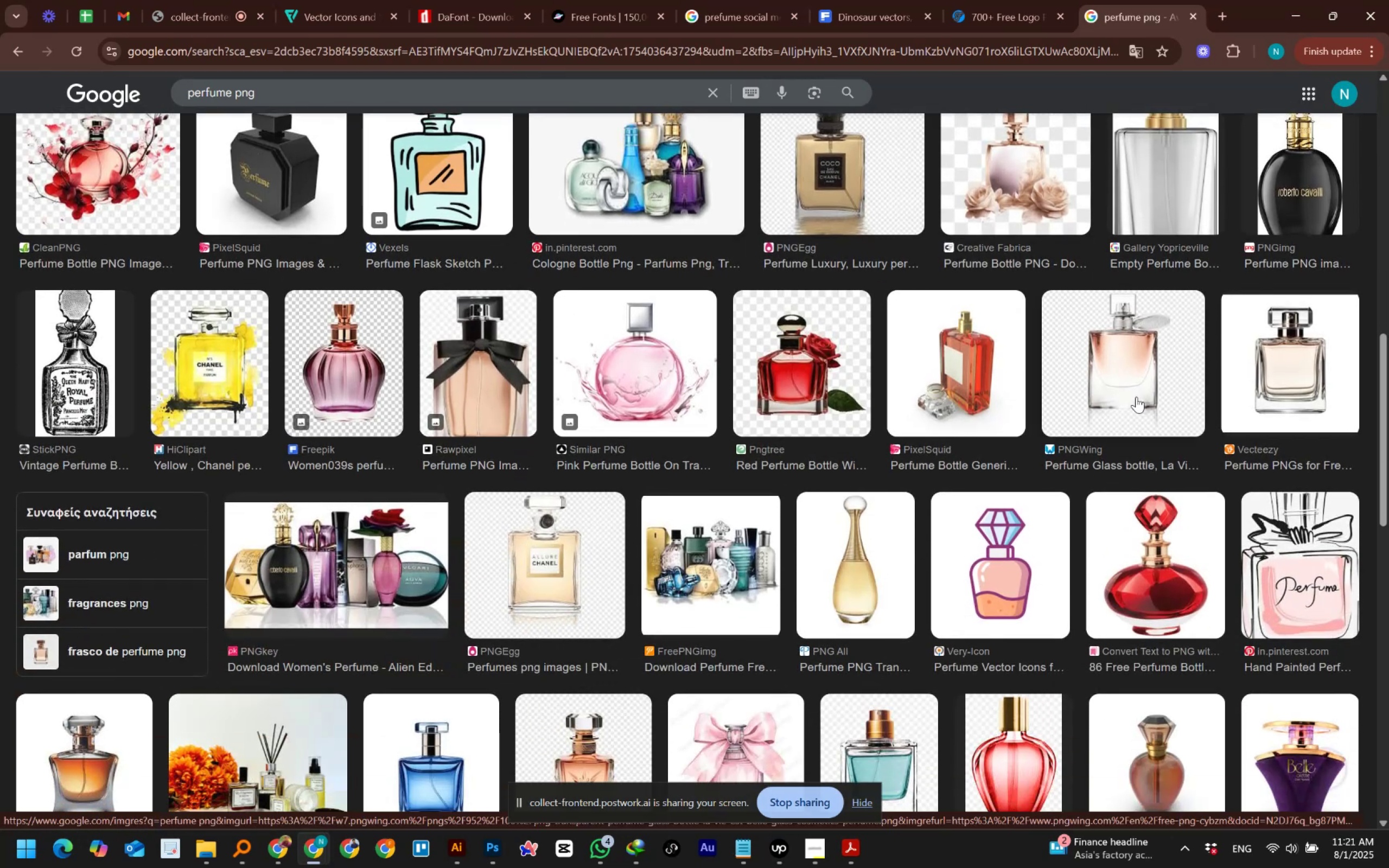 
wait(5.87)
 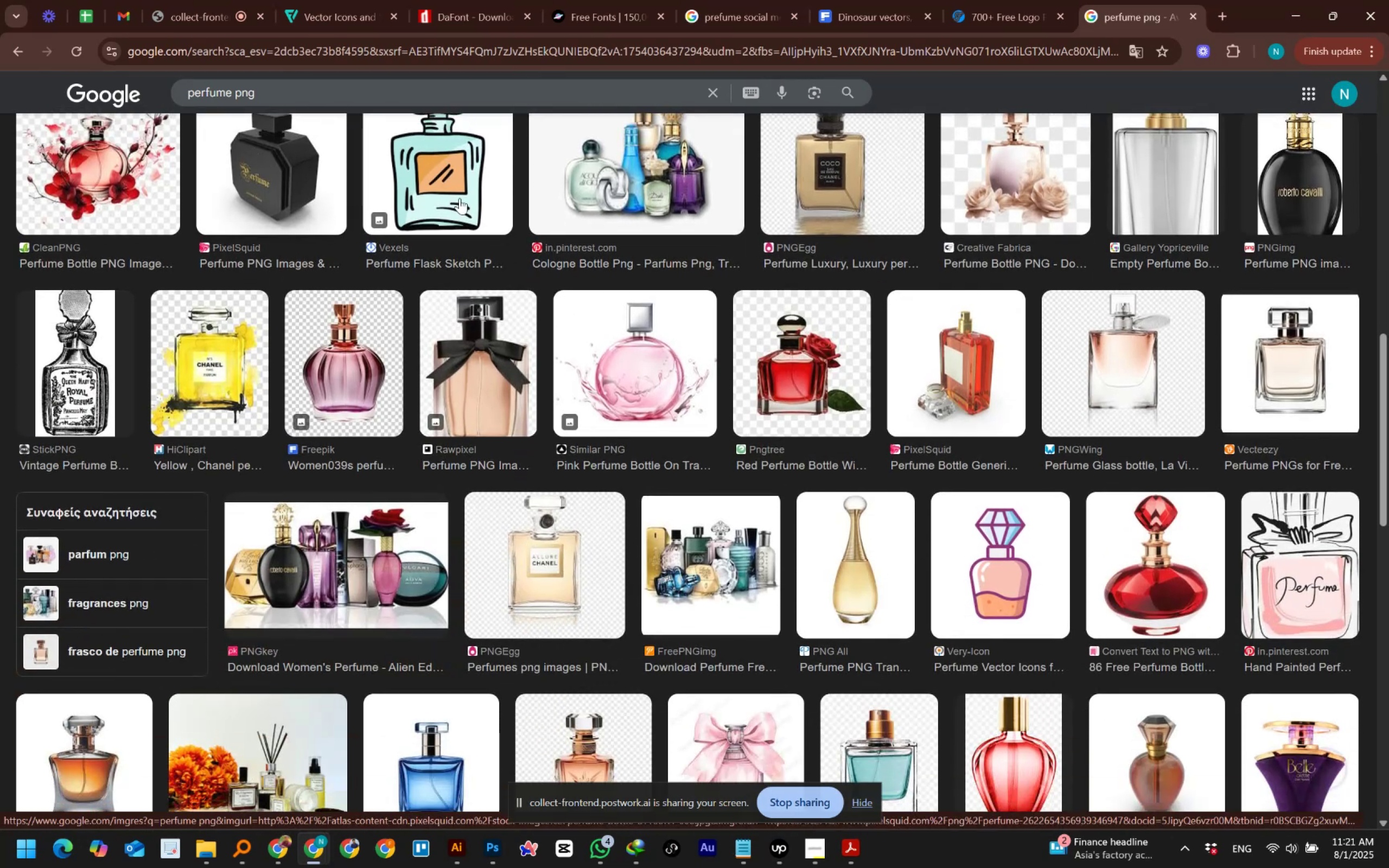 
left_click([1136, 397])
 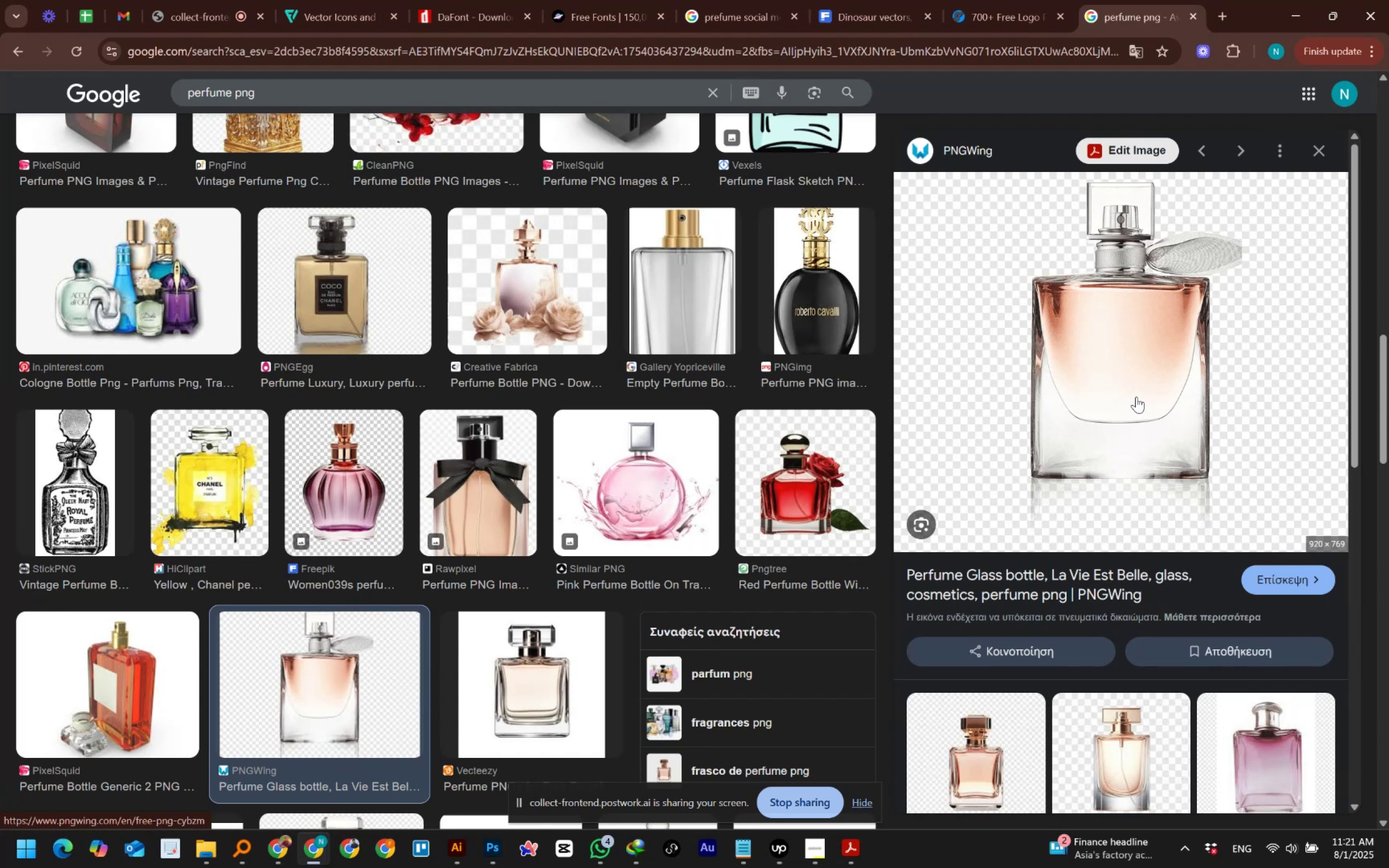 
wait(5.33)
 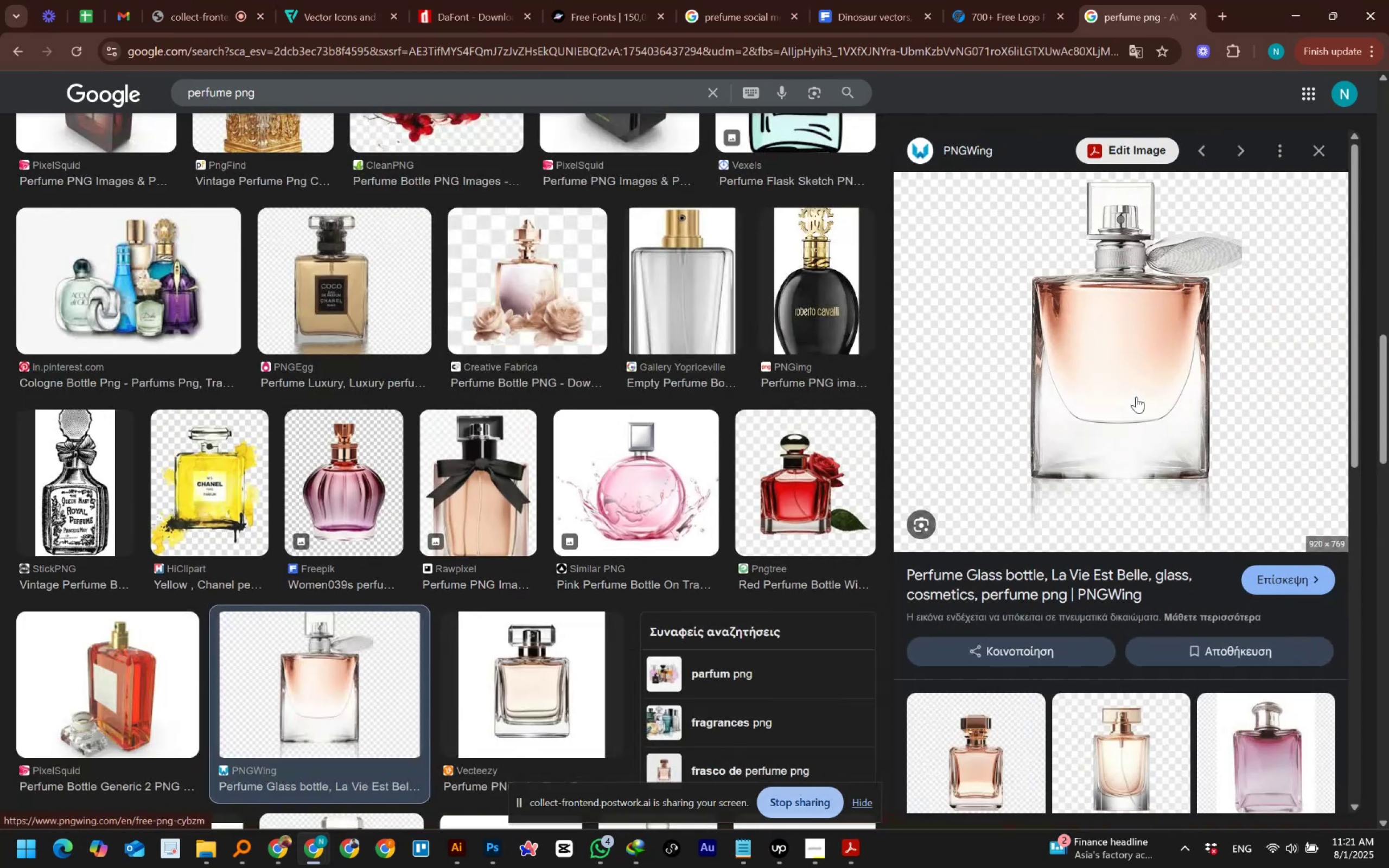 
left_click([1100, 336])
 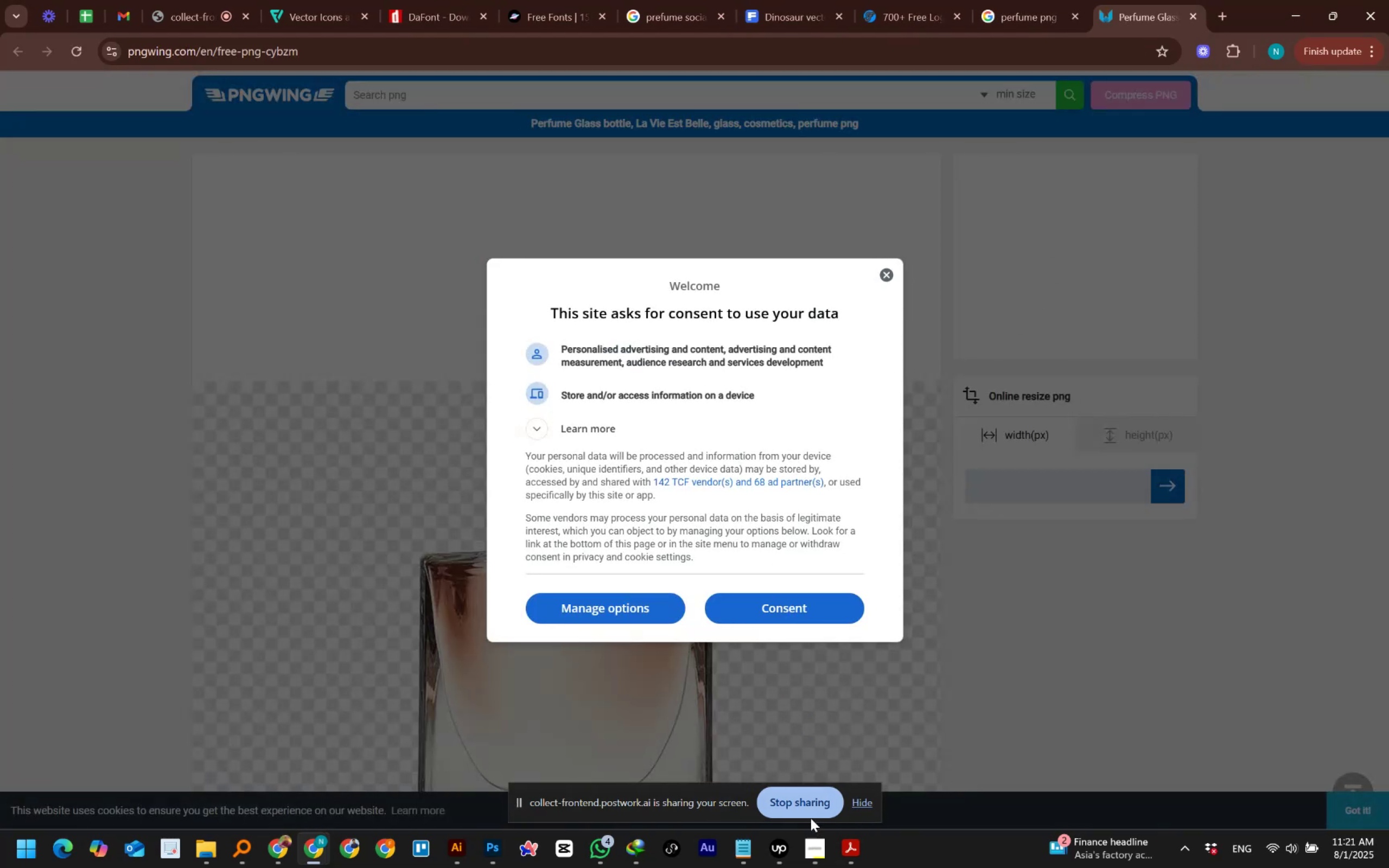 
left_click([785, 610])
 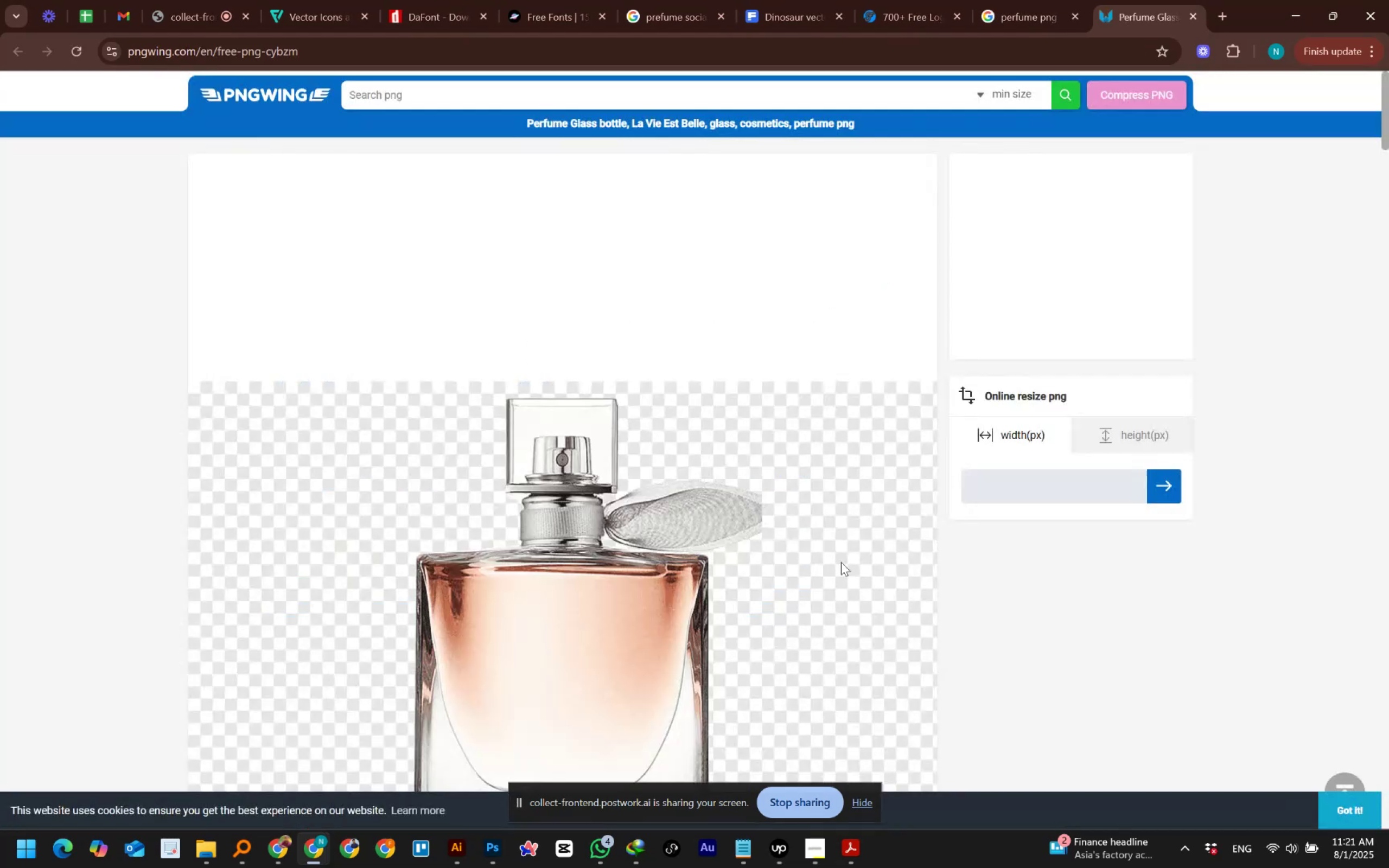 
scroll: coordinate [848, 554], scroll_direction: down, amount: 8.0
 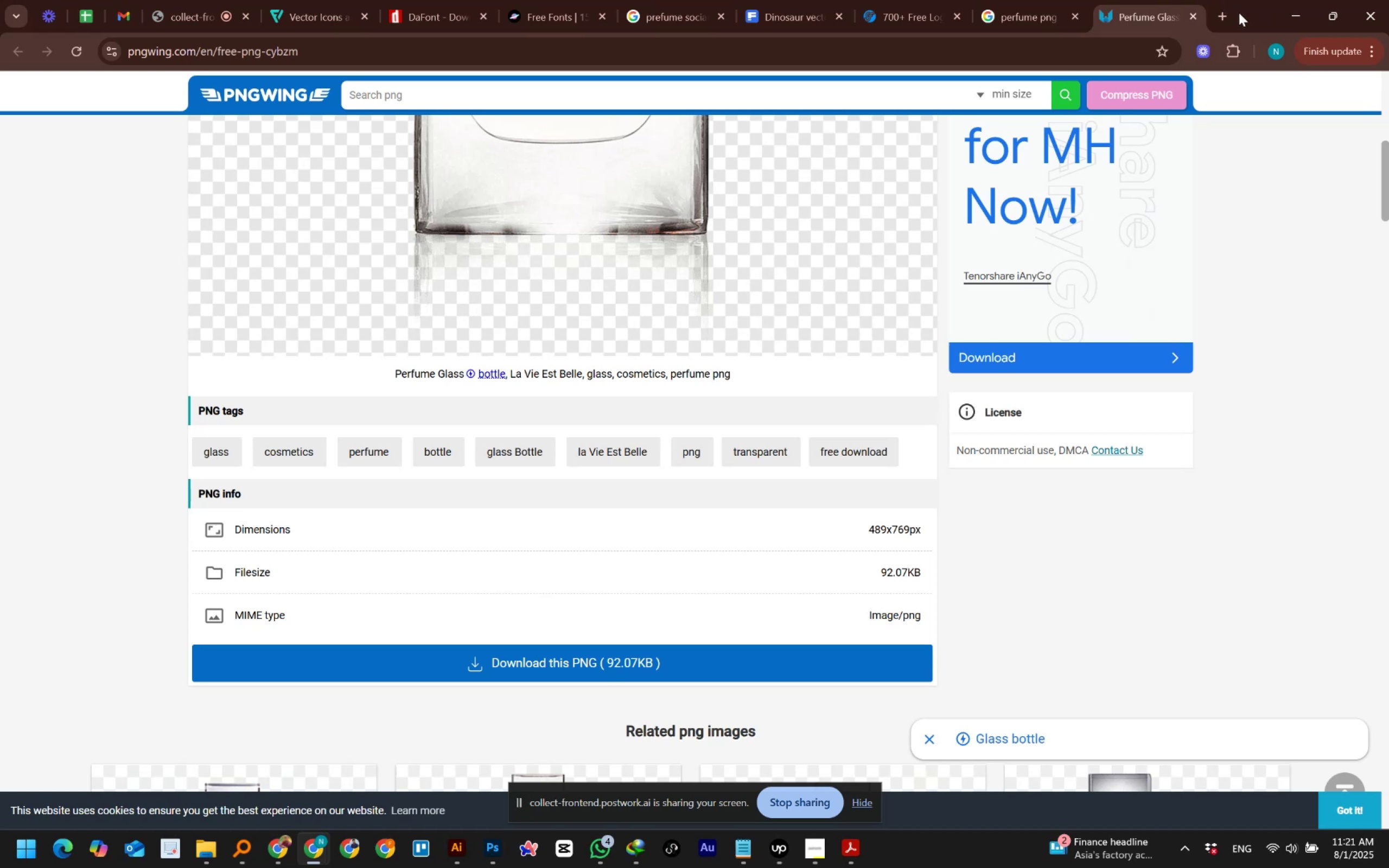 
left_click([1192, 15])
 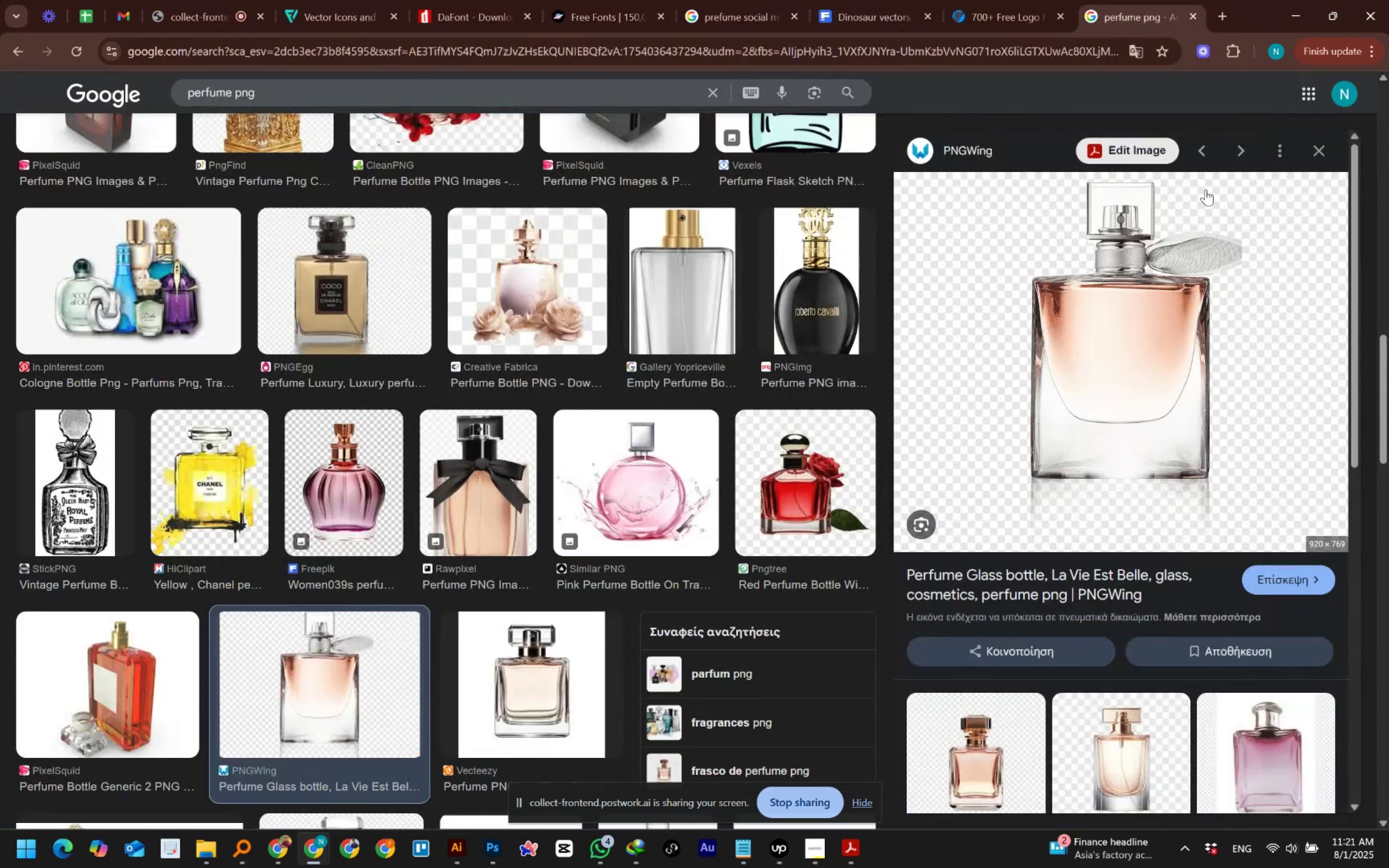 
scroll: coordinate [1270, 291], scroll_direction: down, amount: 4.0
 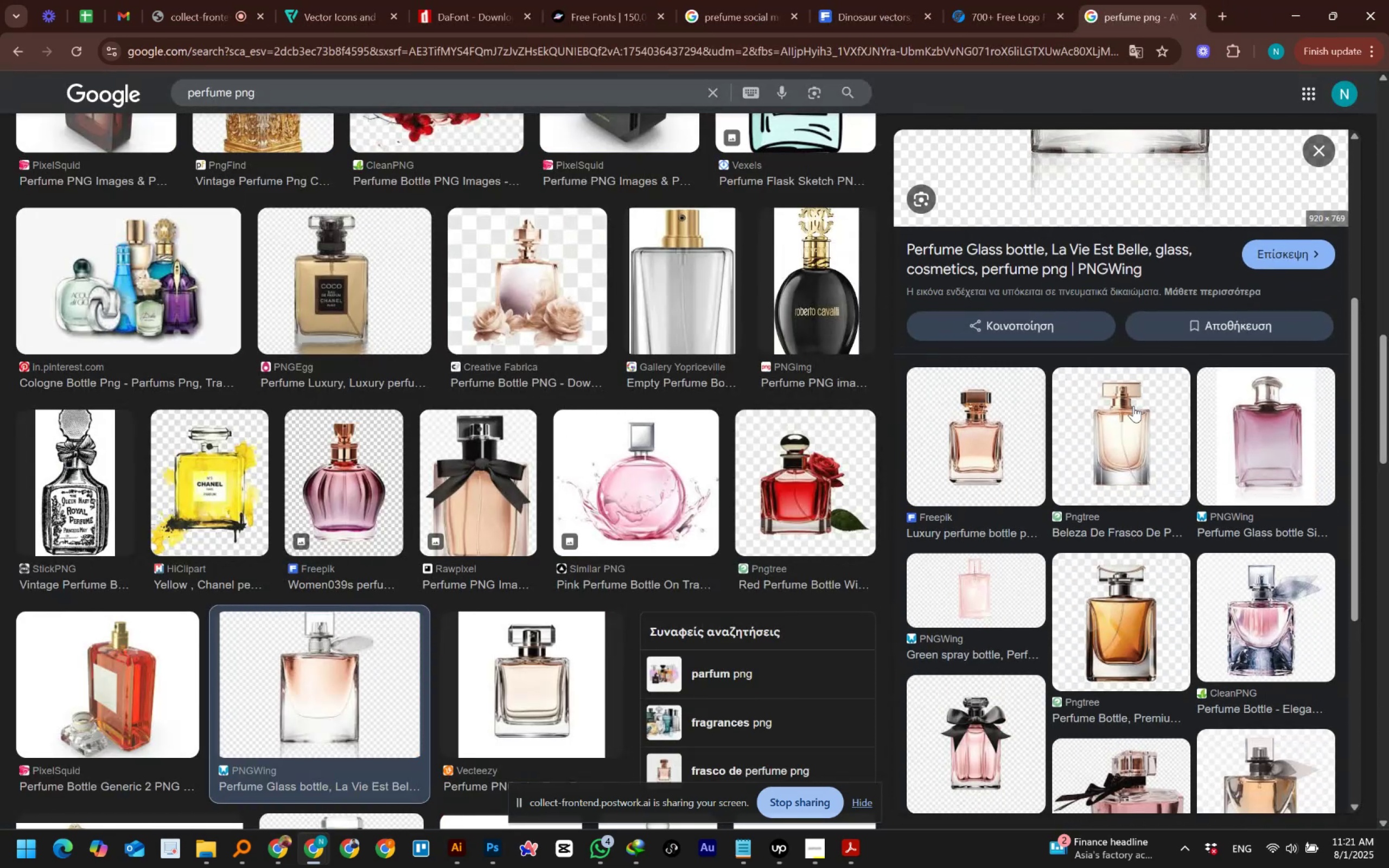 
left_click([1133, 406])
 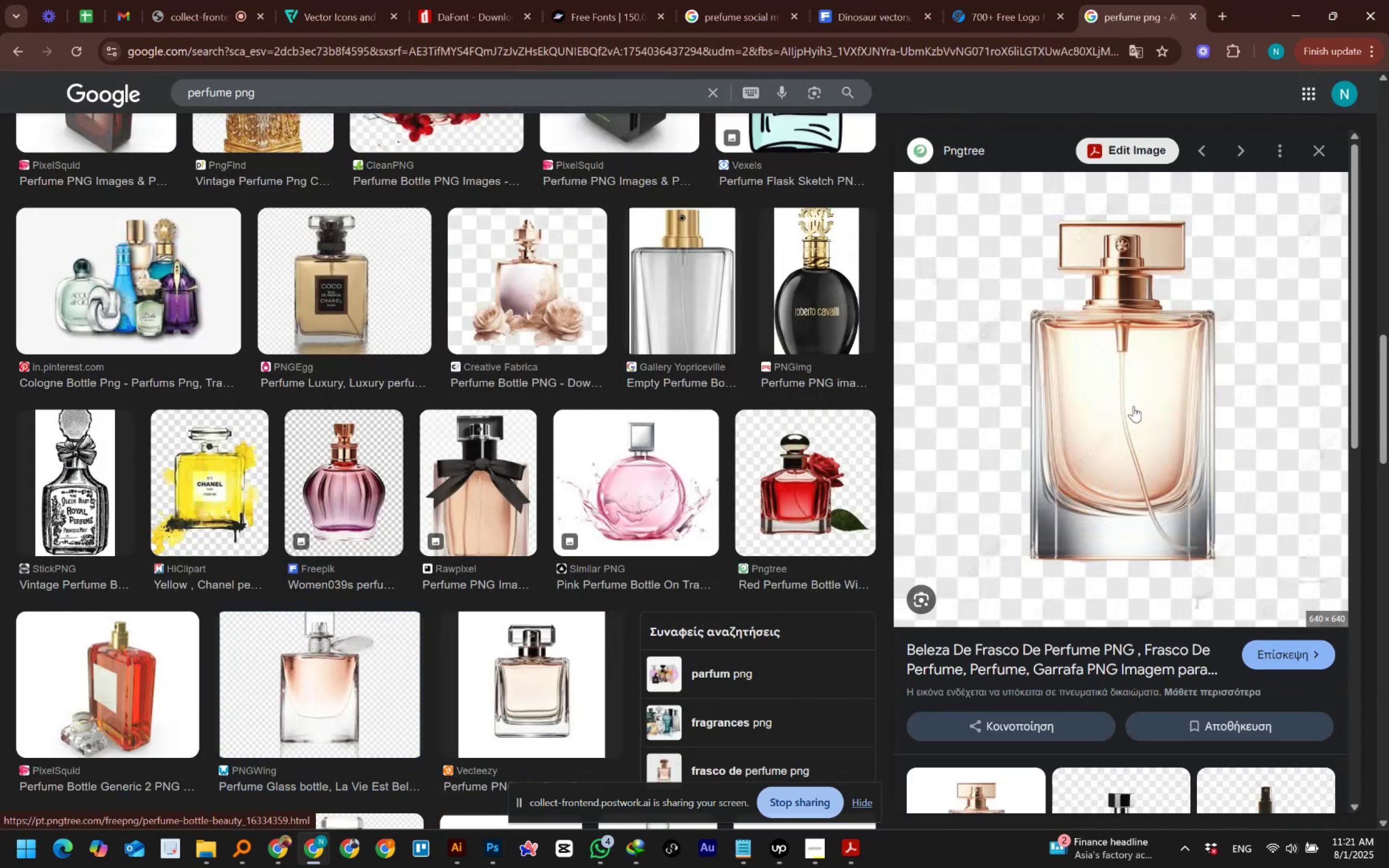 
scroll: coordinate [1133, 406], scroll_direction: down, amount: 2.0
 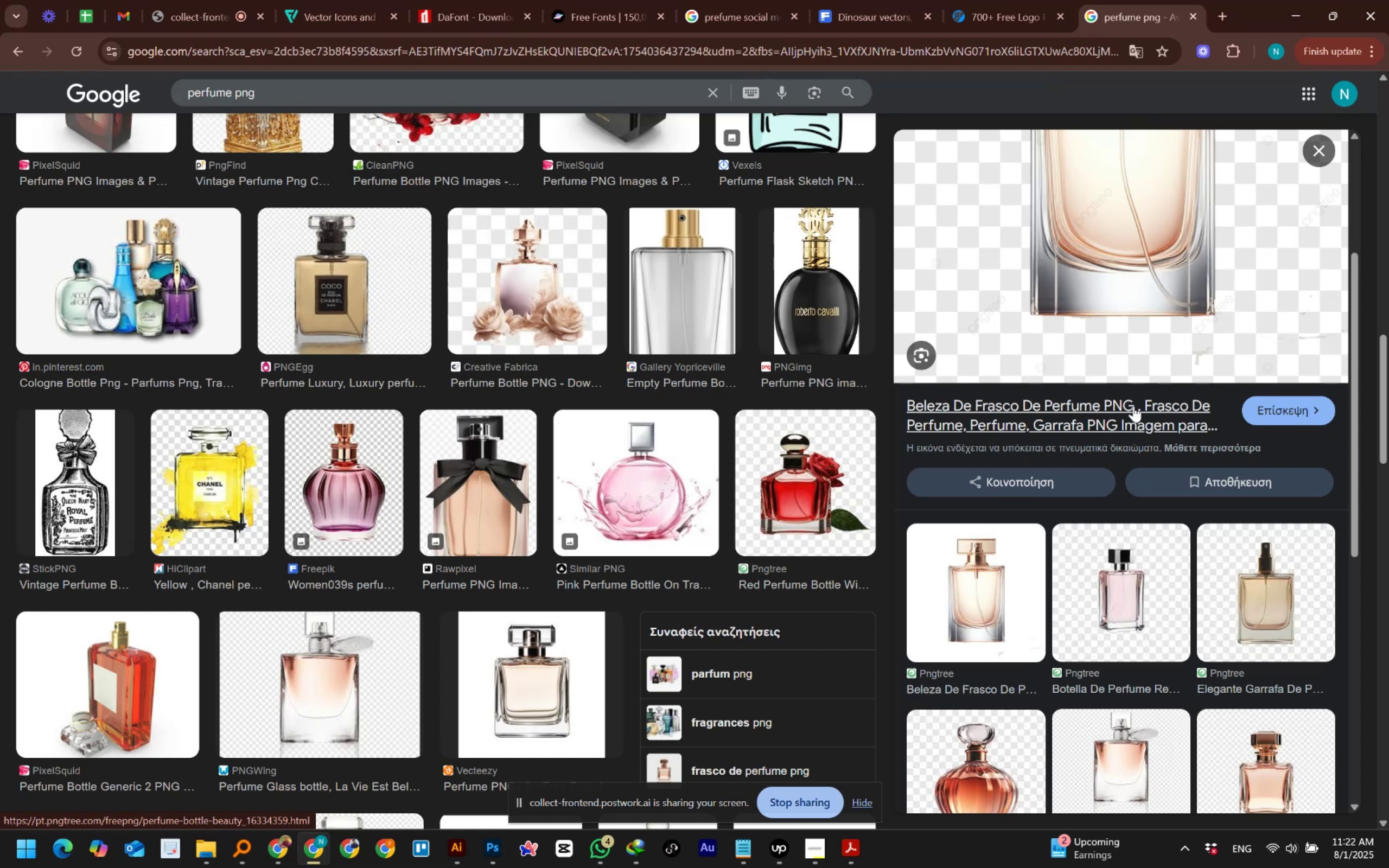 
wait(38.02)
 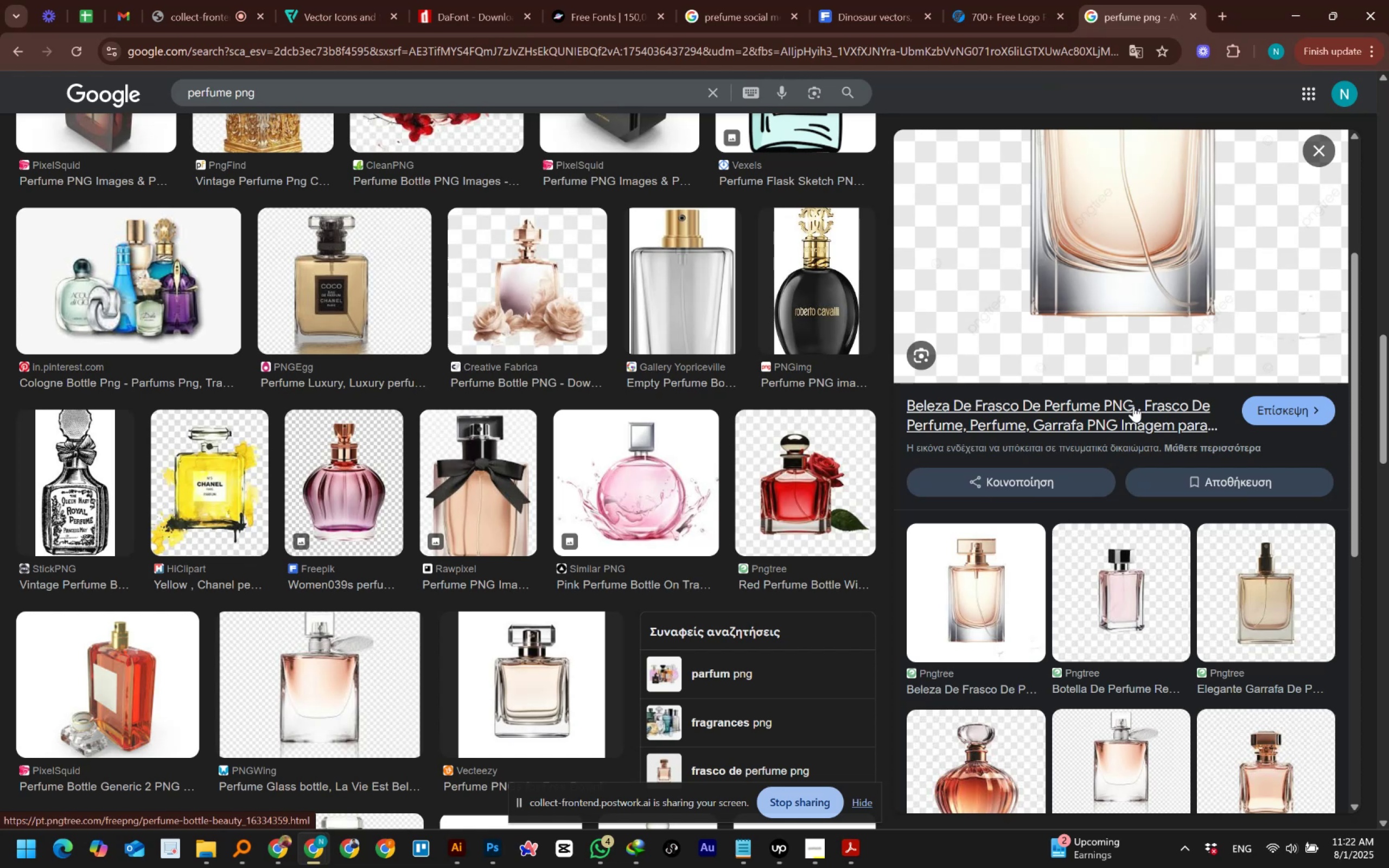 
scroll: coordinate [686, 431], scroll_direction: down, amount: 2.0
 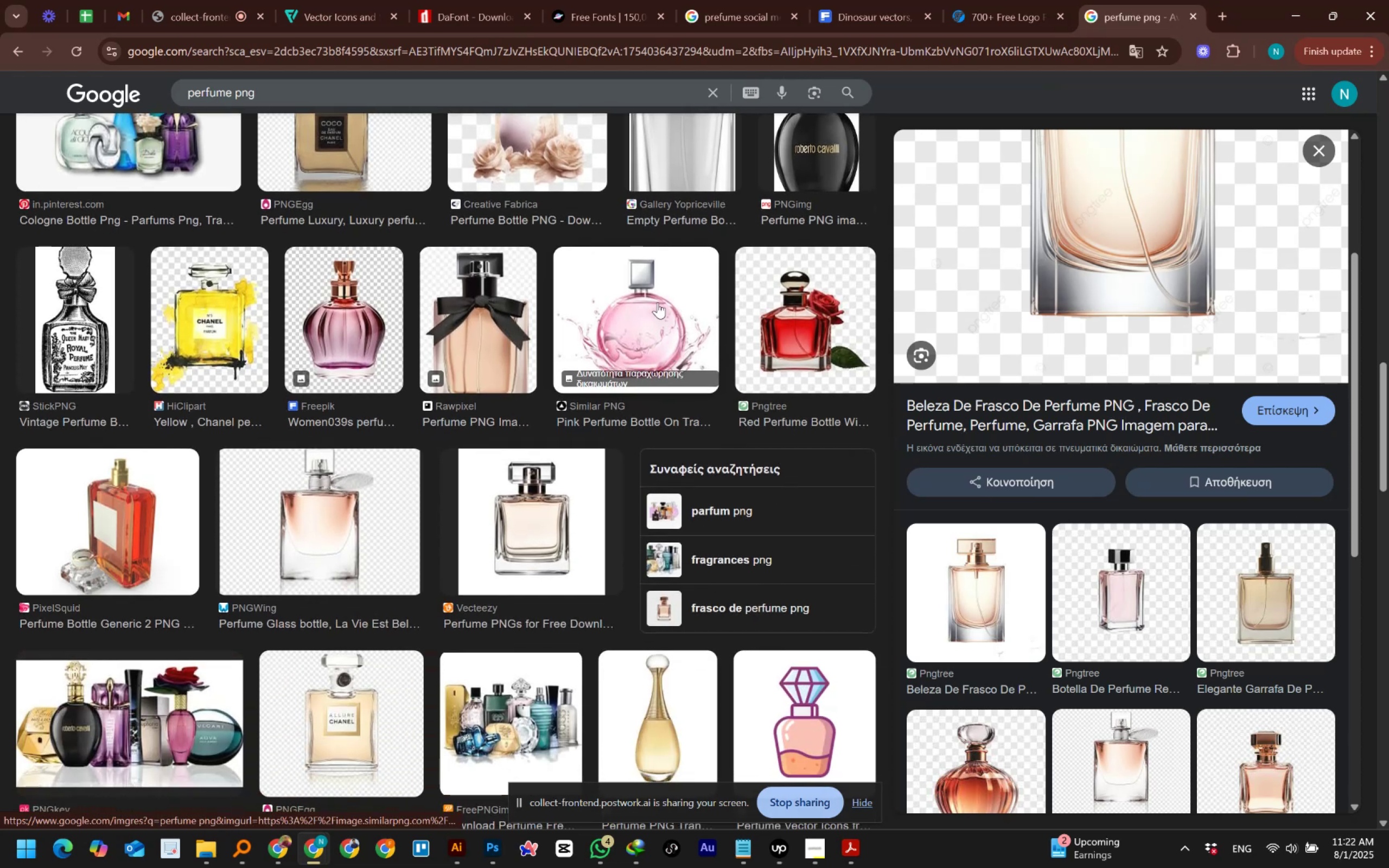 
left_click([655, 292])
 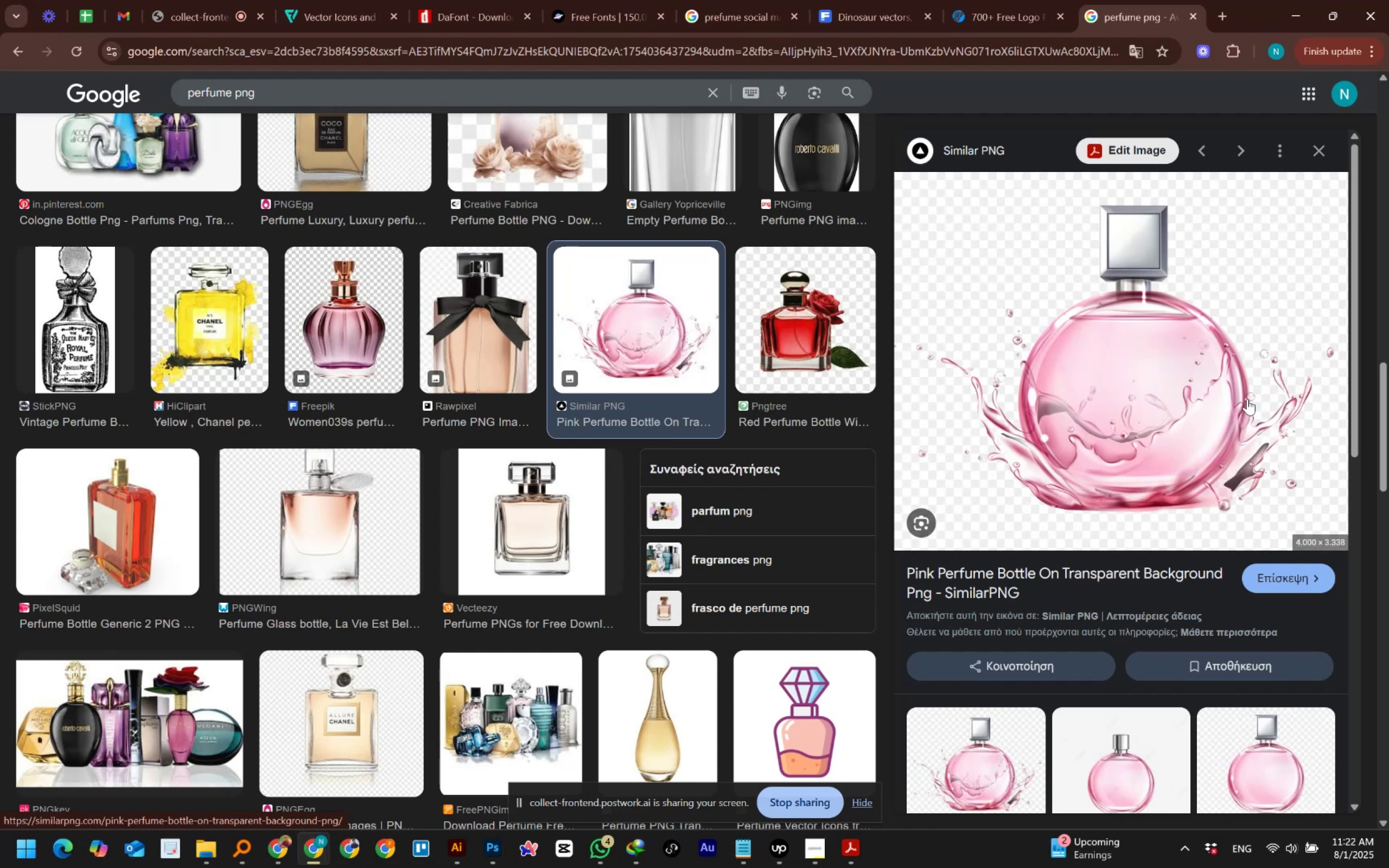 
wait(8.52)
 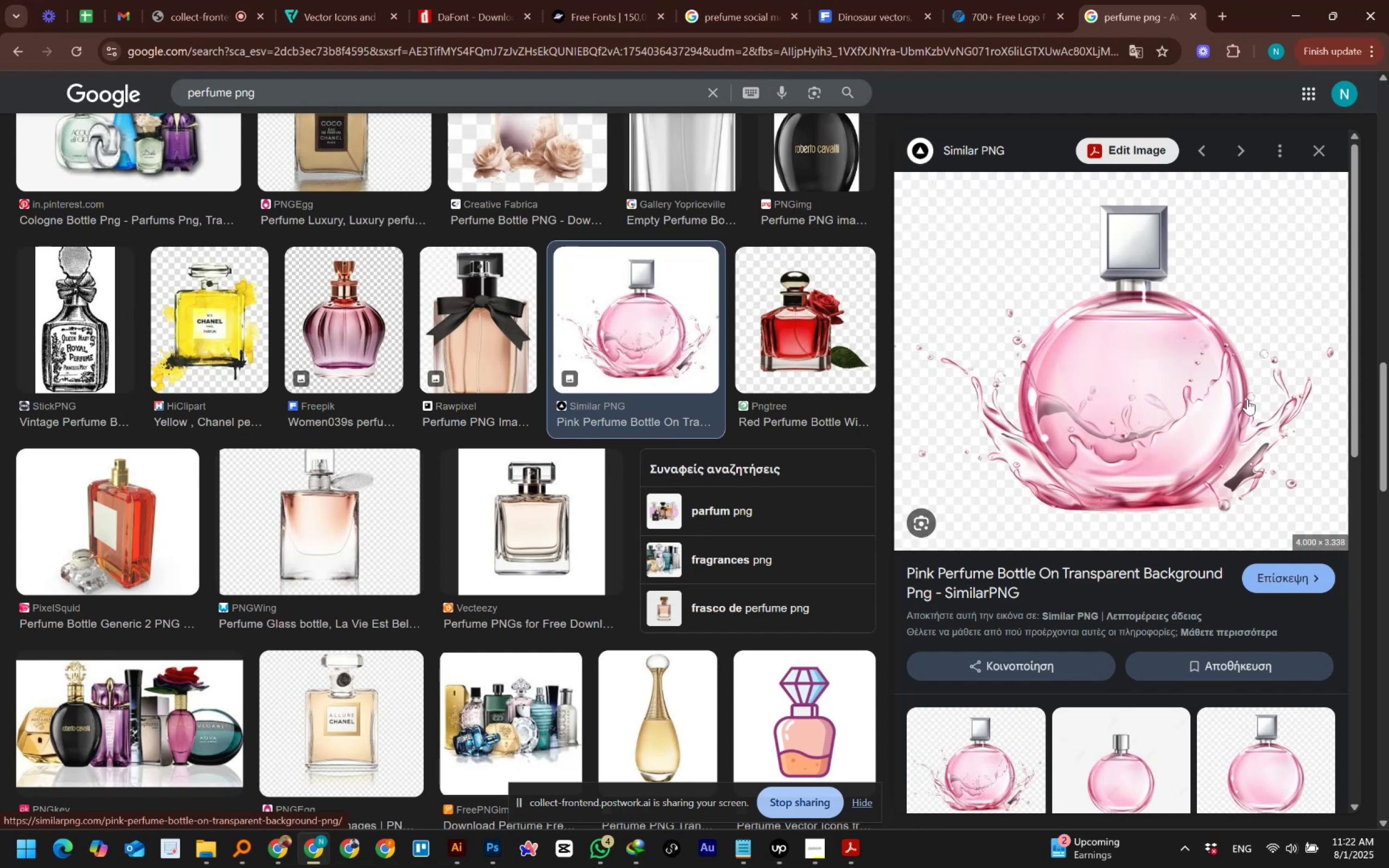 
left_click([1177, 428])
 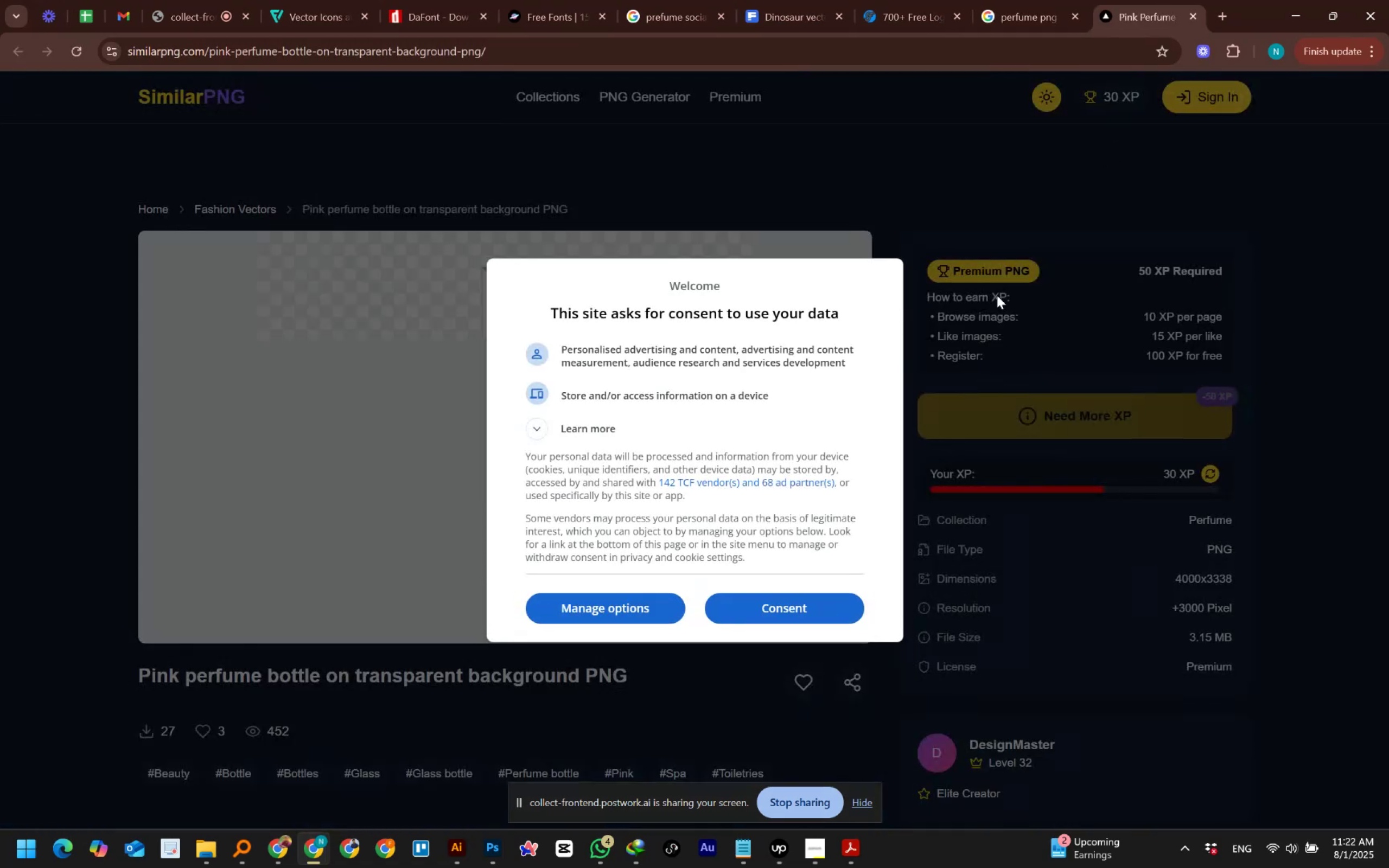 
left_click([769, 613])
 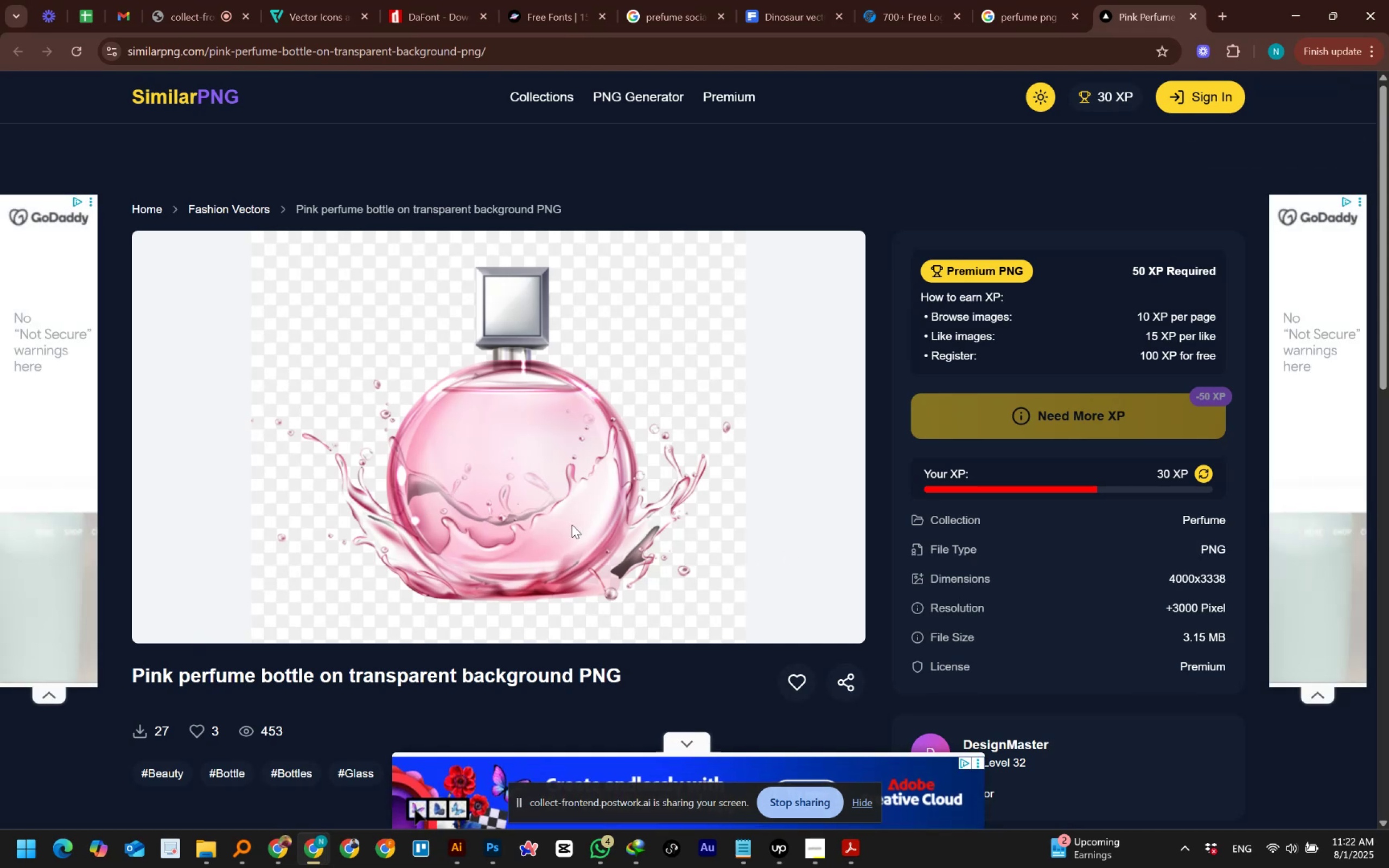 
left_click([501, 448])
 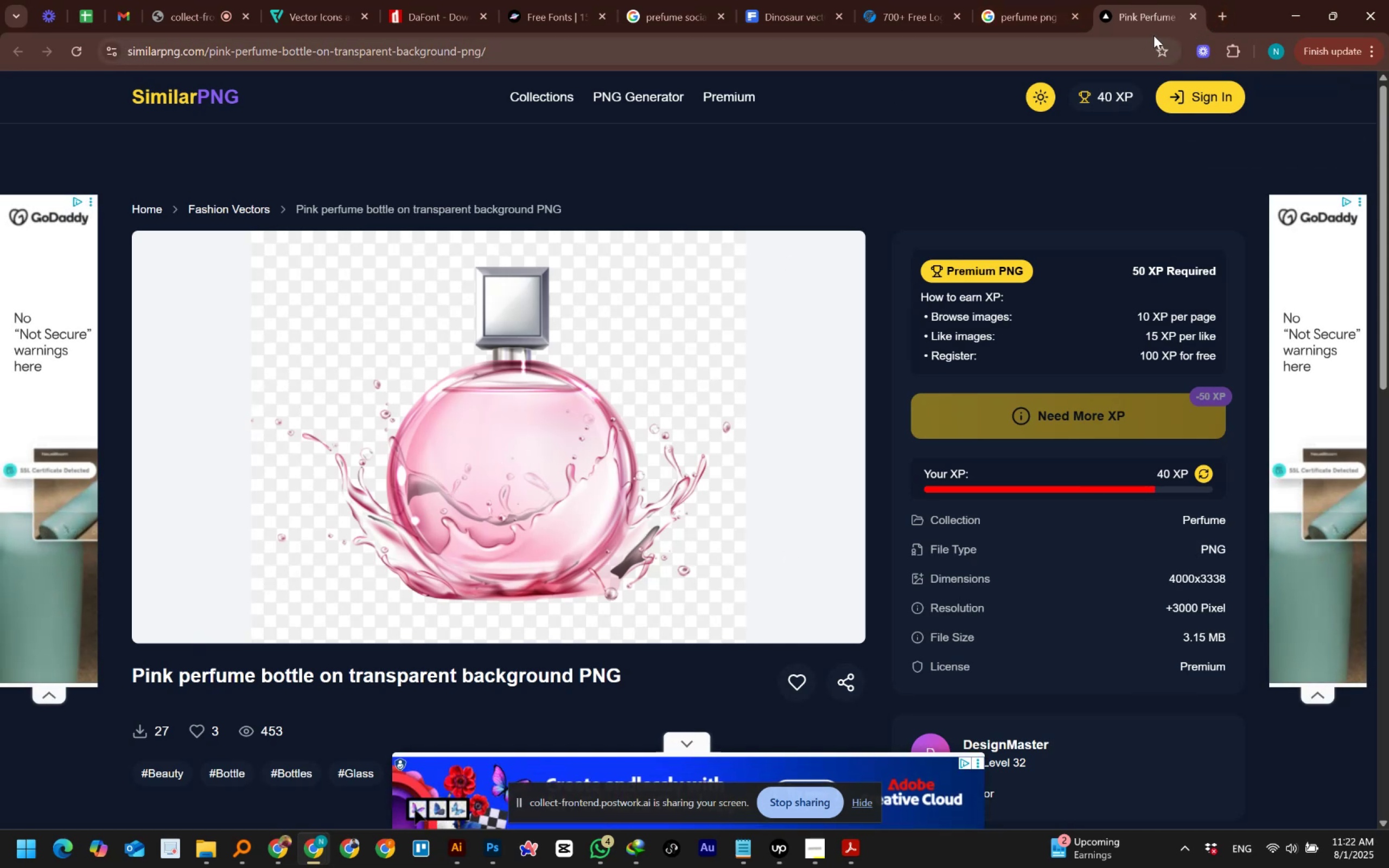 
wait(6.43)
 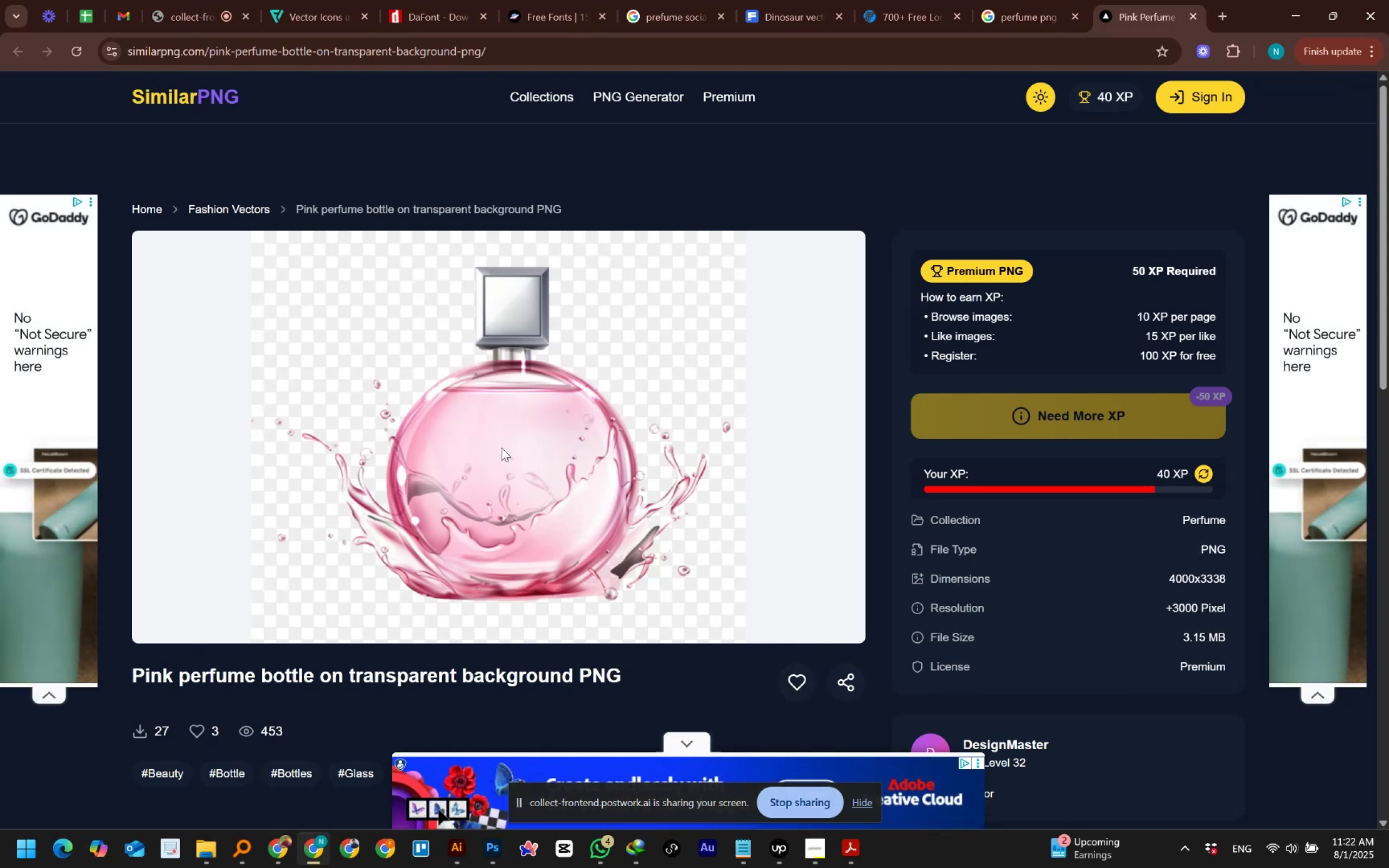 
left_click([1192, 12])
 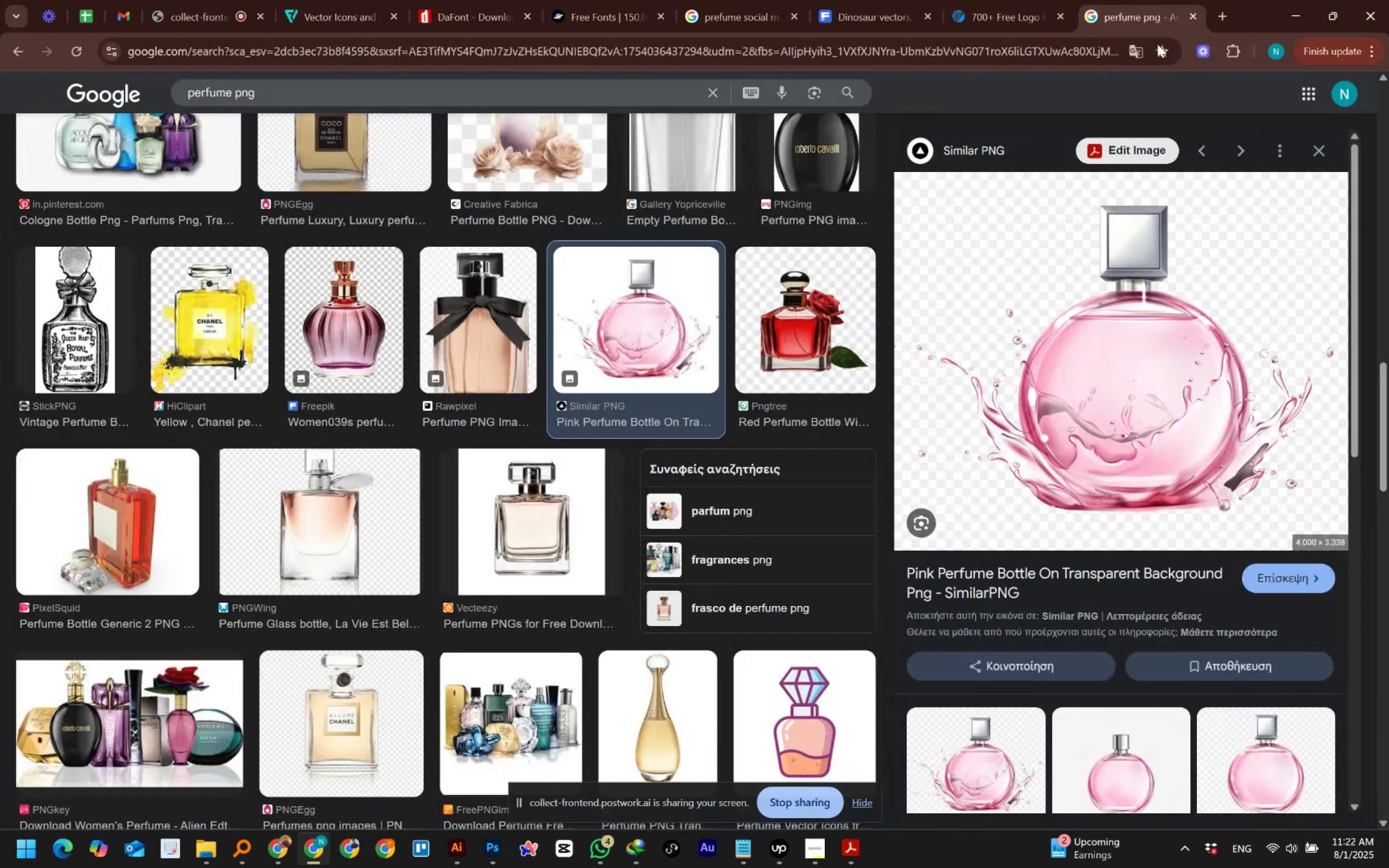 
scroll: coordinate [817, 388], scroll_direction: down, amount: 3.0
 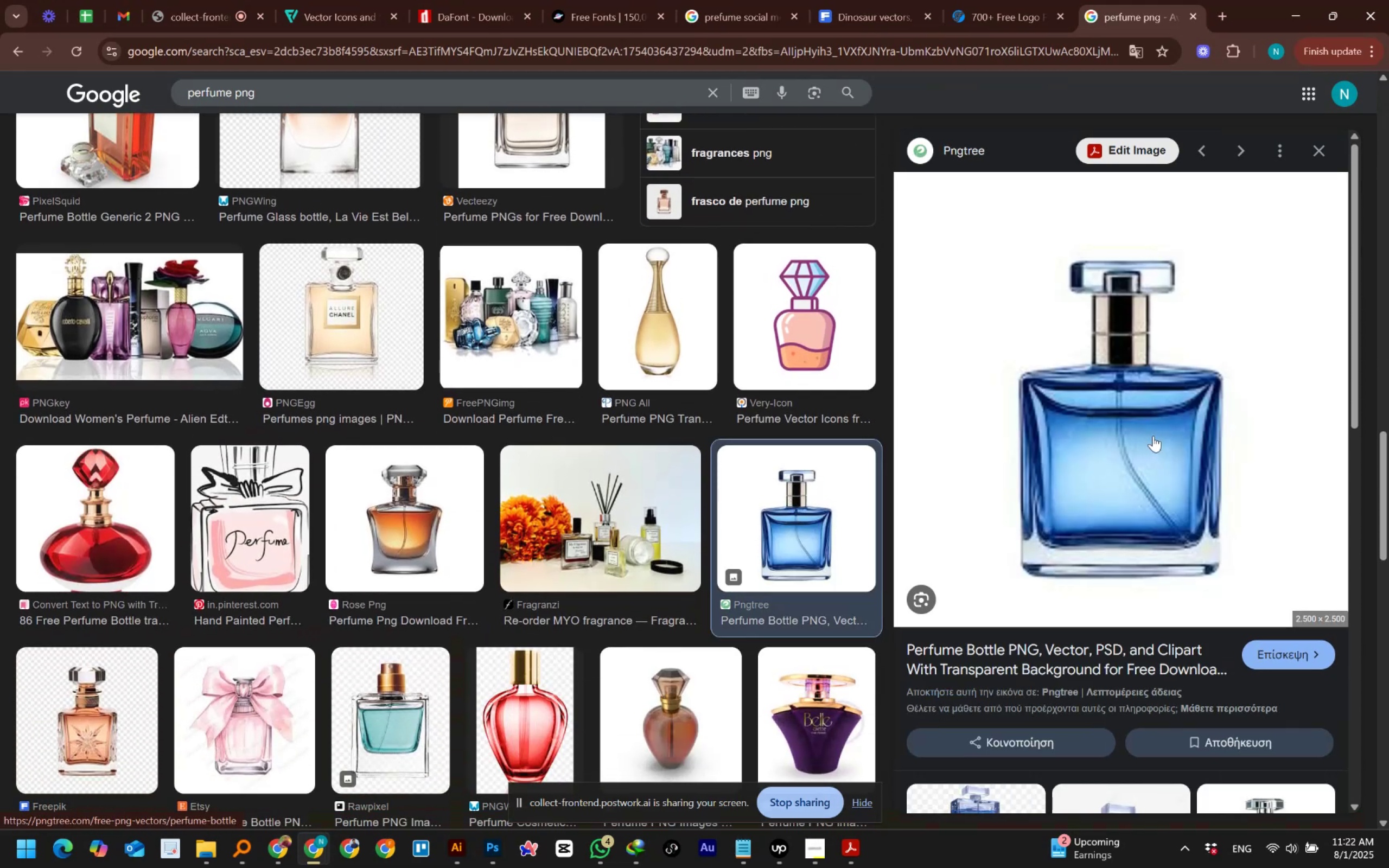 
left_click([1153, 436])
 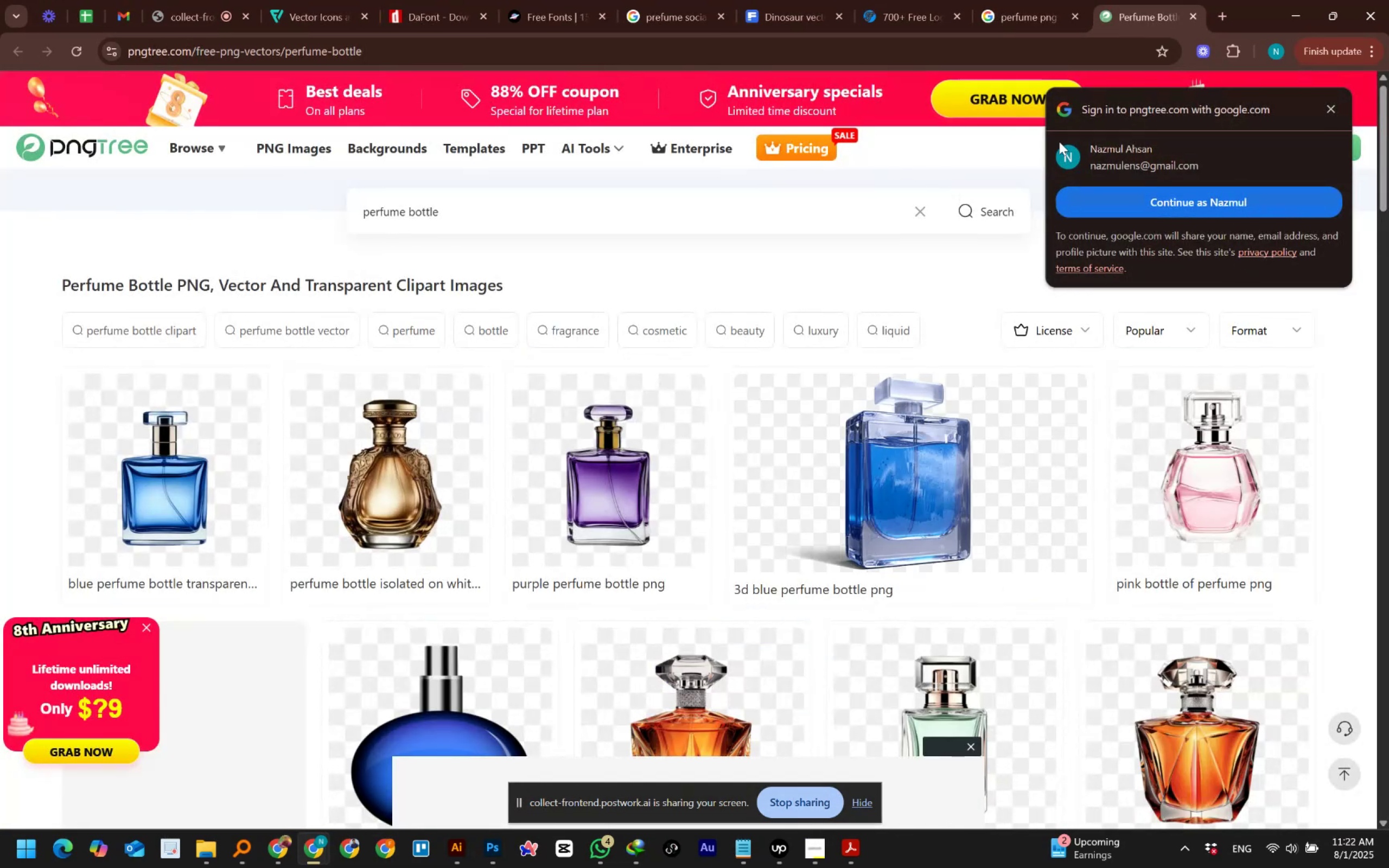 
wait(5.5)
 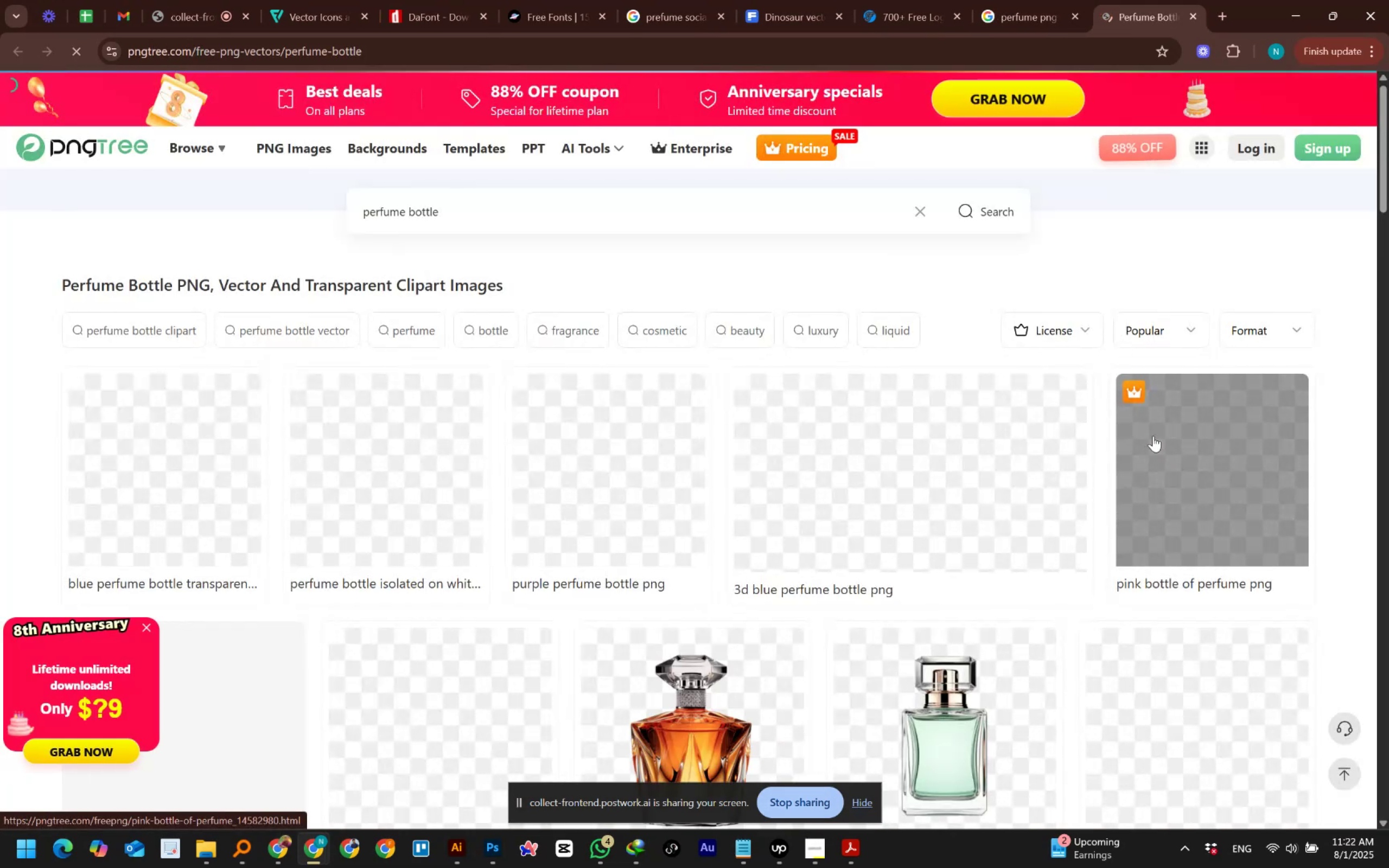 
left_click([1034, 11])
 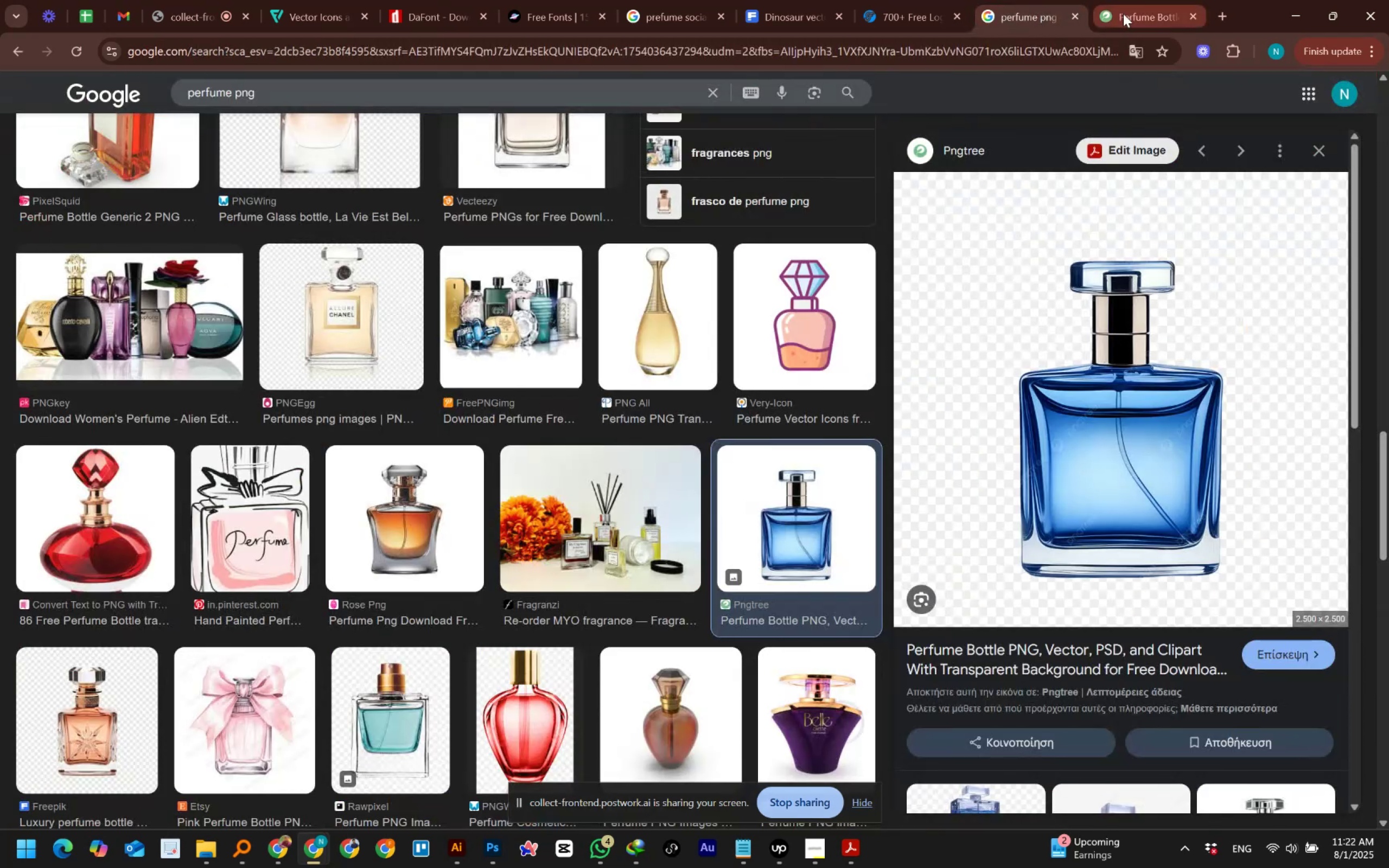 
left_click([1126, 13])
 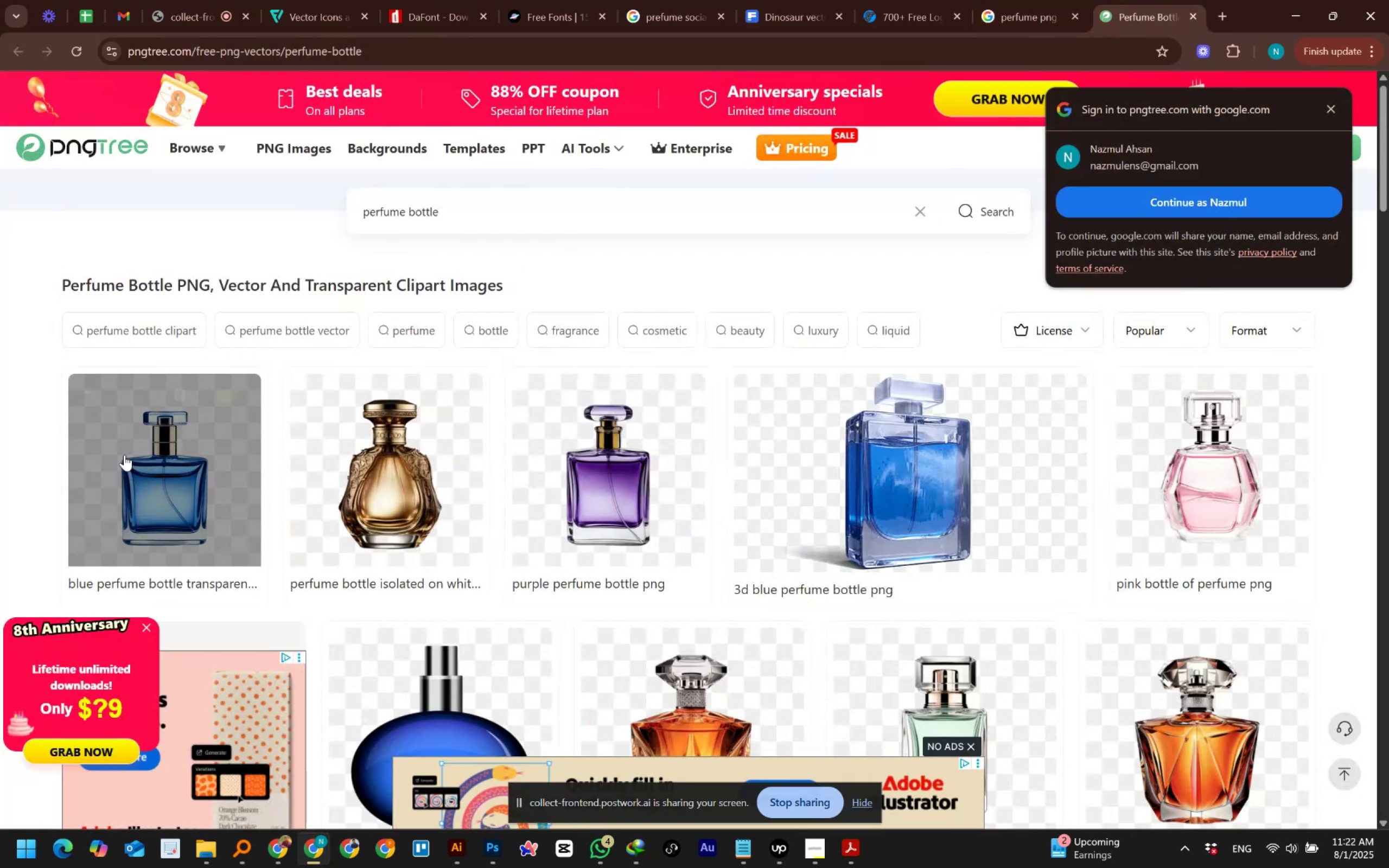 
left_click([138, 457])
 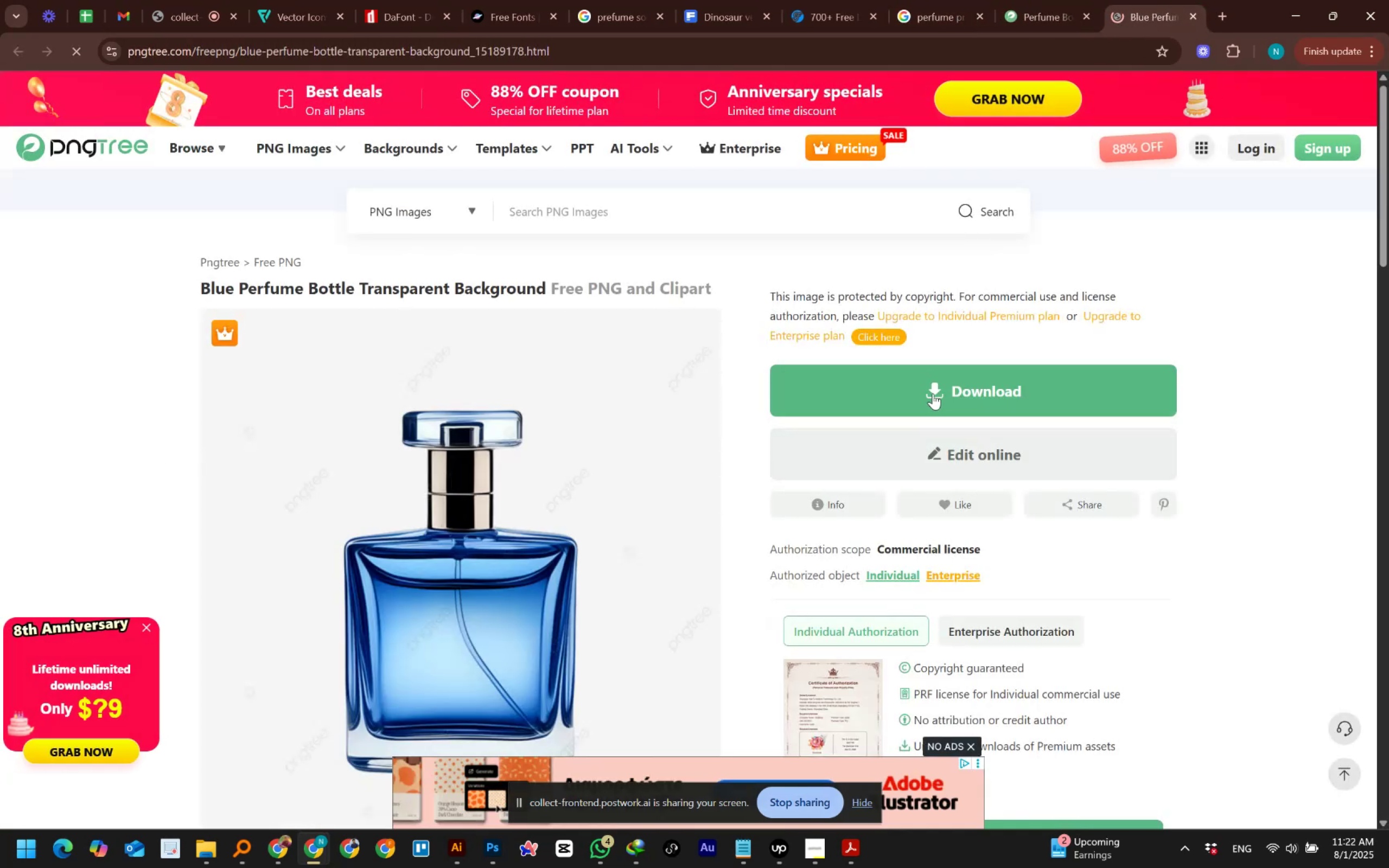 
left_click([947, 385])
 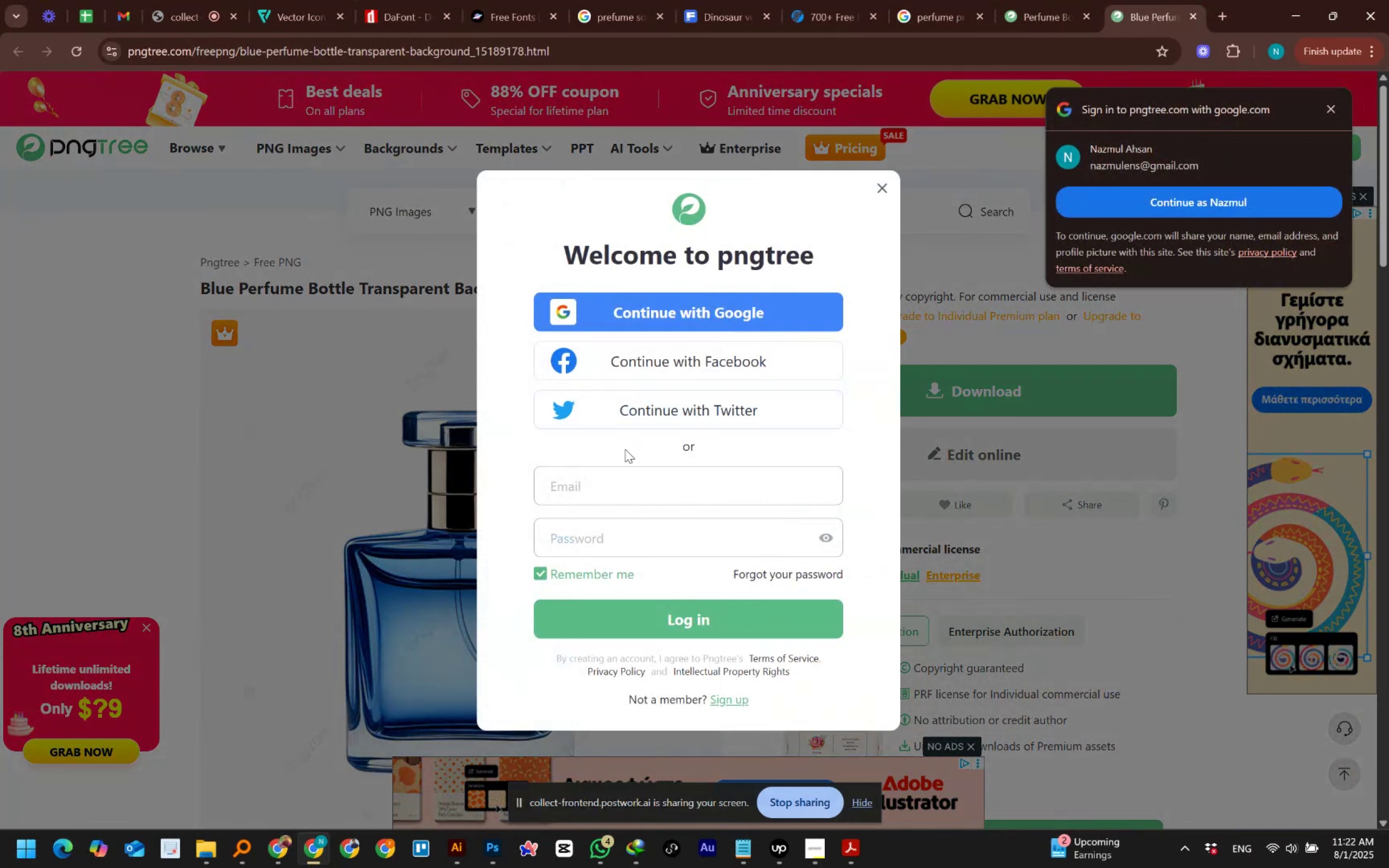 
left_click([618, 487])
 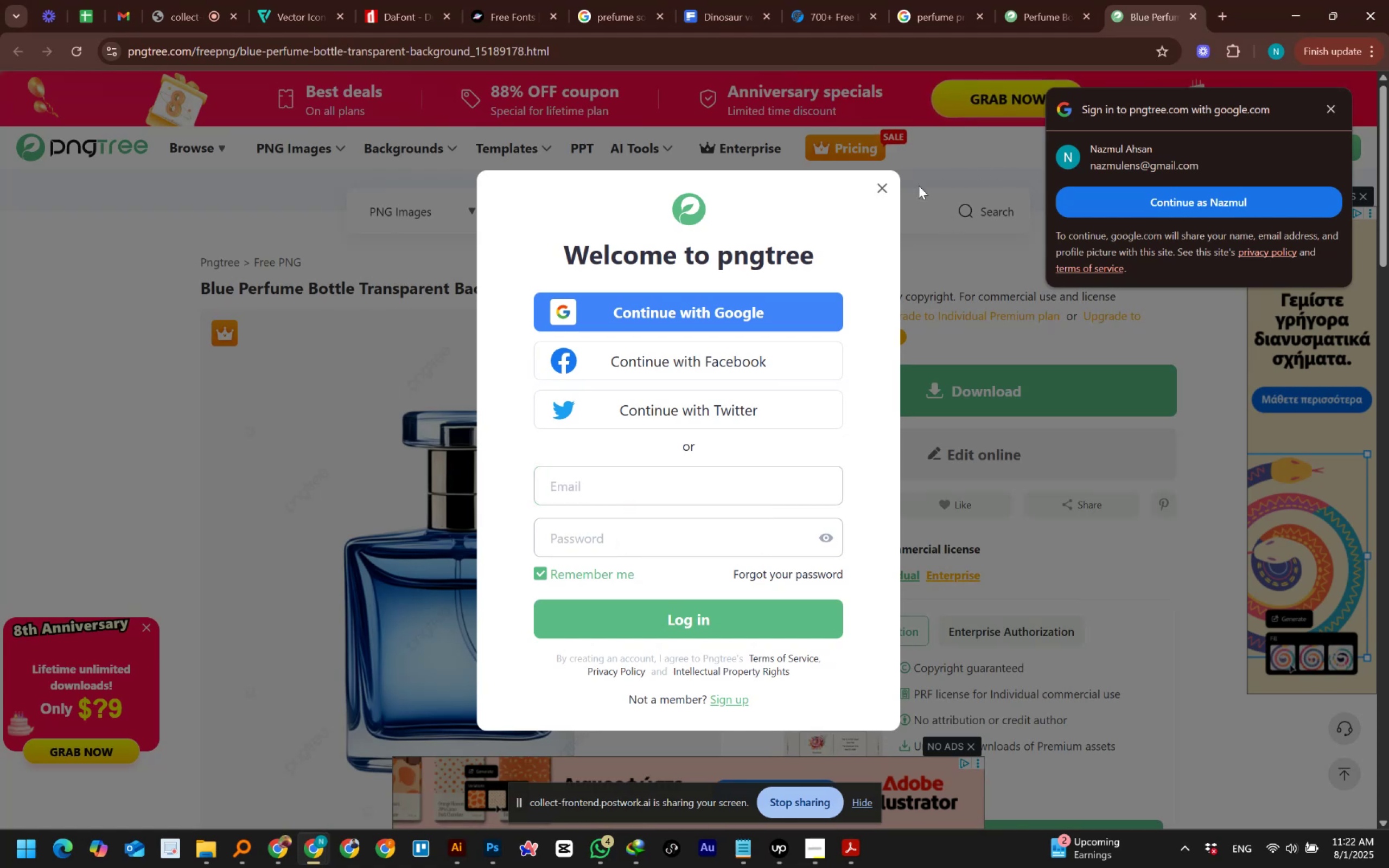 
left_click([886, 186])
 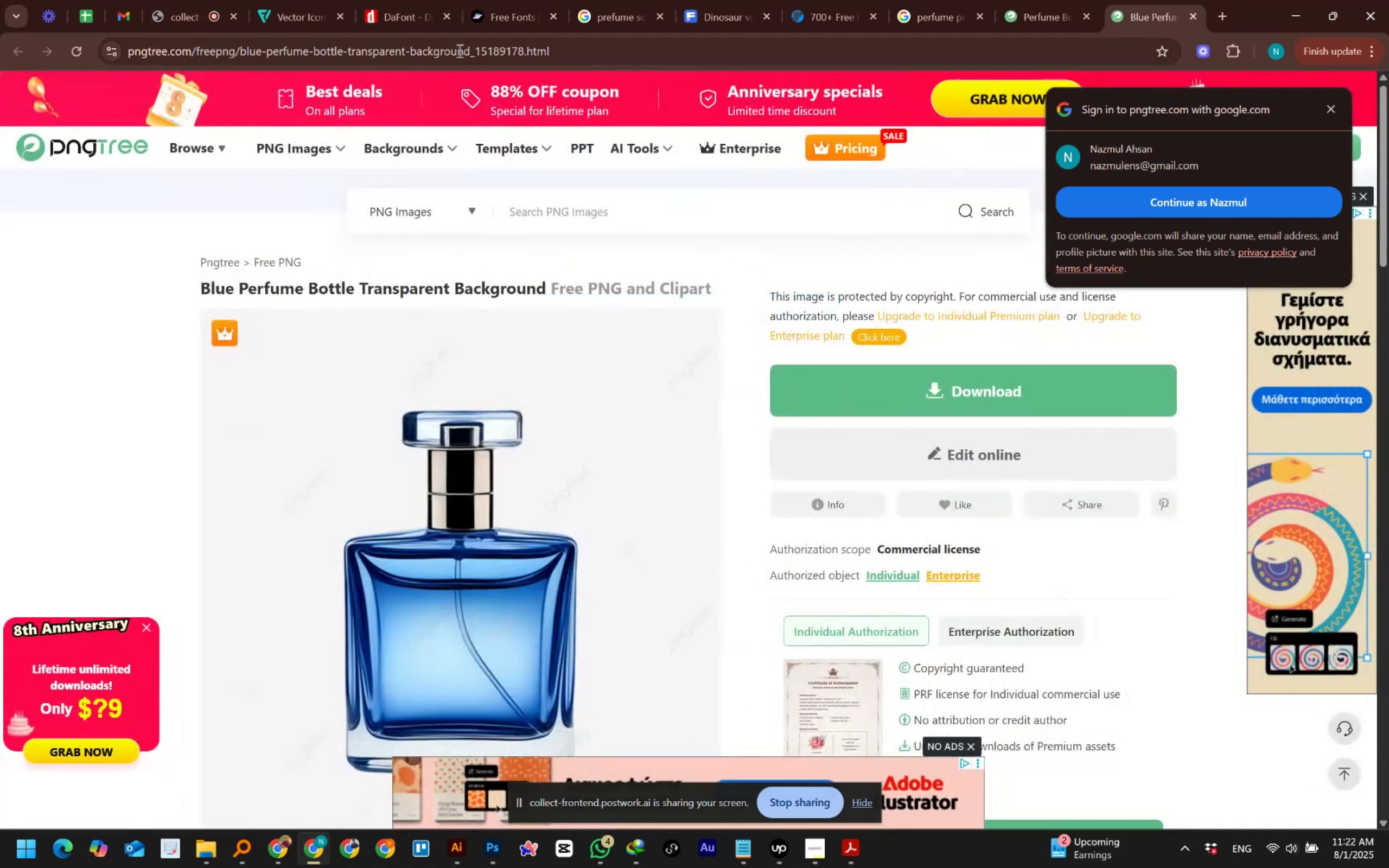 
left_click([459, 46])
 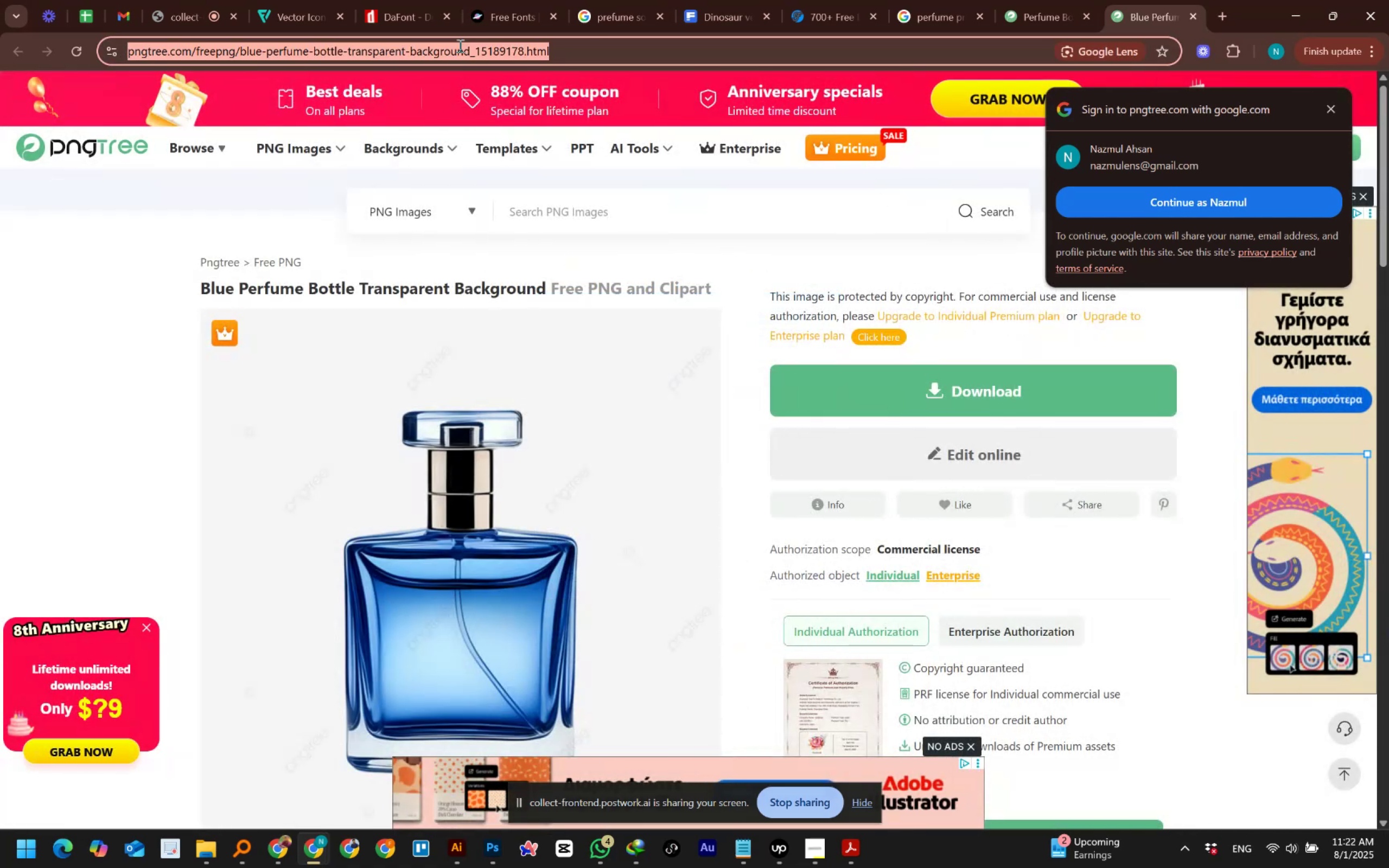 
key(Control+C)
 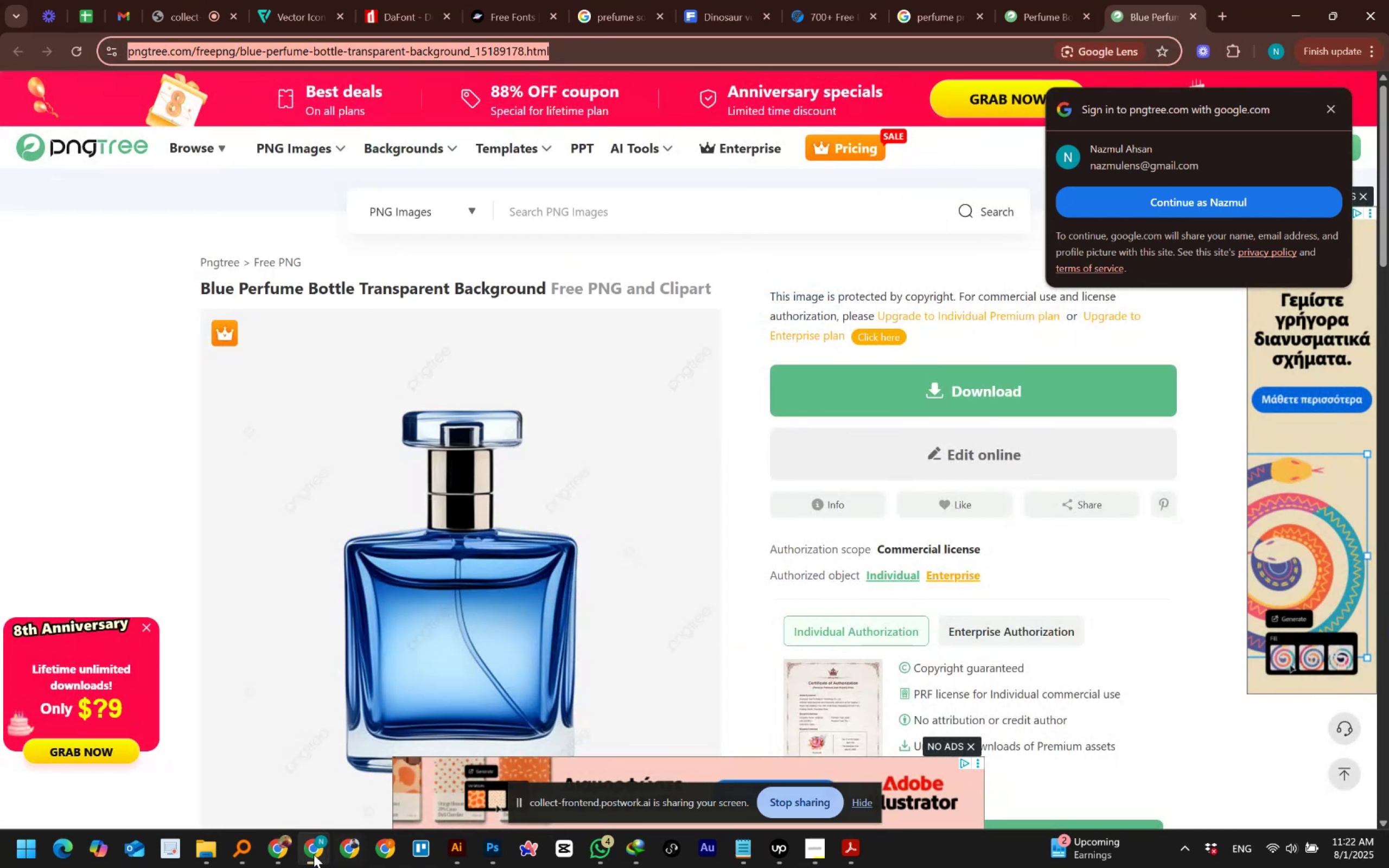 
left_click([283, 847])
 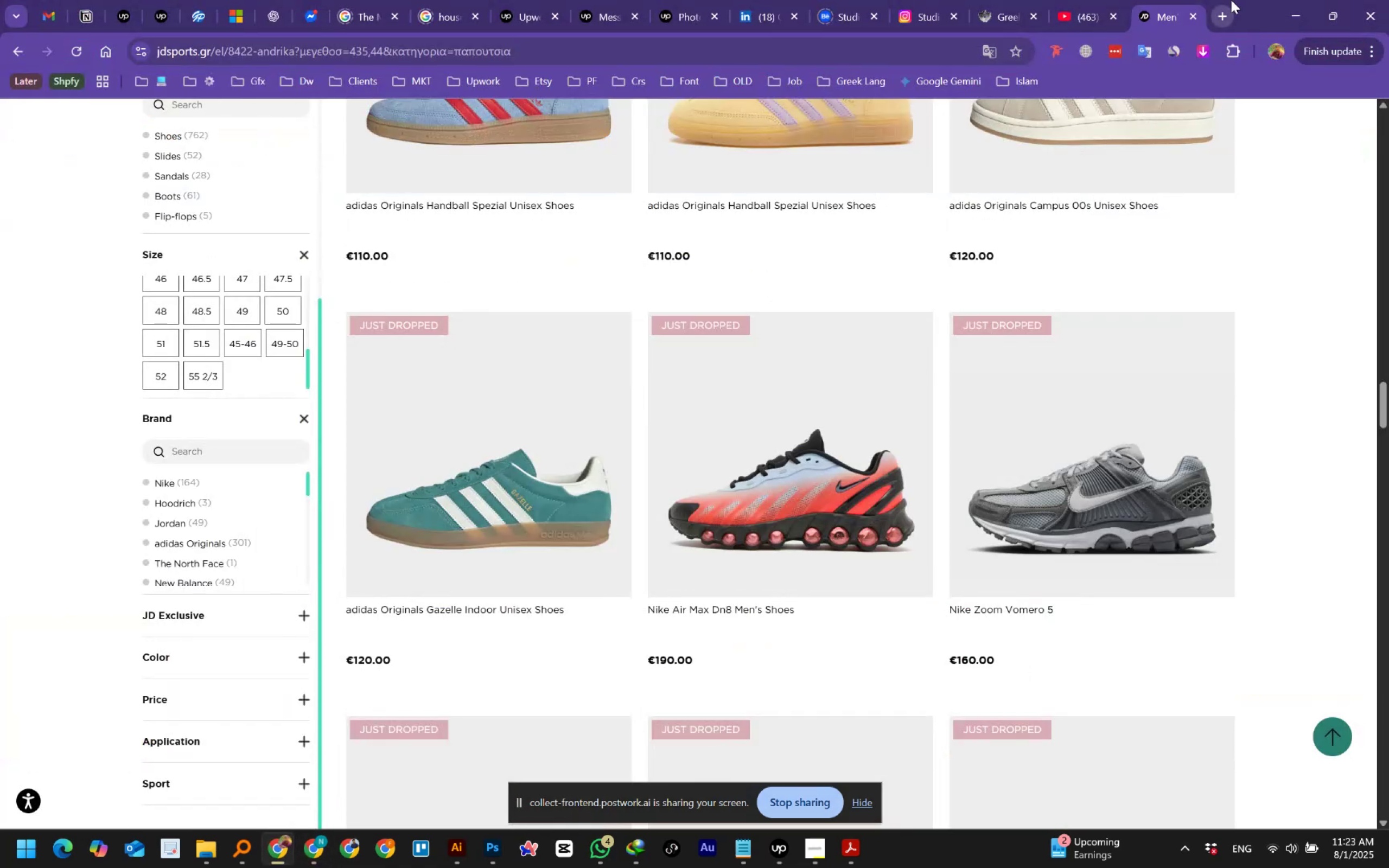 
left_click([1225, 5])
 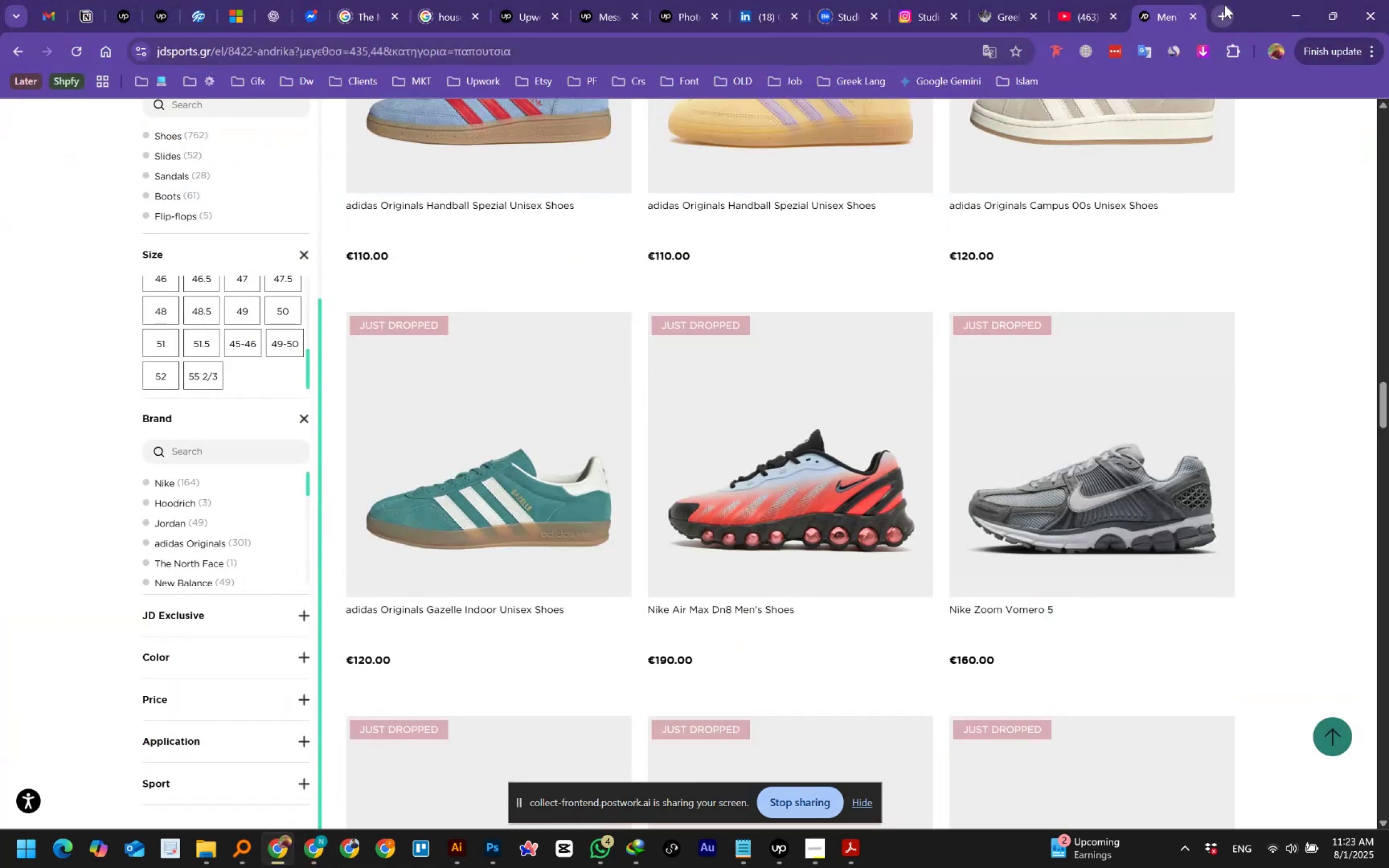 
hold_key(key=ControlLeft, duration=1.58)
 